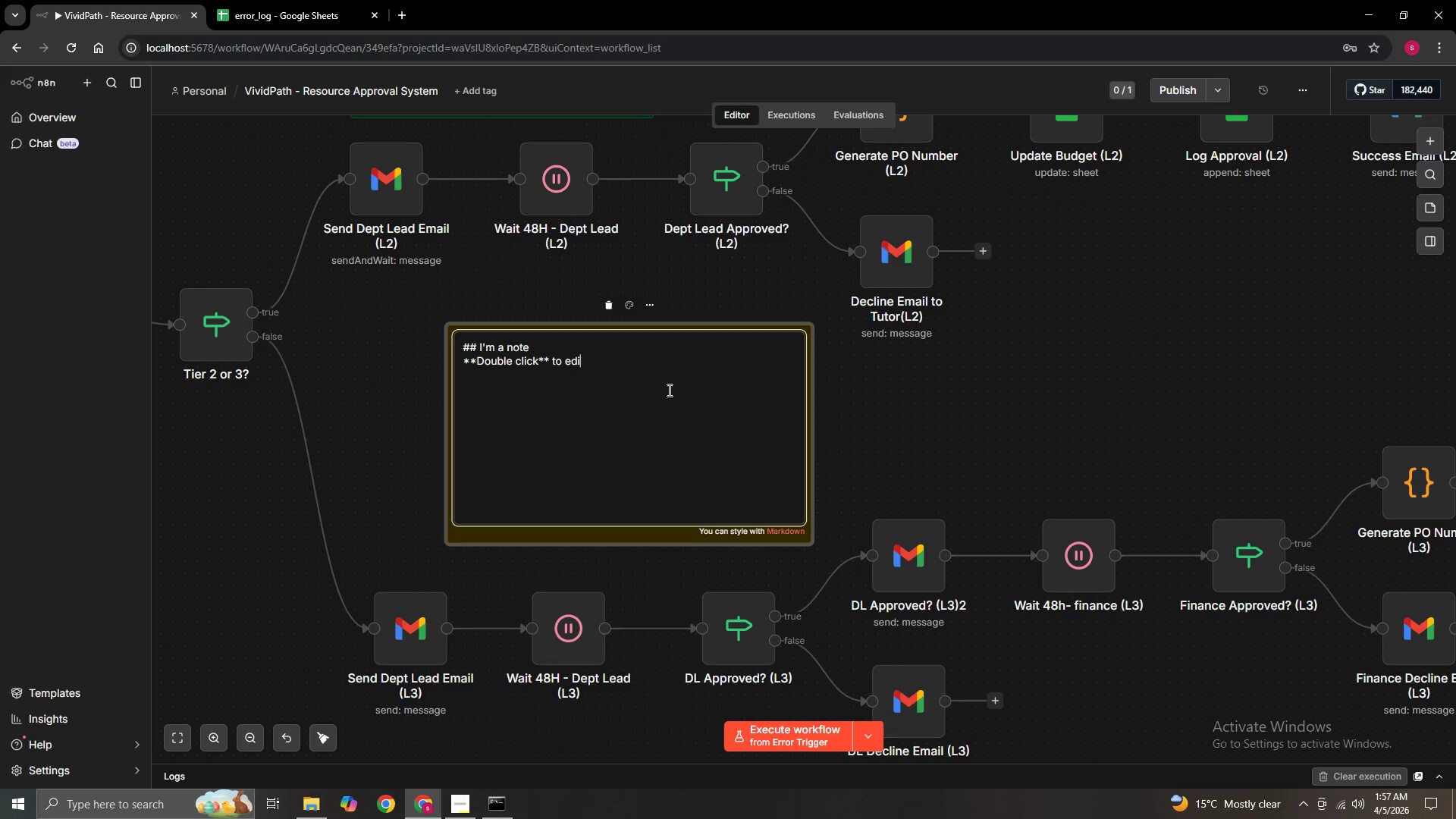 
hold_key(key=Backspace, duration=0.64)
 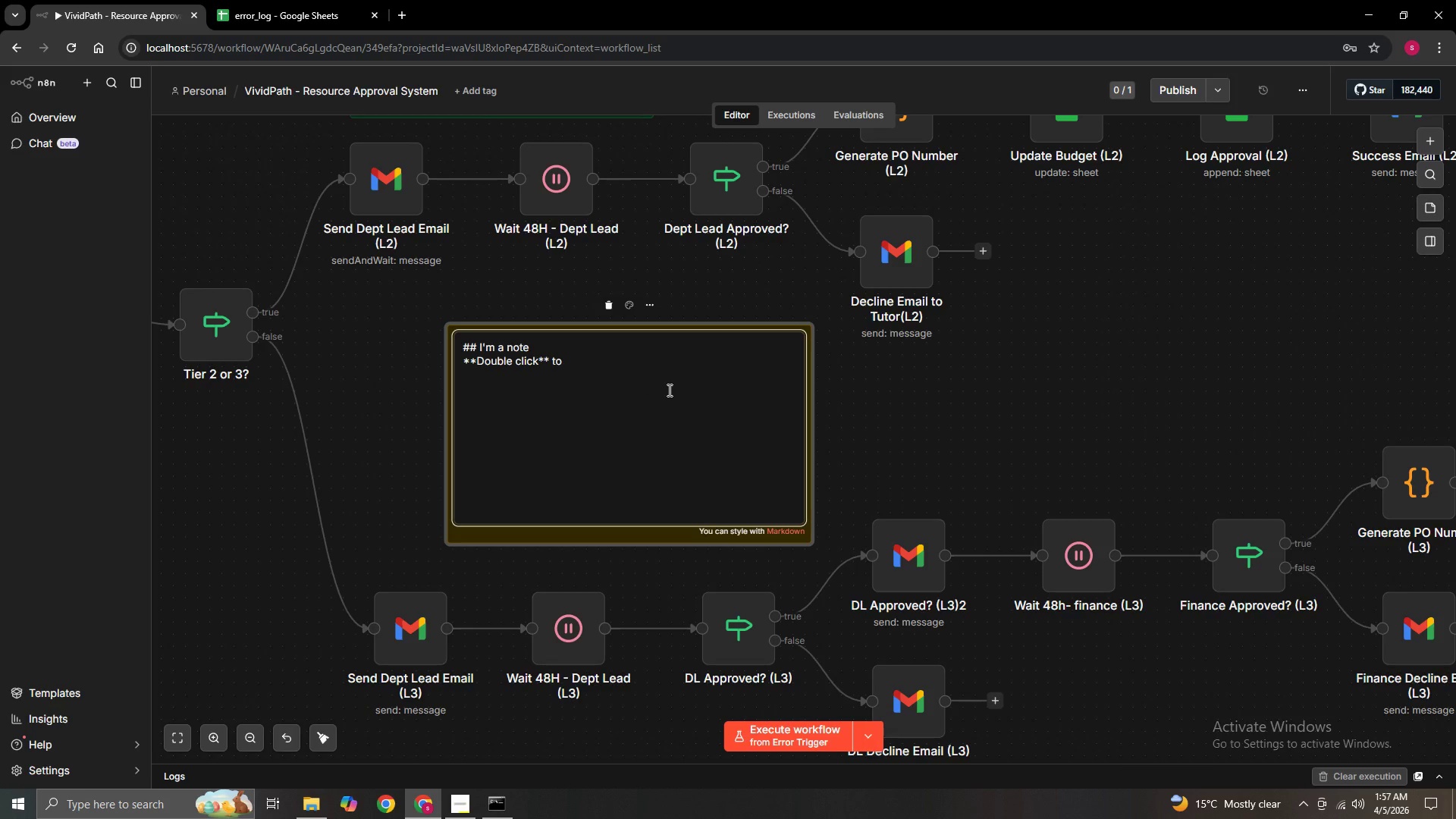 
key(Backspace)
 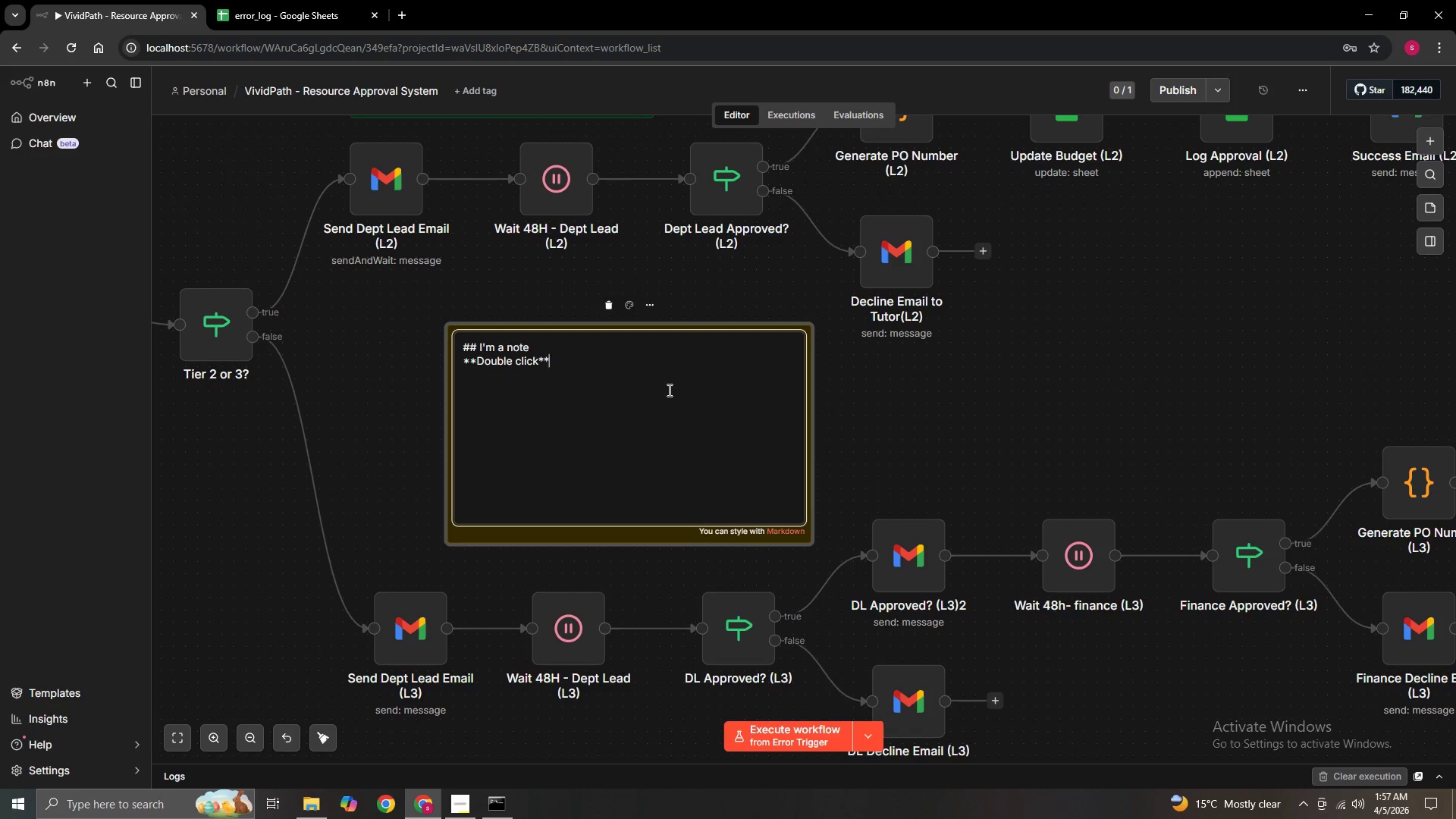 
key(Backspace)
 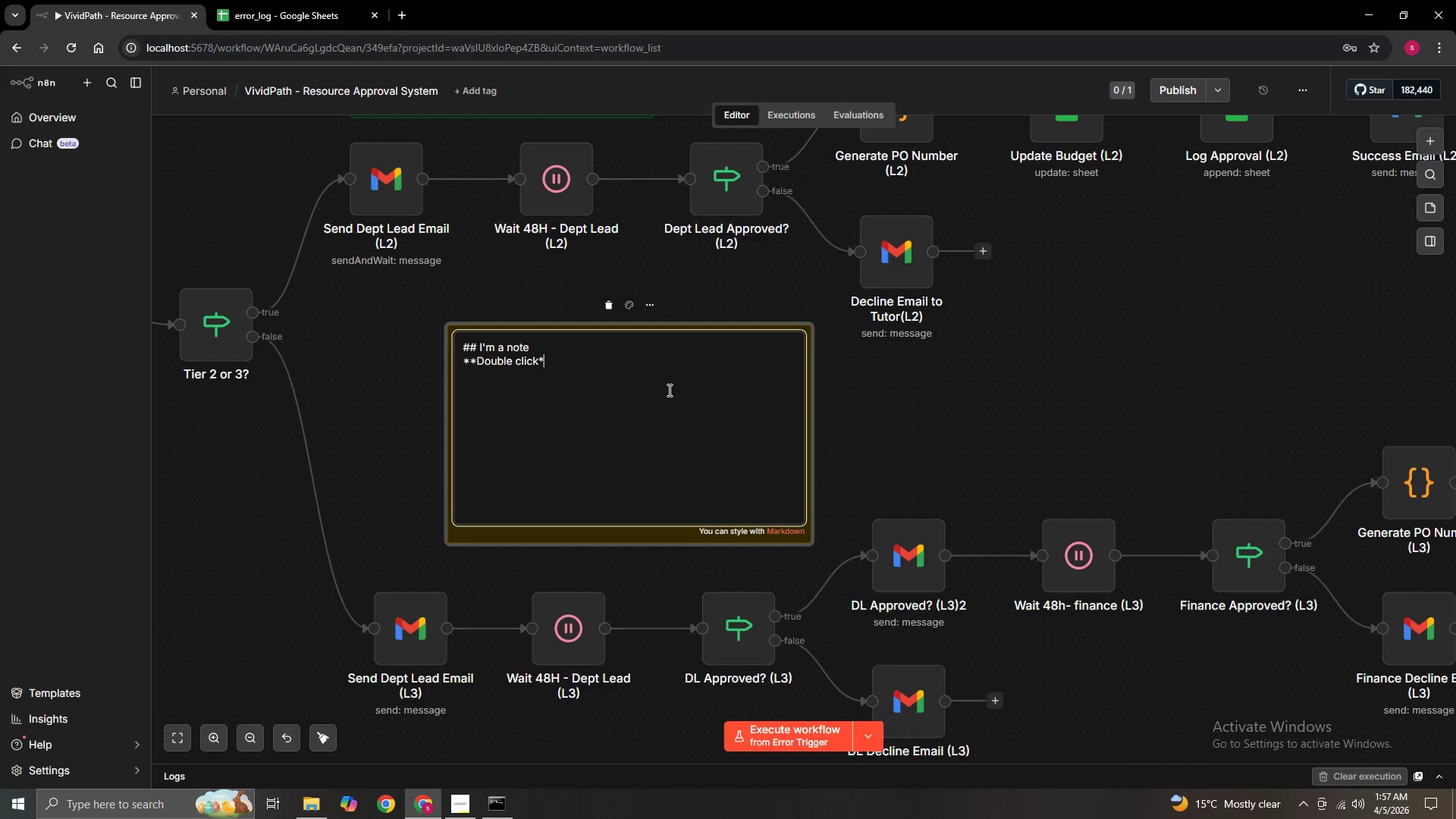 
key(Backspace)
 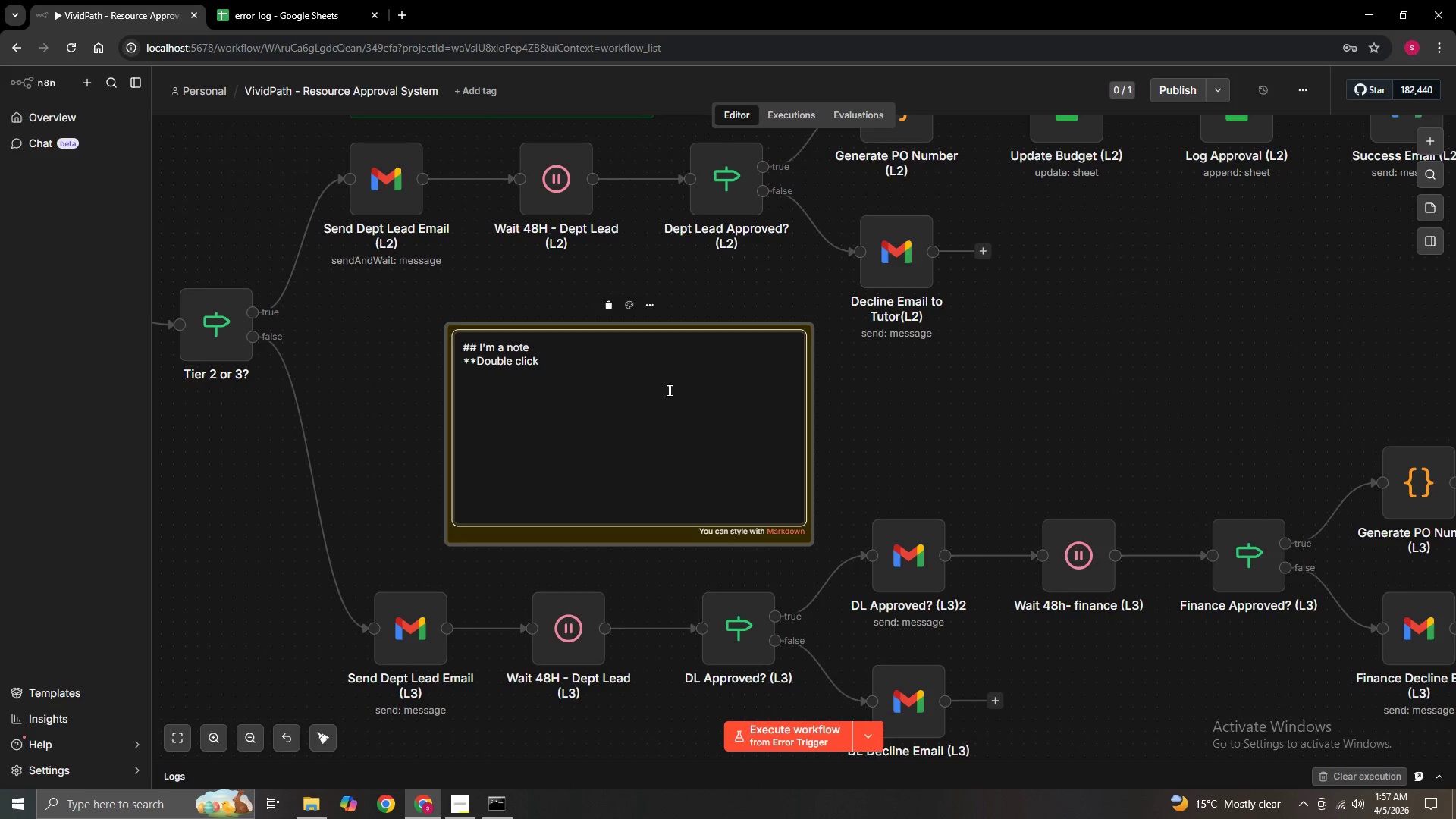 
key(Backspace)
 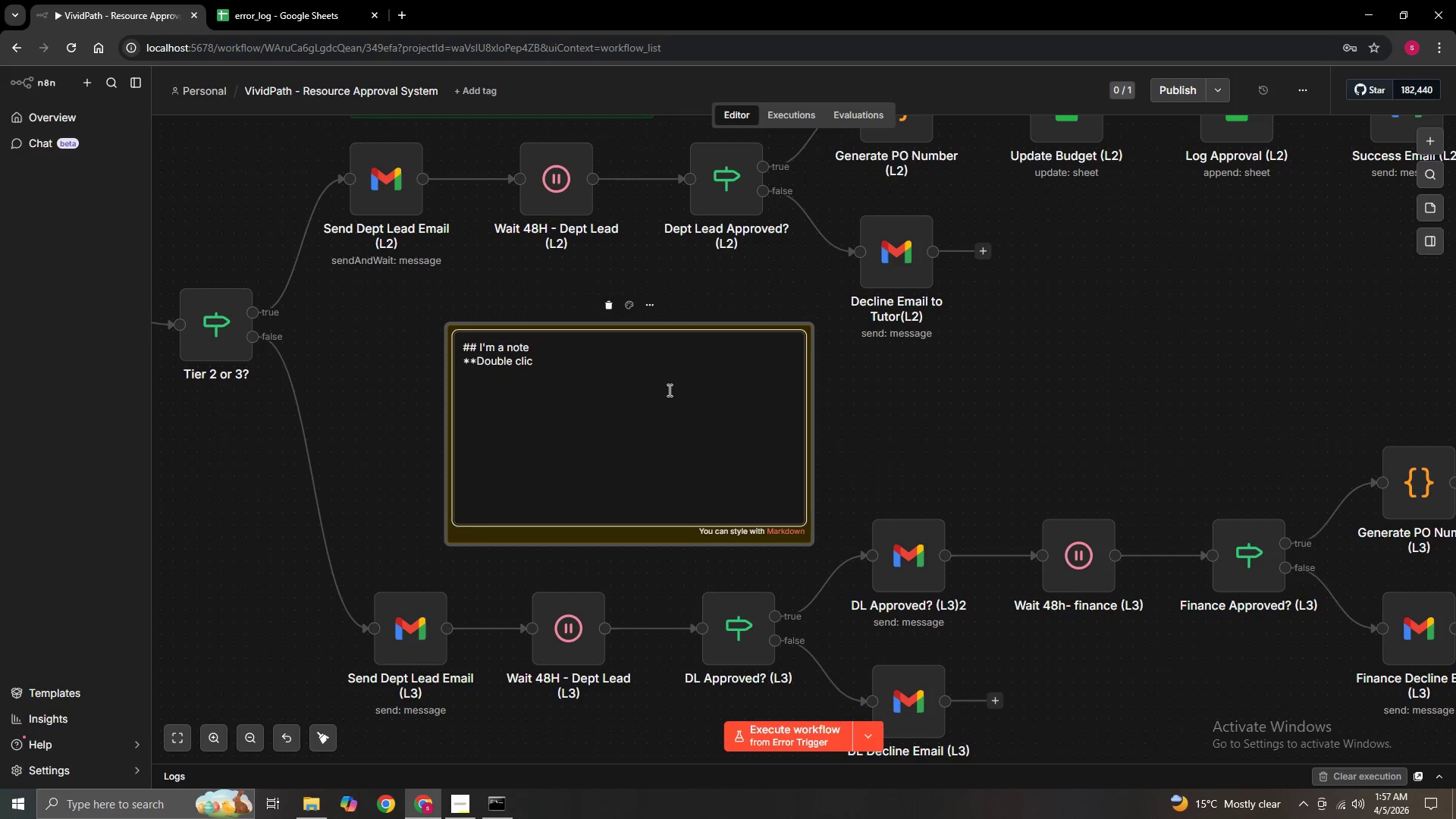 
key(Backspace)
 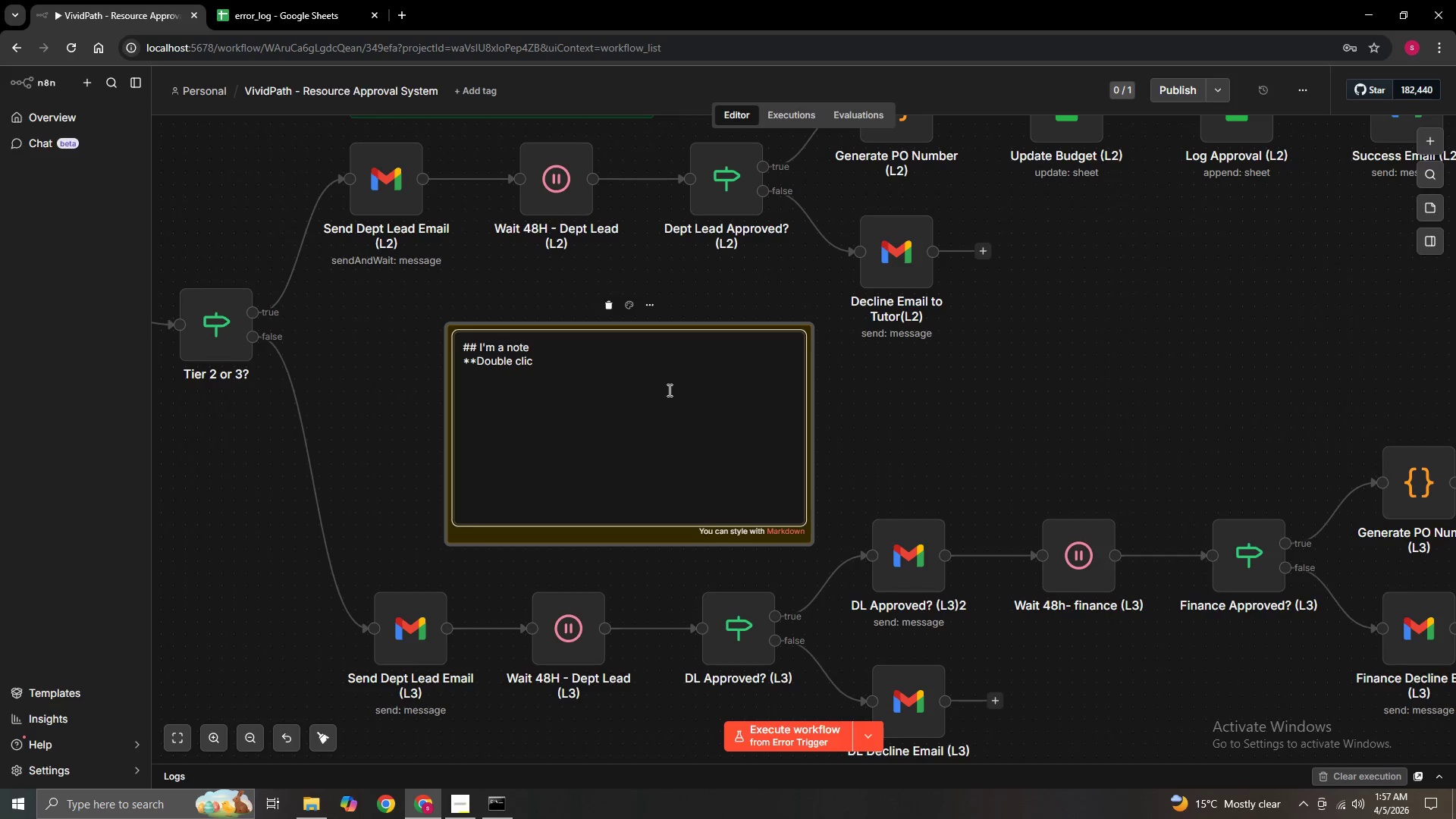 
key(Backspace)
 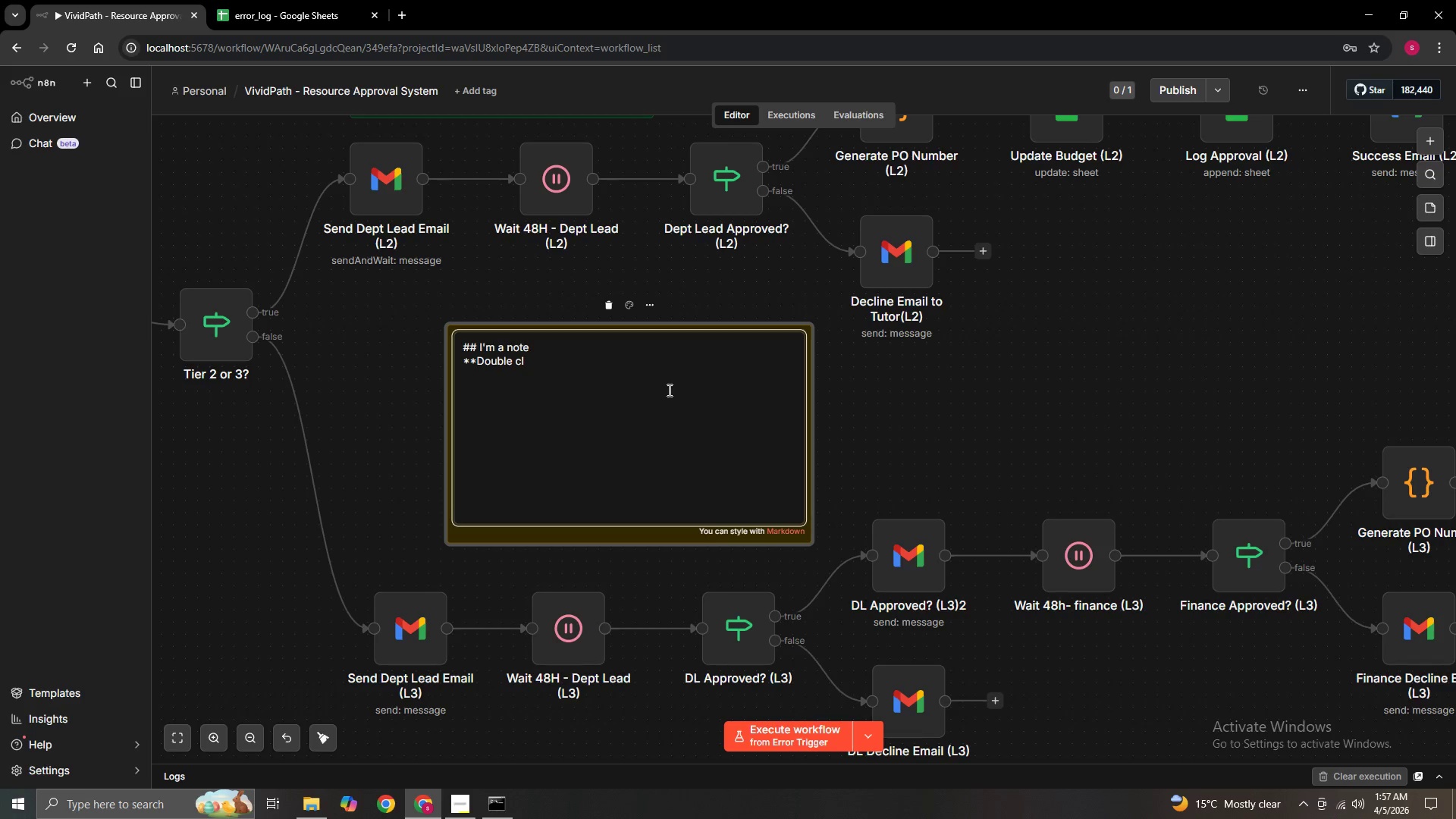 
key(Backspace)
 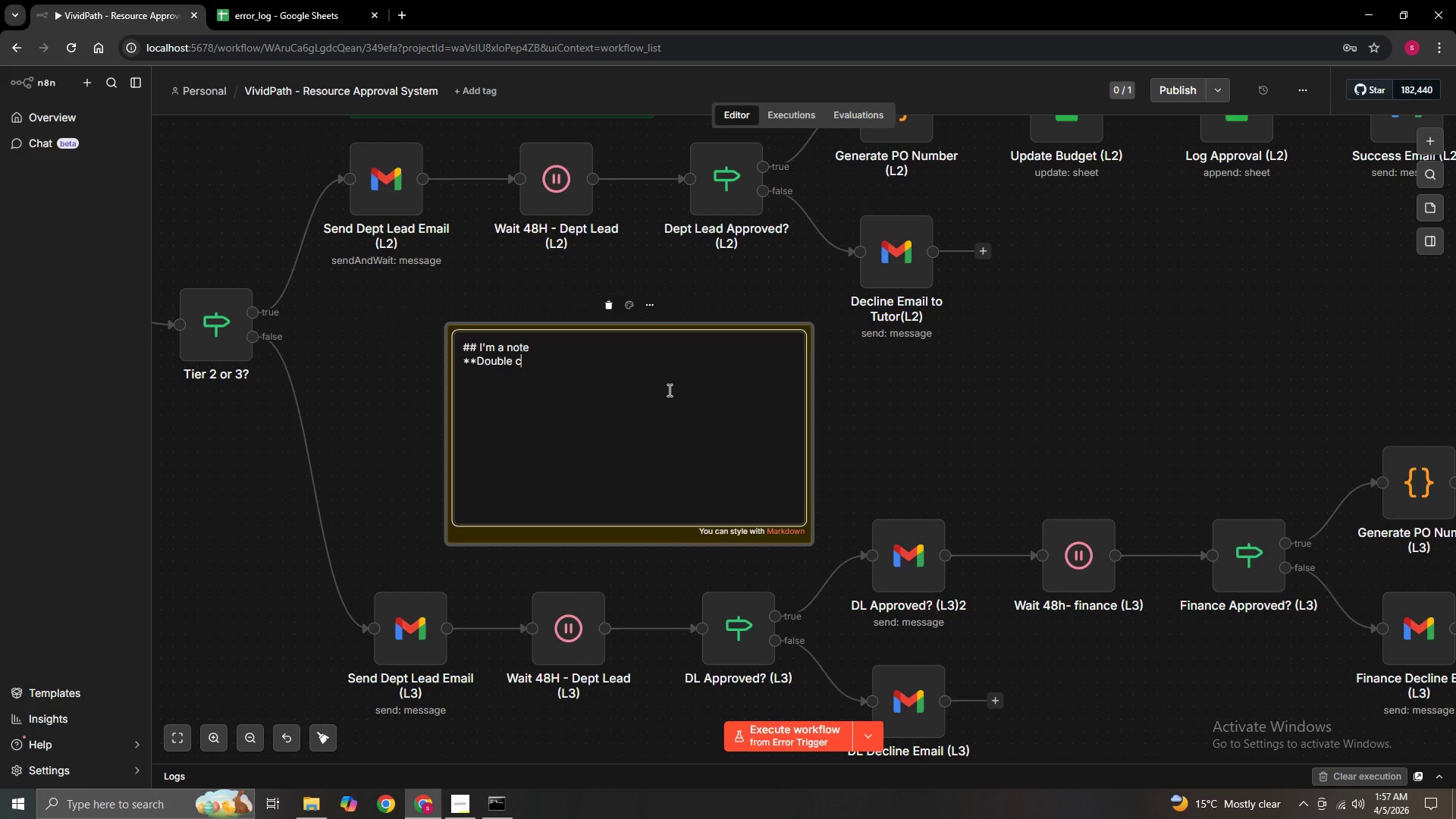 
key(Backspace)
 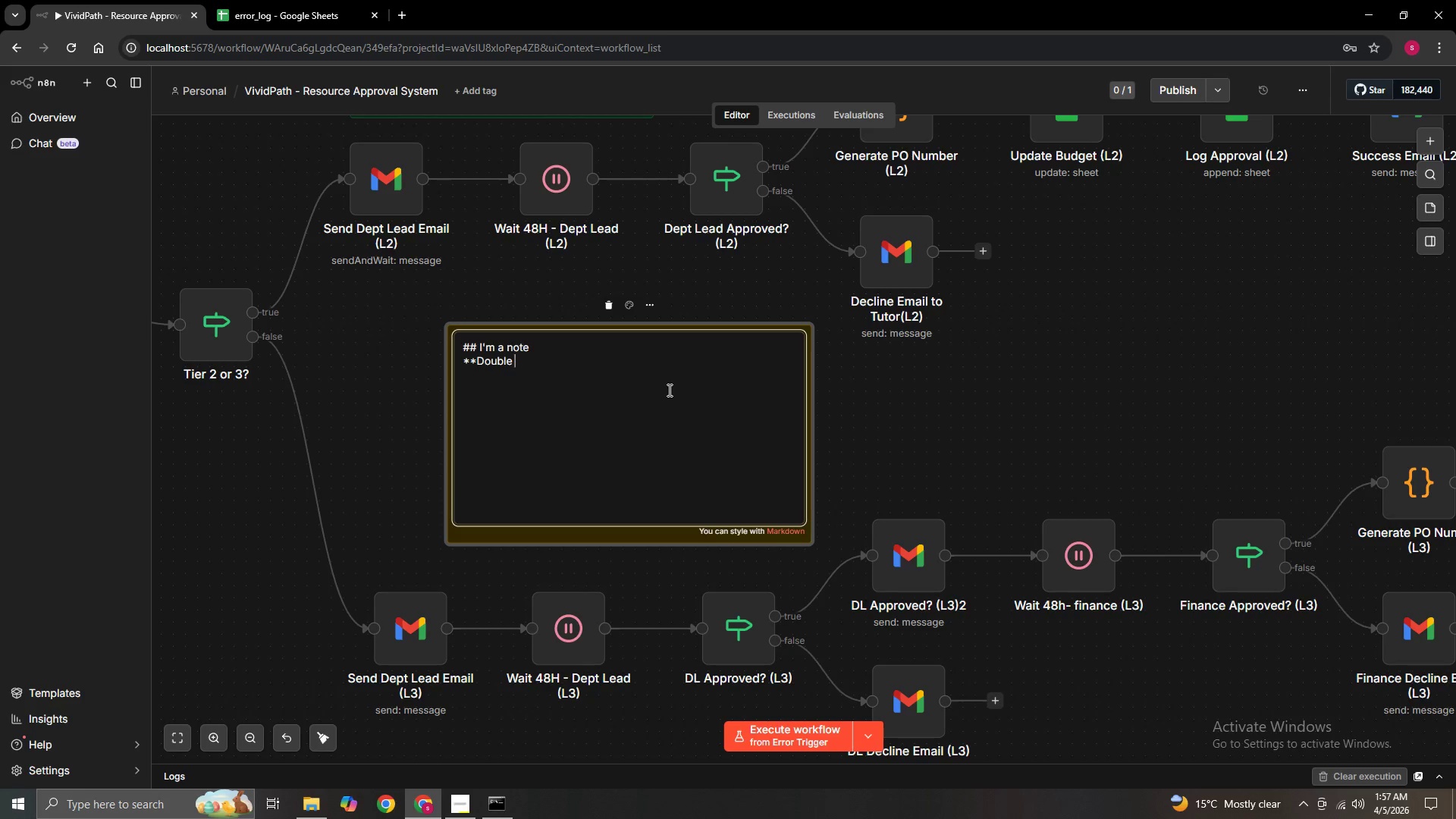 
key(Backspace)
 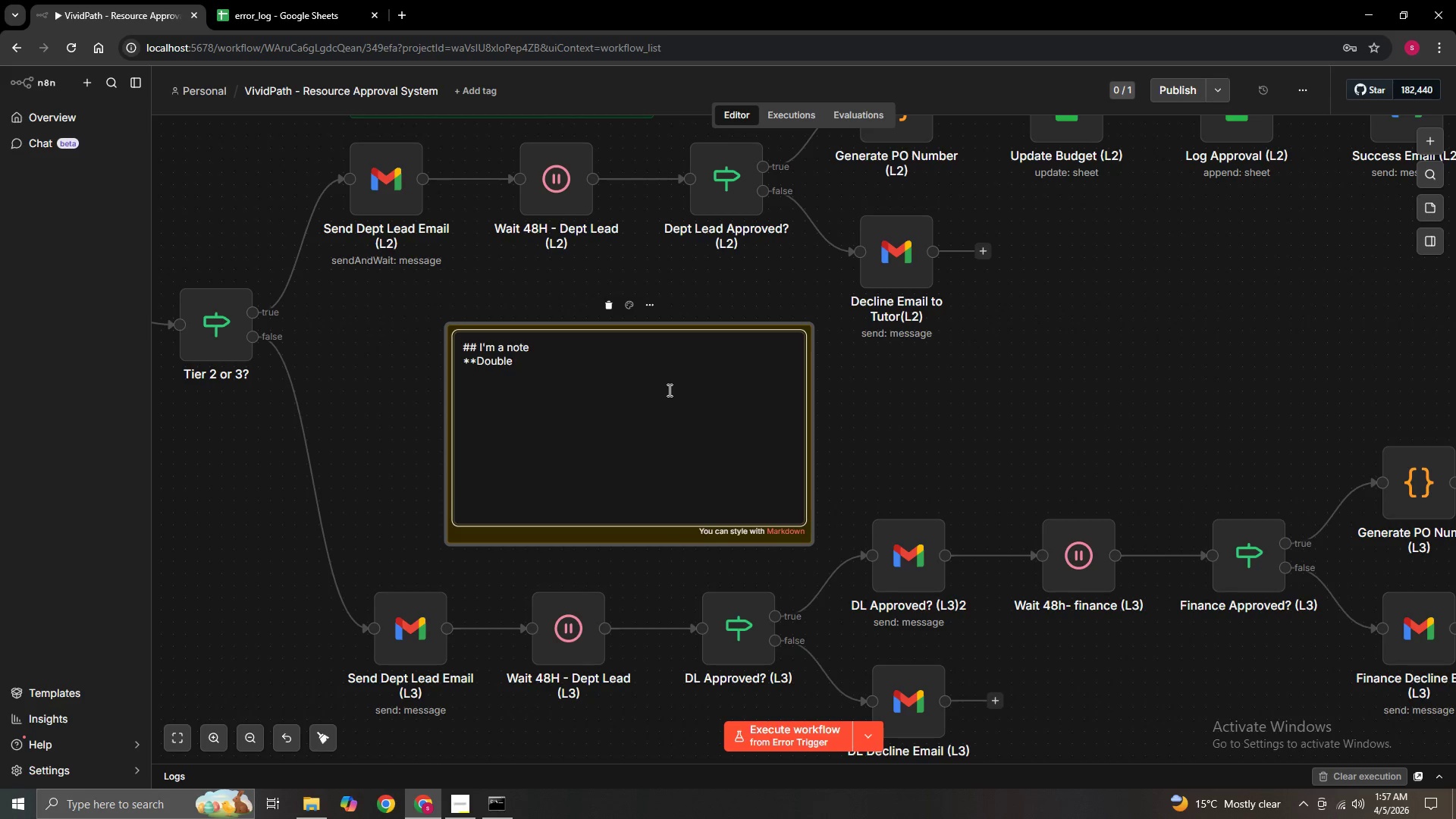 
key(Backspace)
 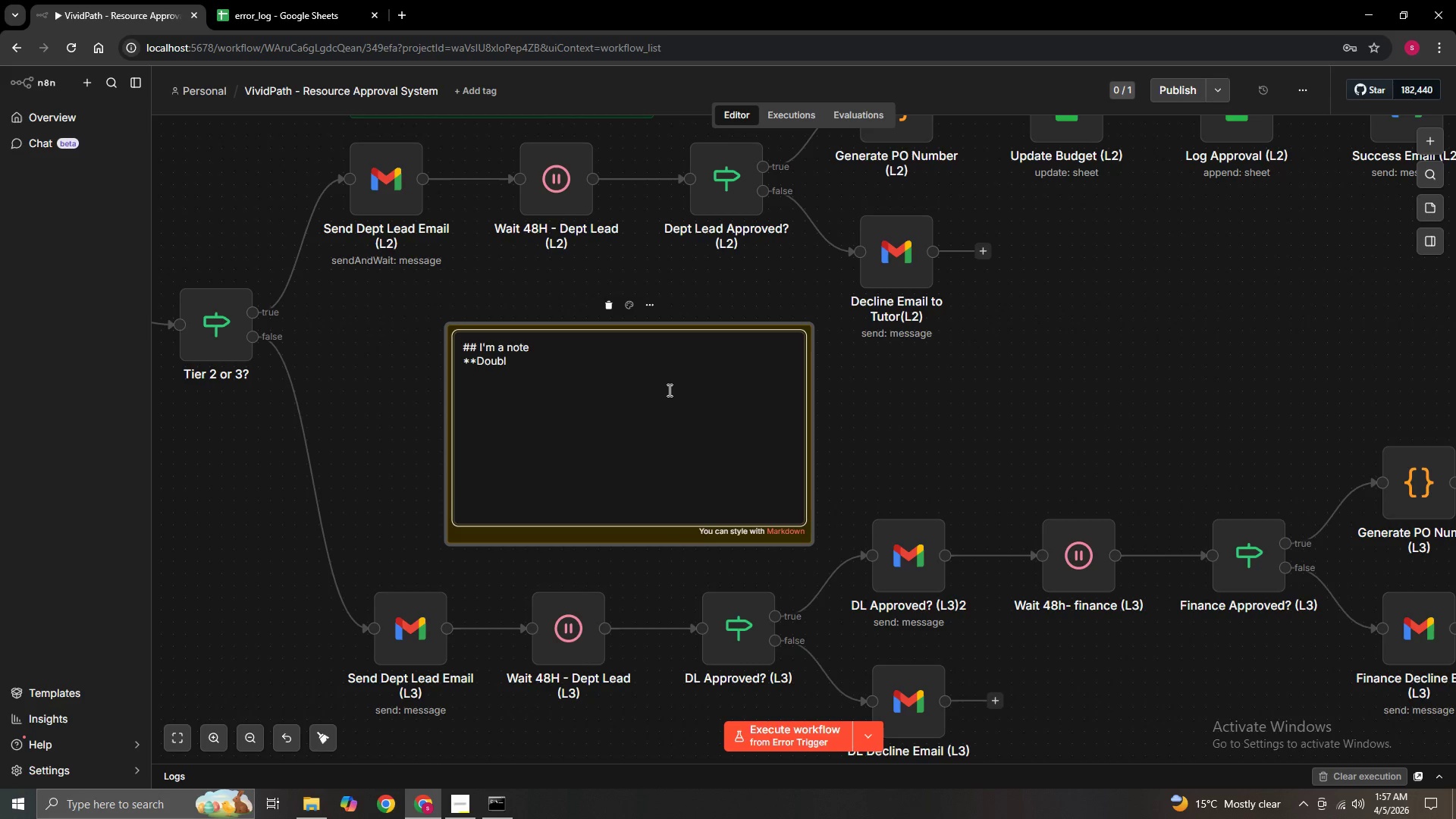 
key(Backspace)
 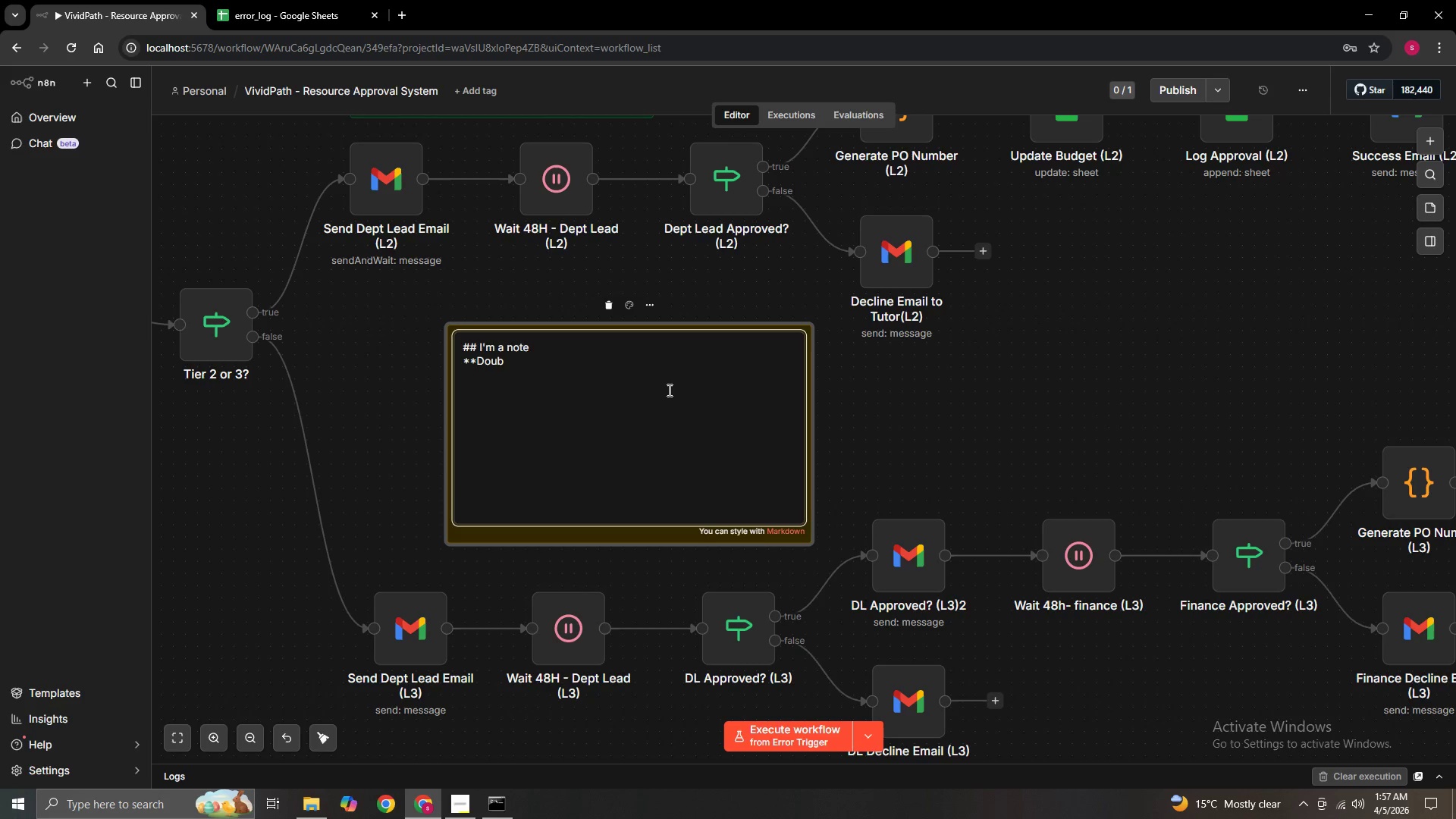 
key(Backspace)
 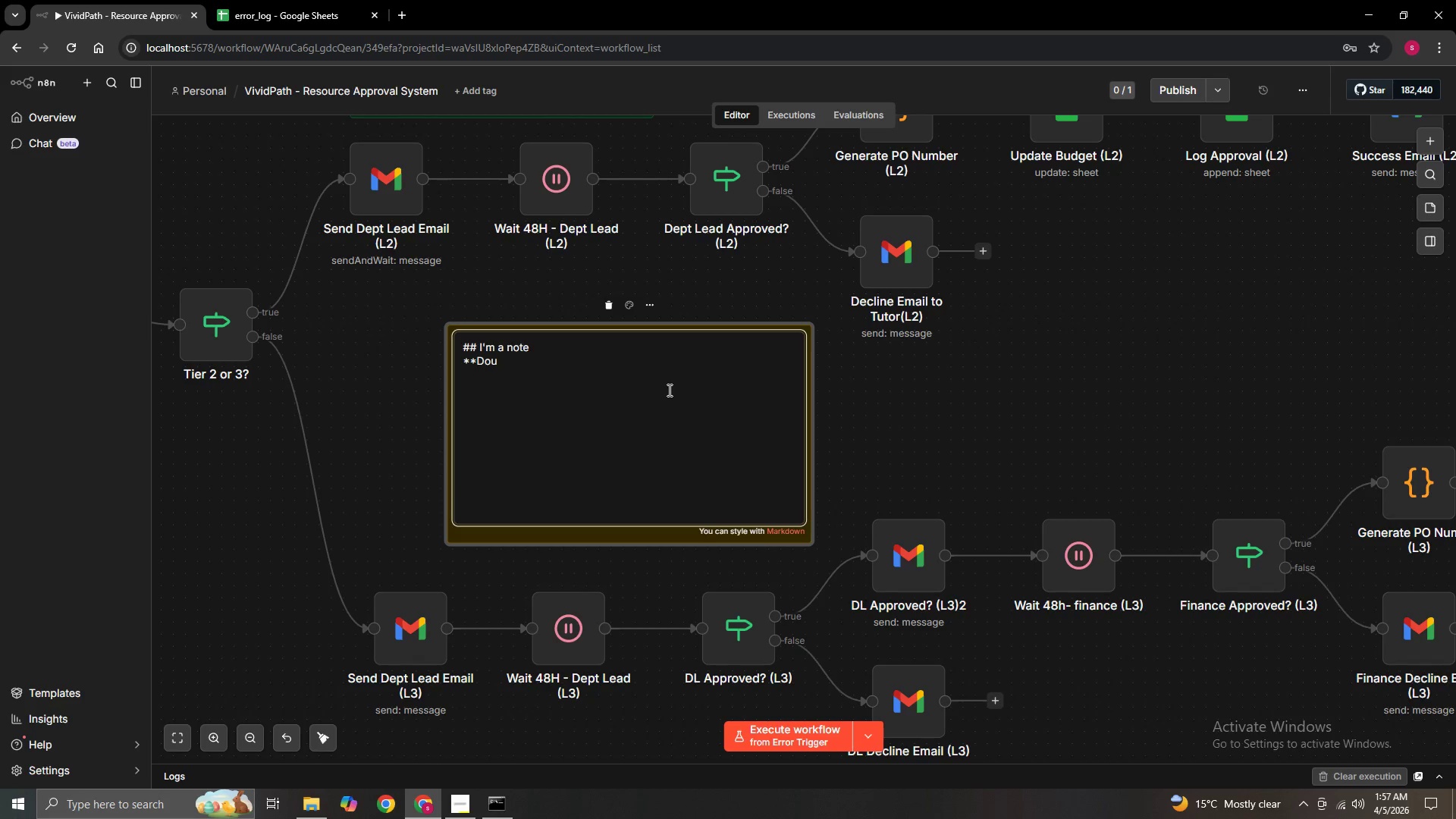 
key(Backspace)
 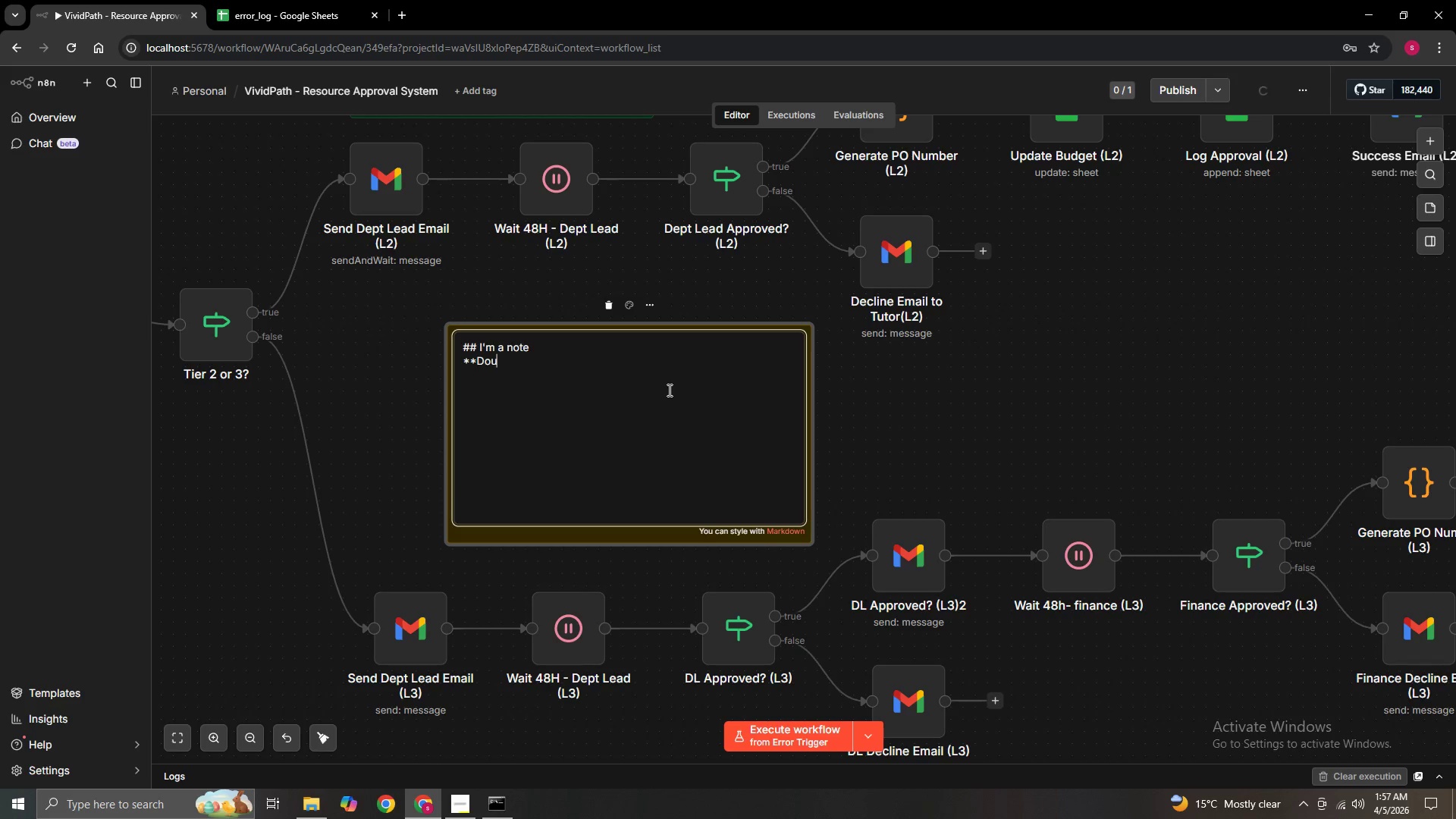 
key(Backspace)
 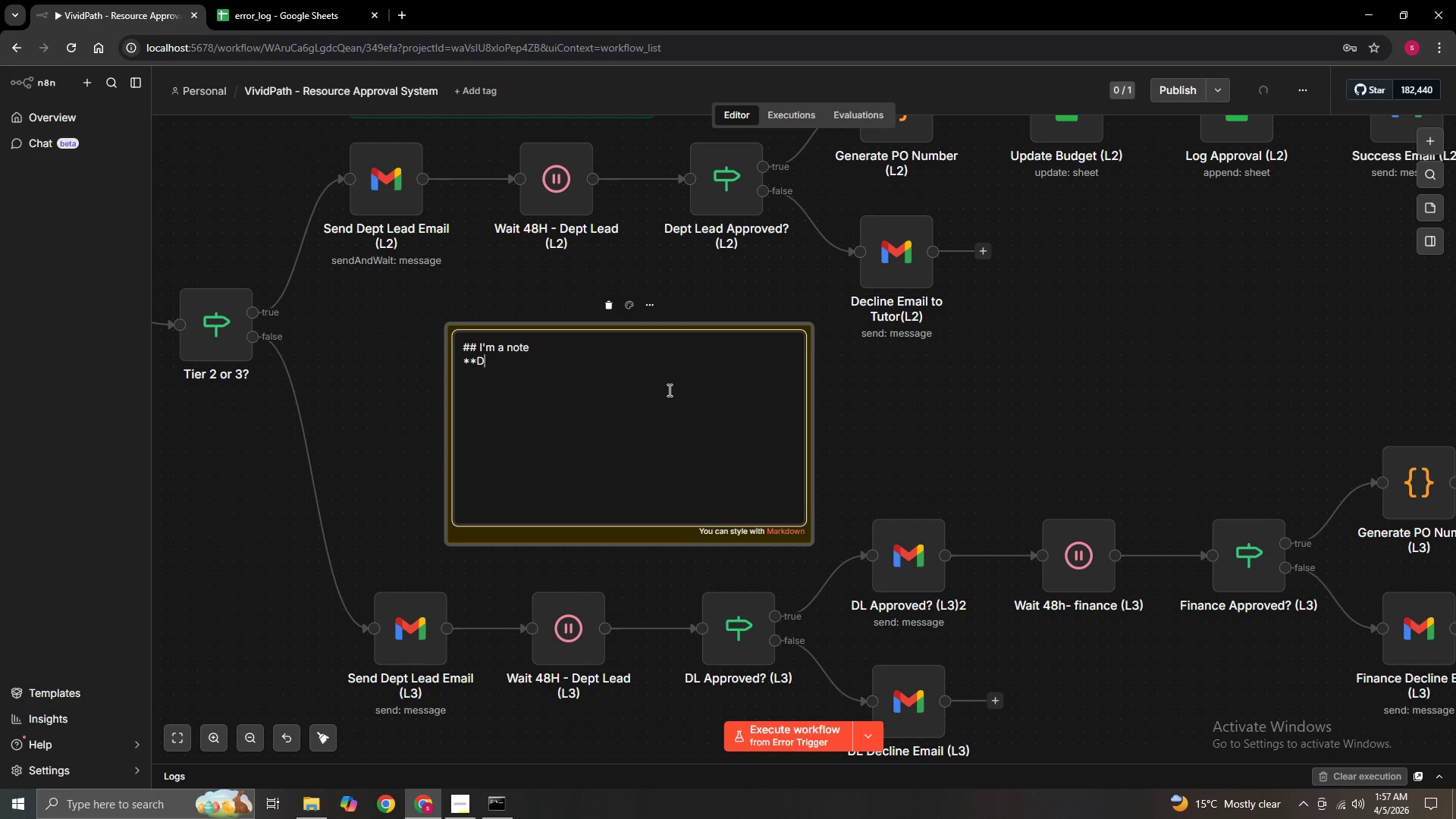 
key(Backspace)
 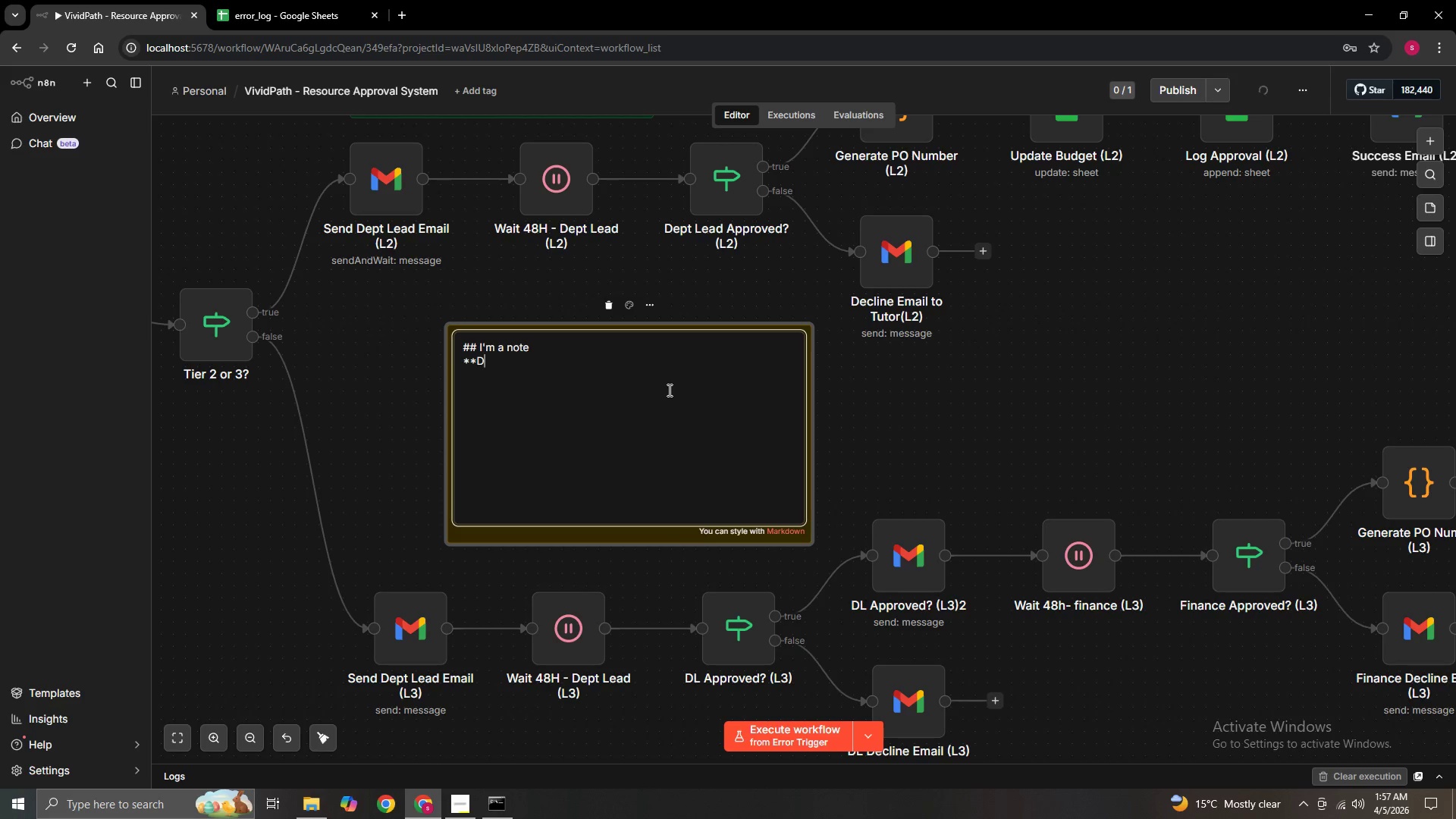 
key(Backspace)
 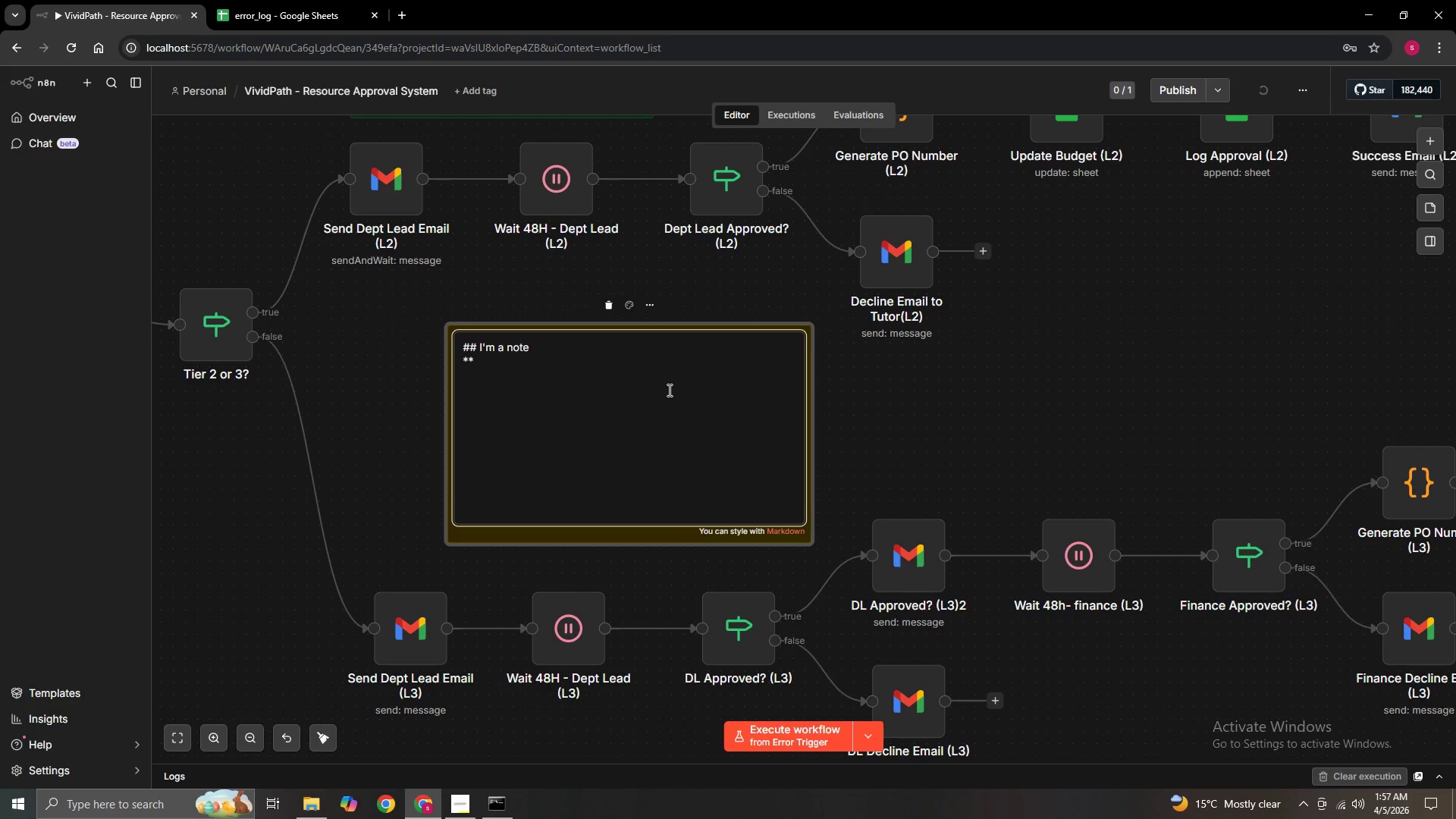 
key(Backspace)
 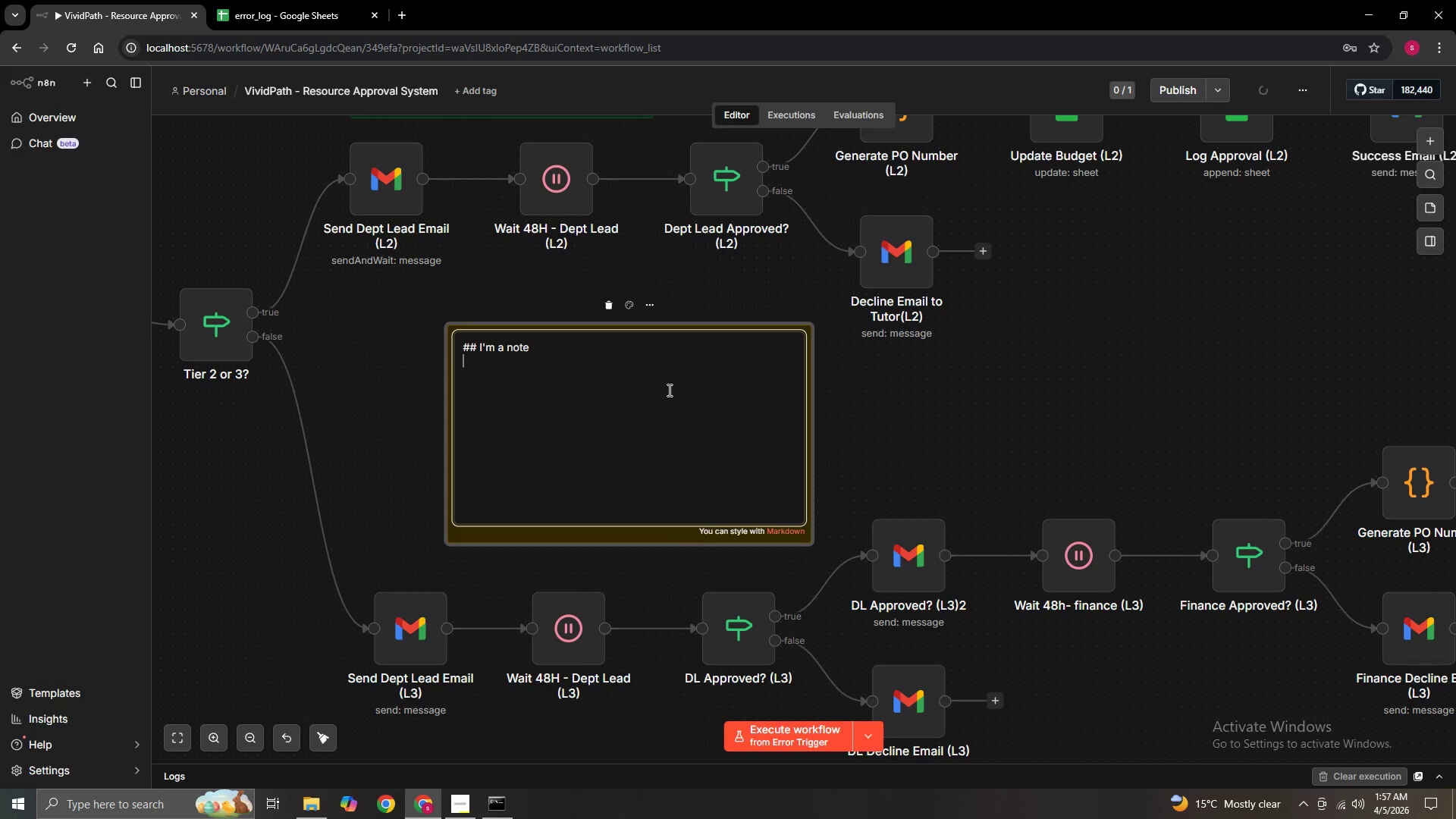 
key(Backspace)
 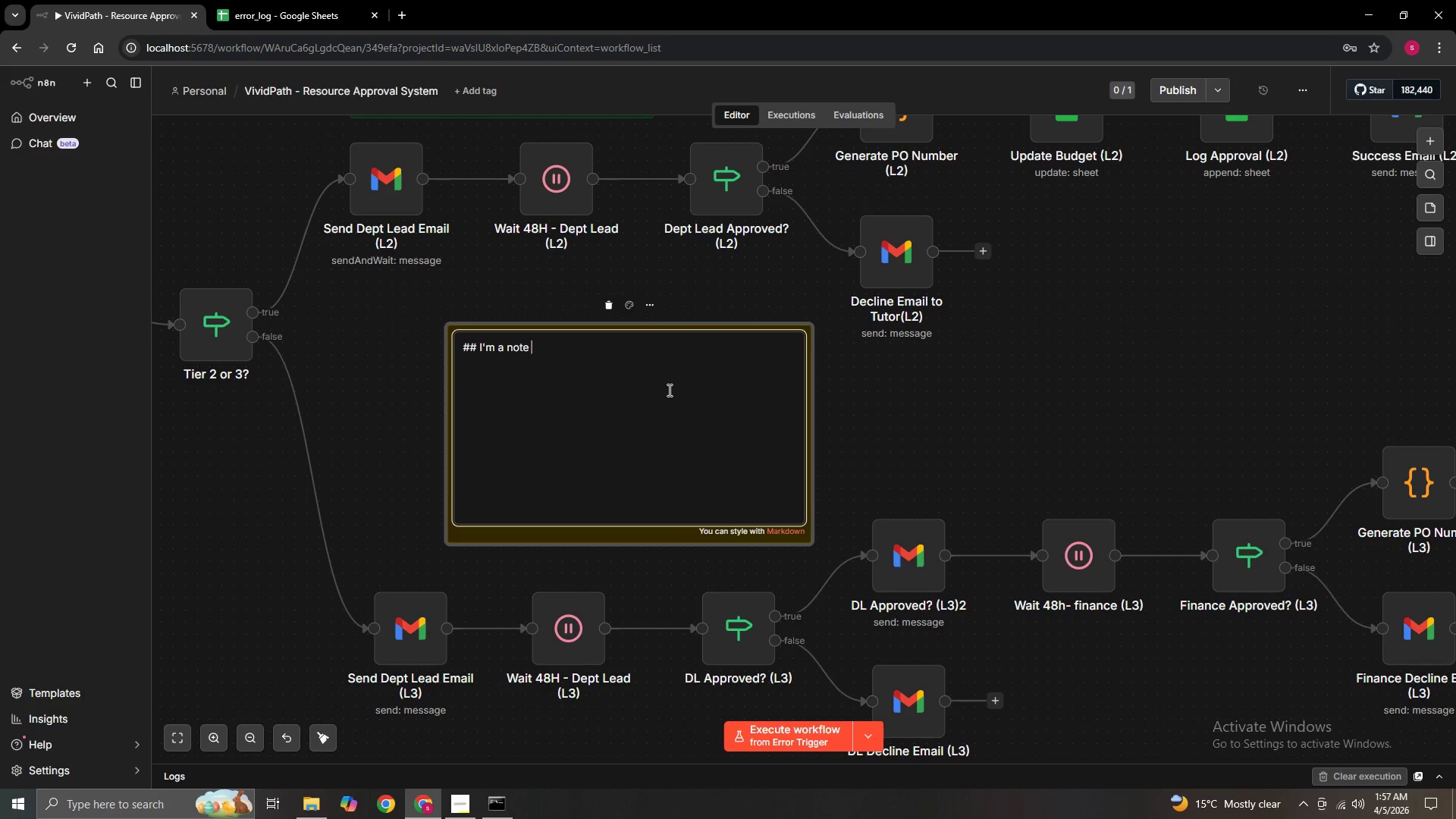 
key(Backspace)
 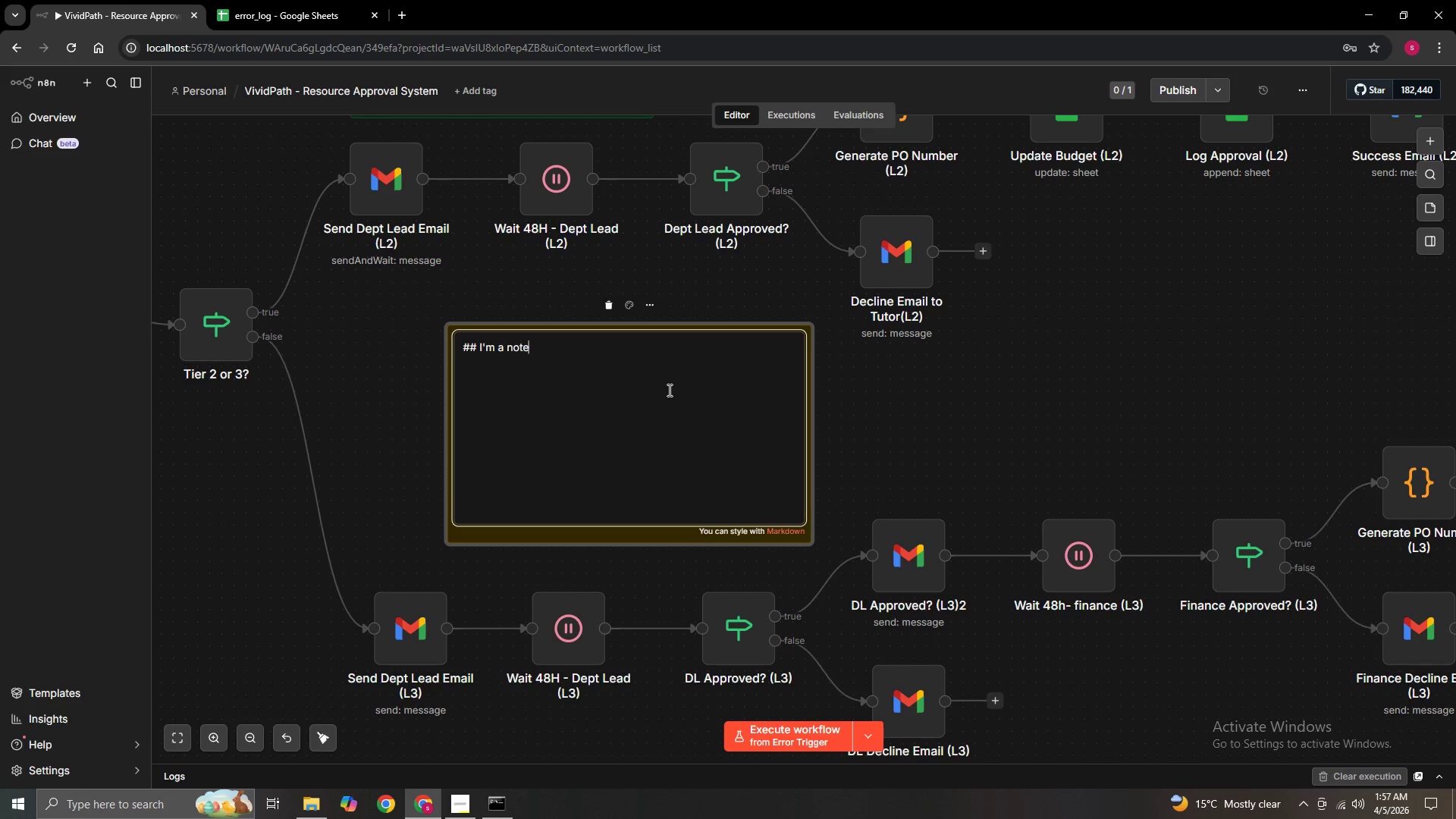 
key(Backspace)
 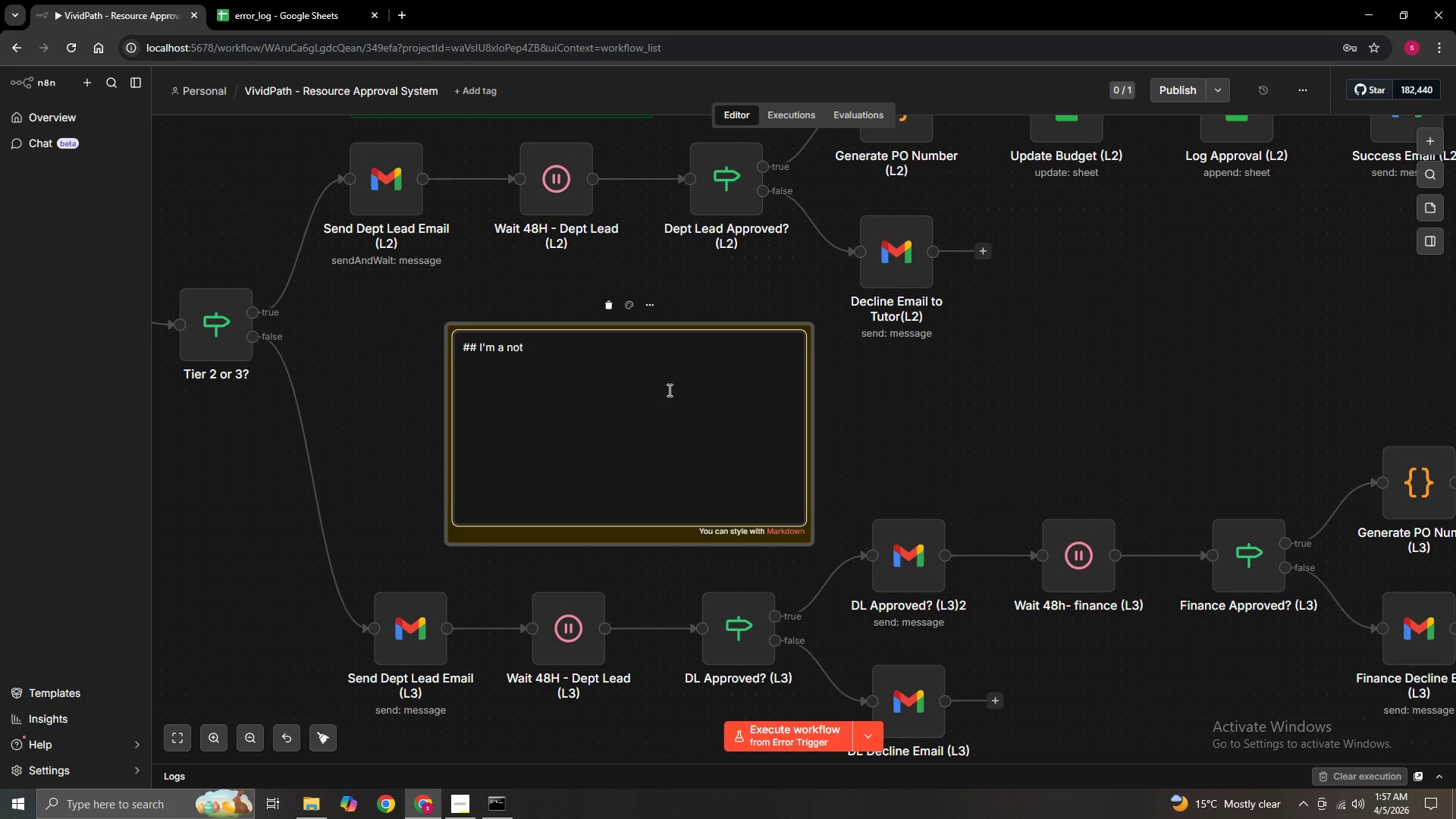 
key(Backspace)
 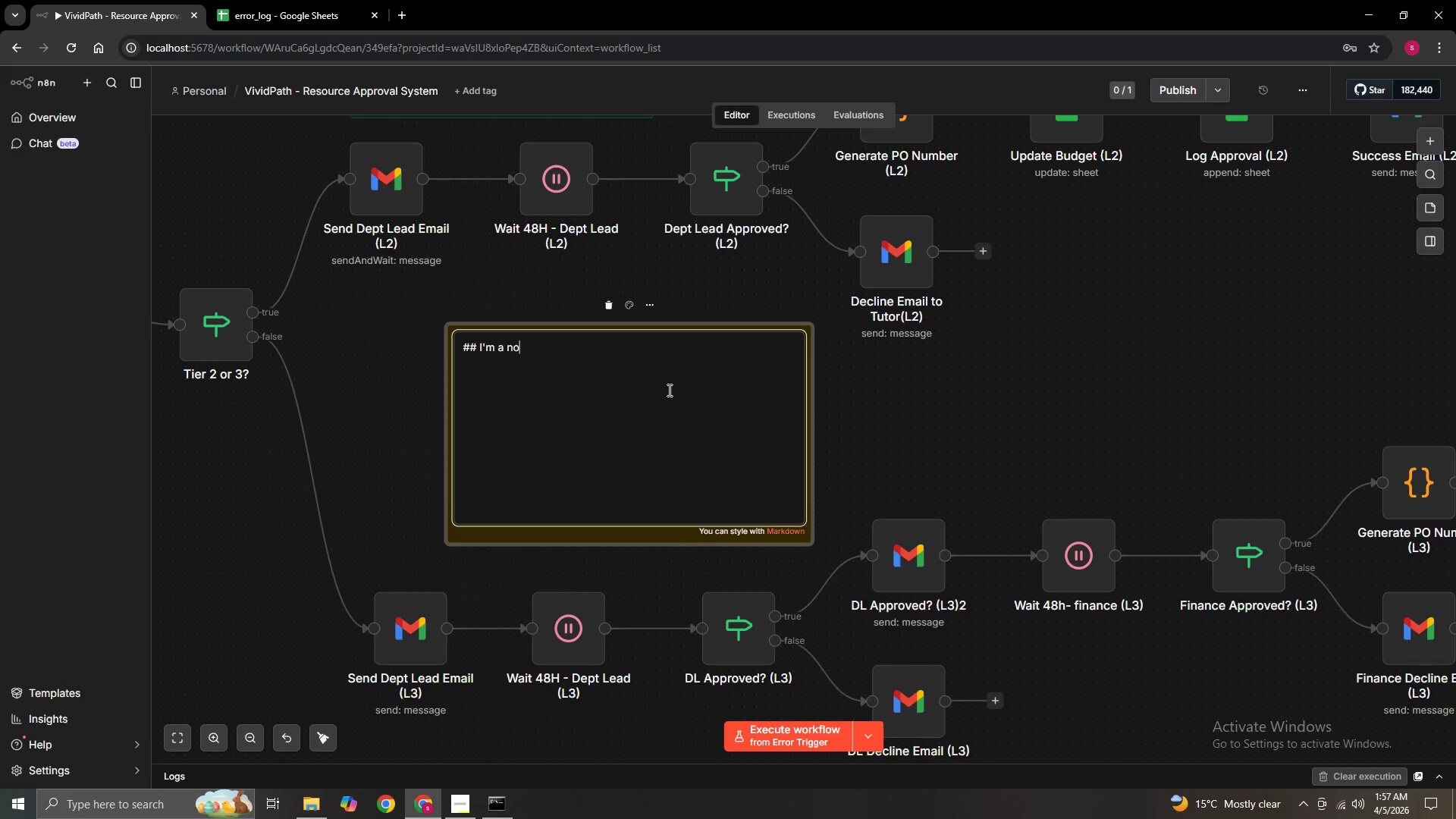 
key(Backspace)
 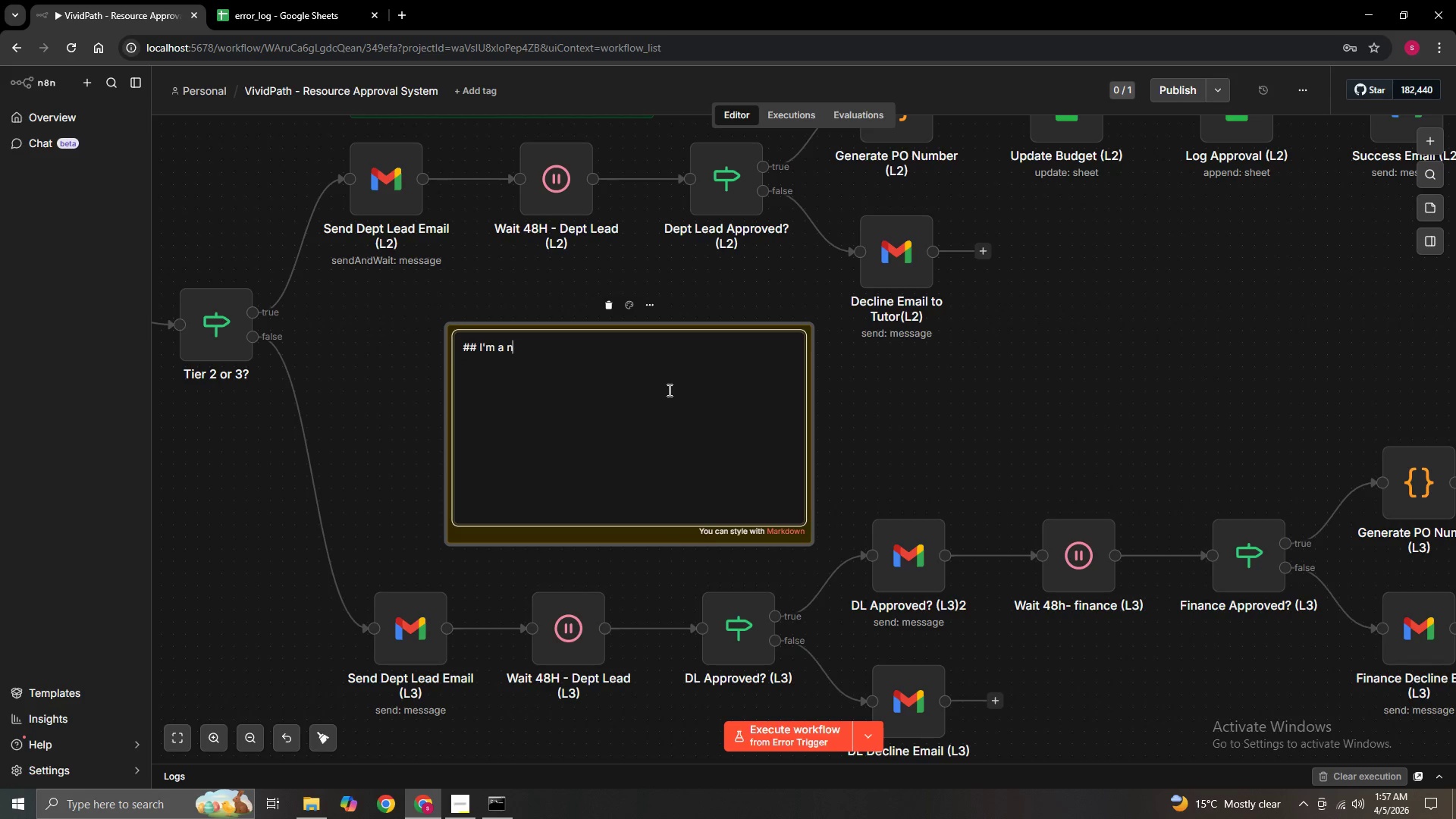 
key(Backspace)
 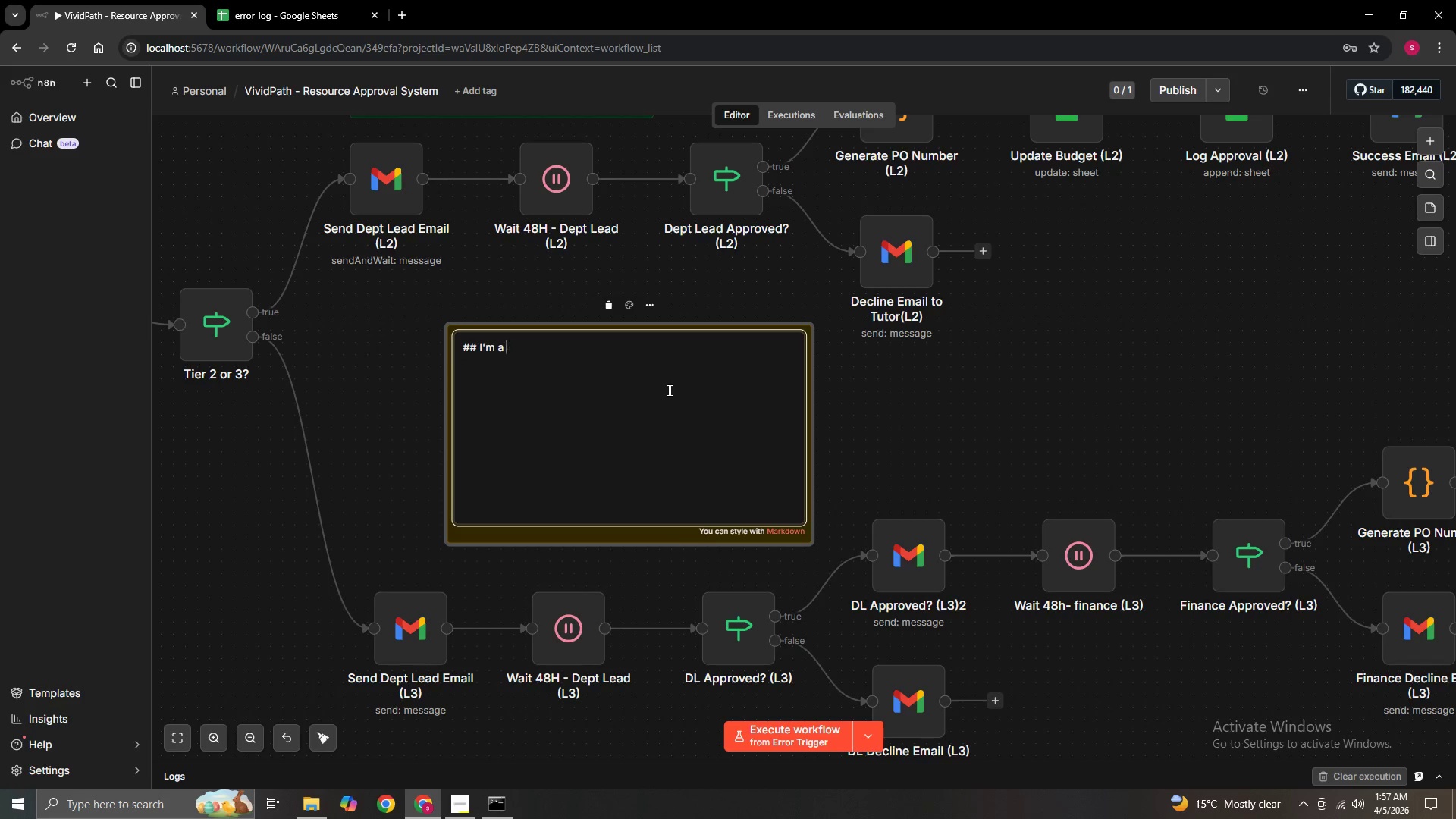 
key(Backspace)
 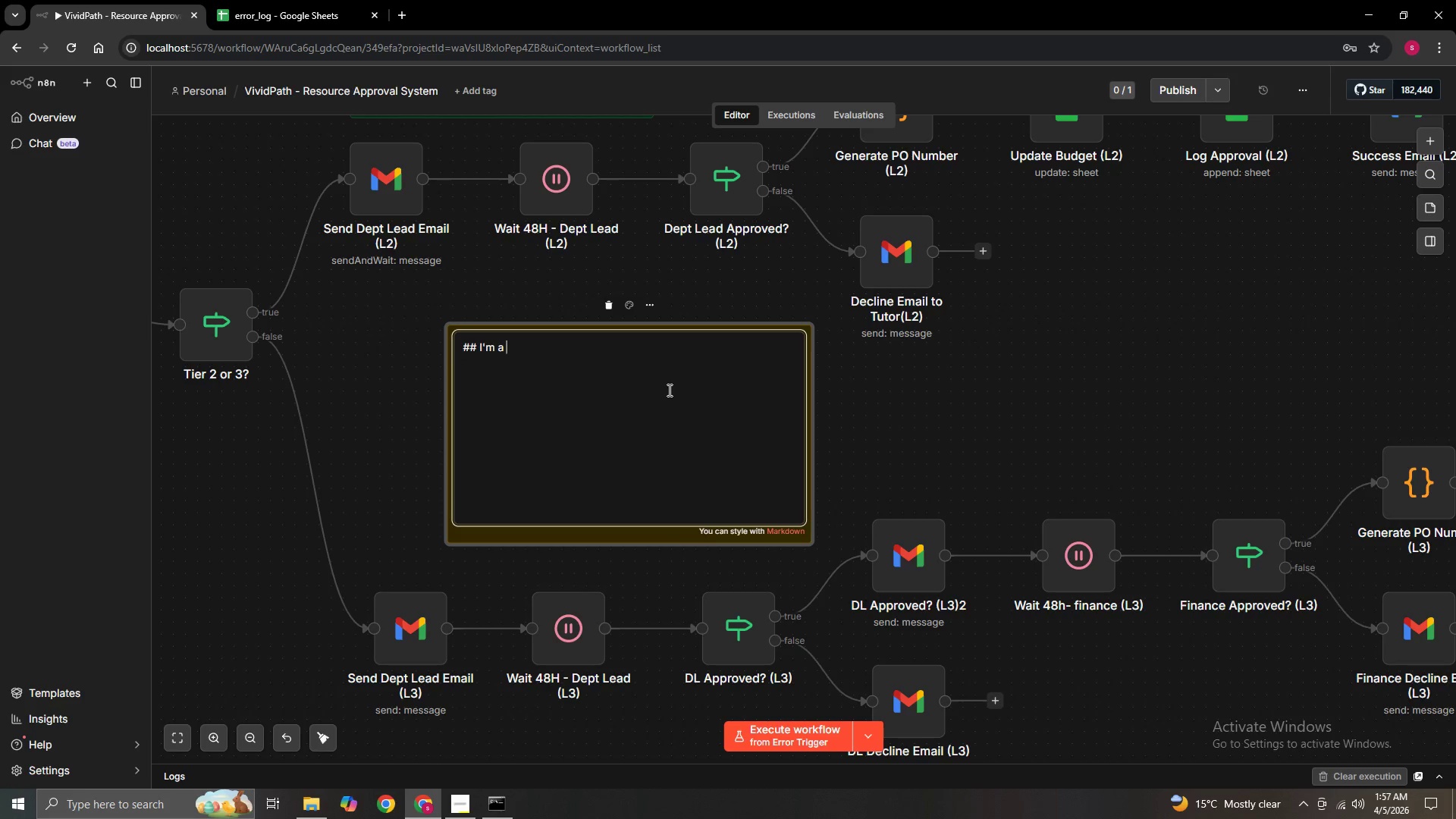 
key(Backspace)
 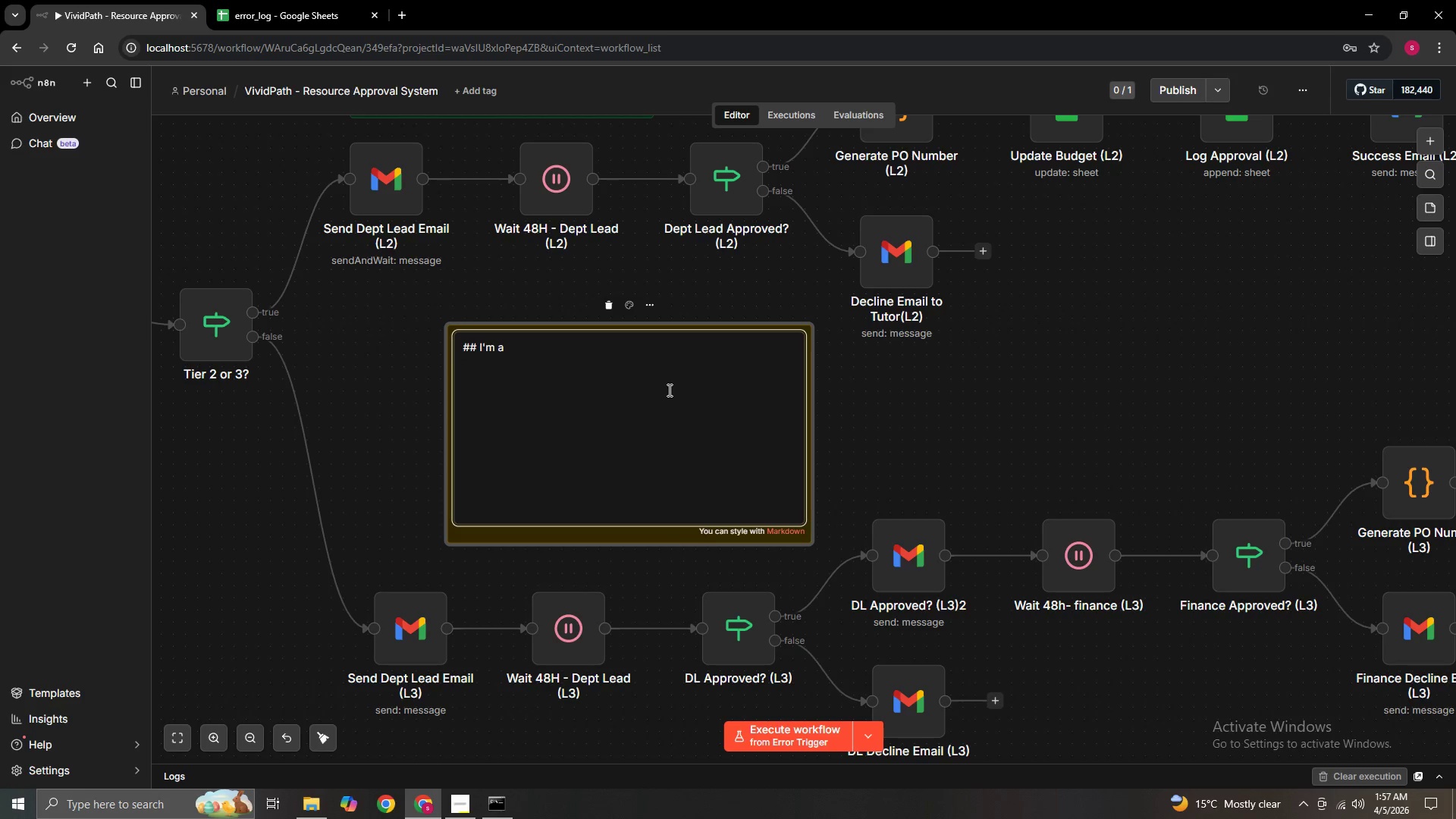 
key(Backspace)
 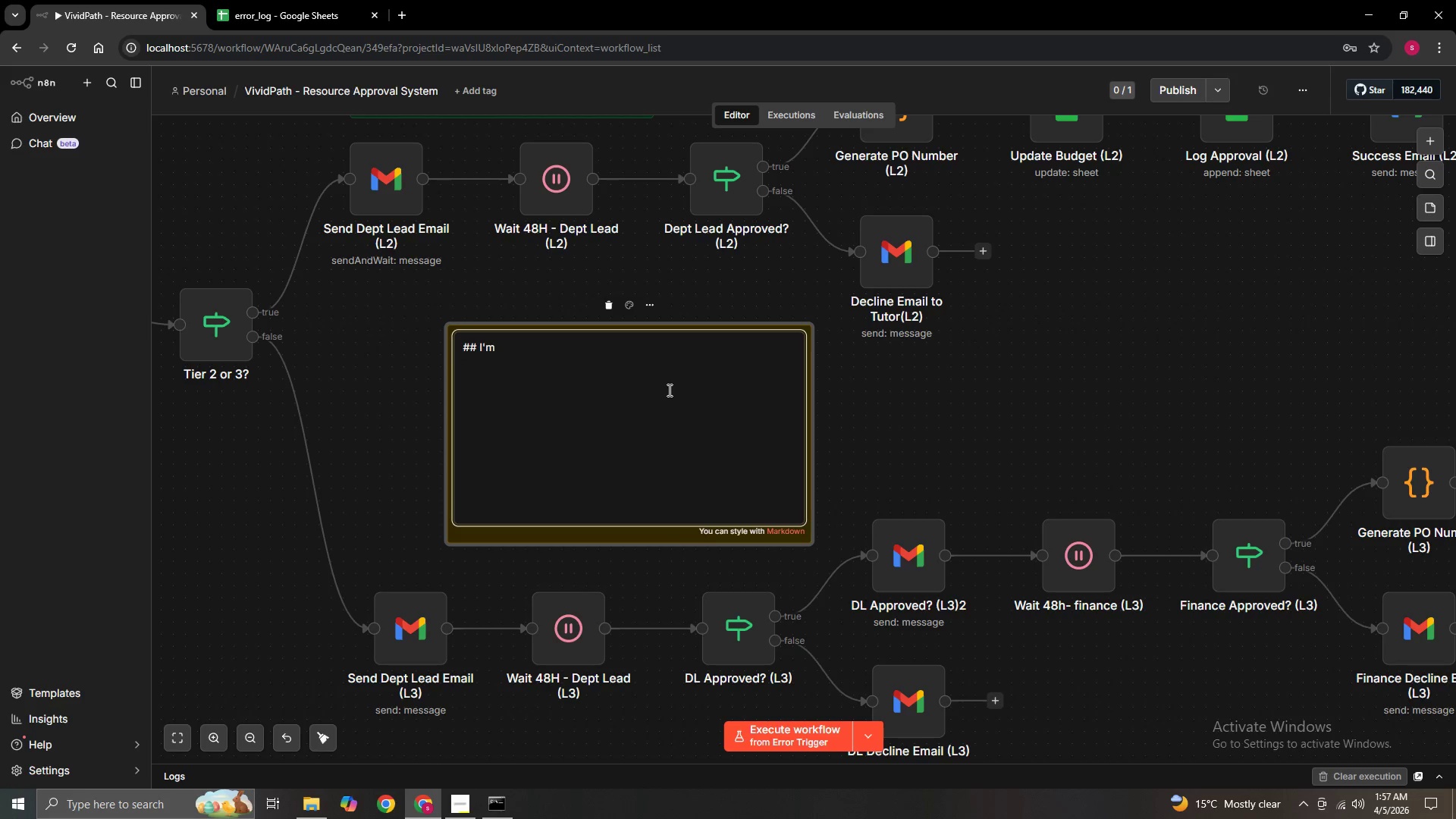 
key(Backspace)
 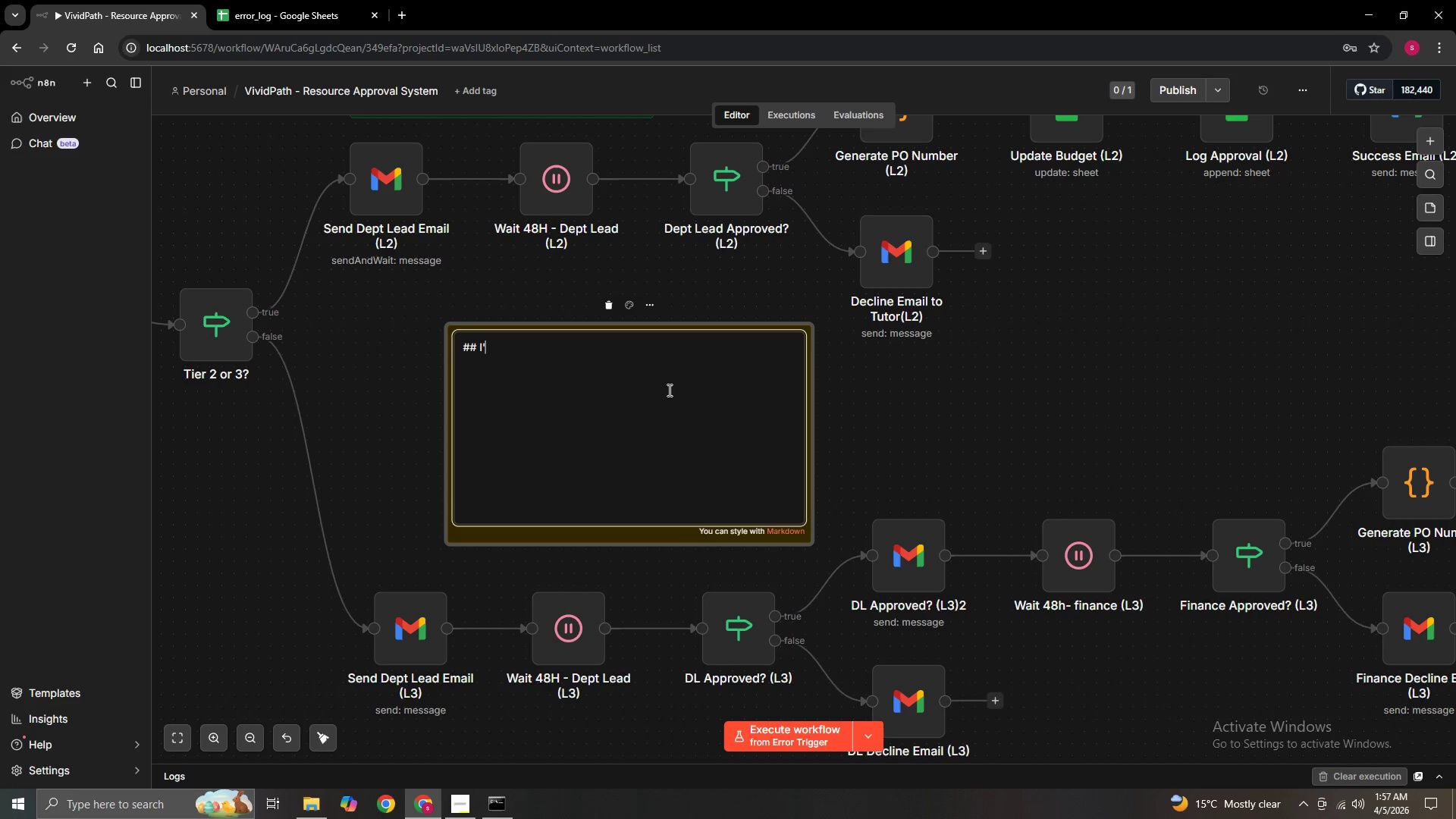 
key(Backspace)
 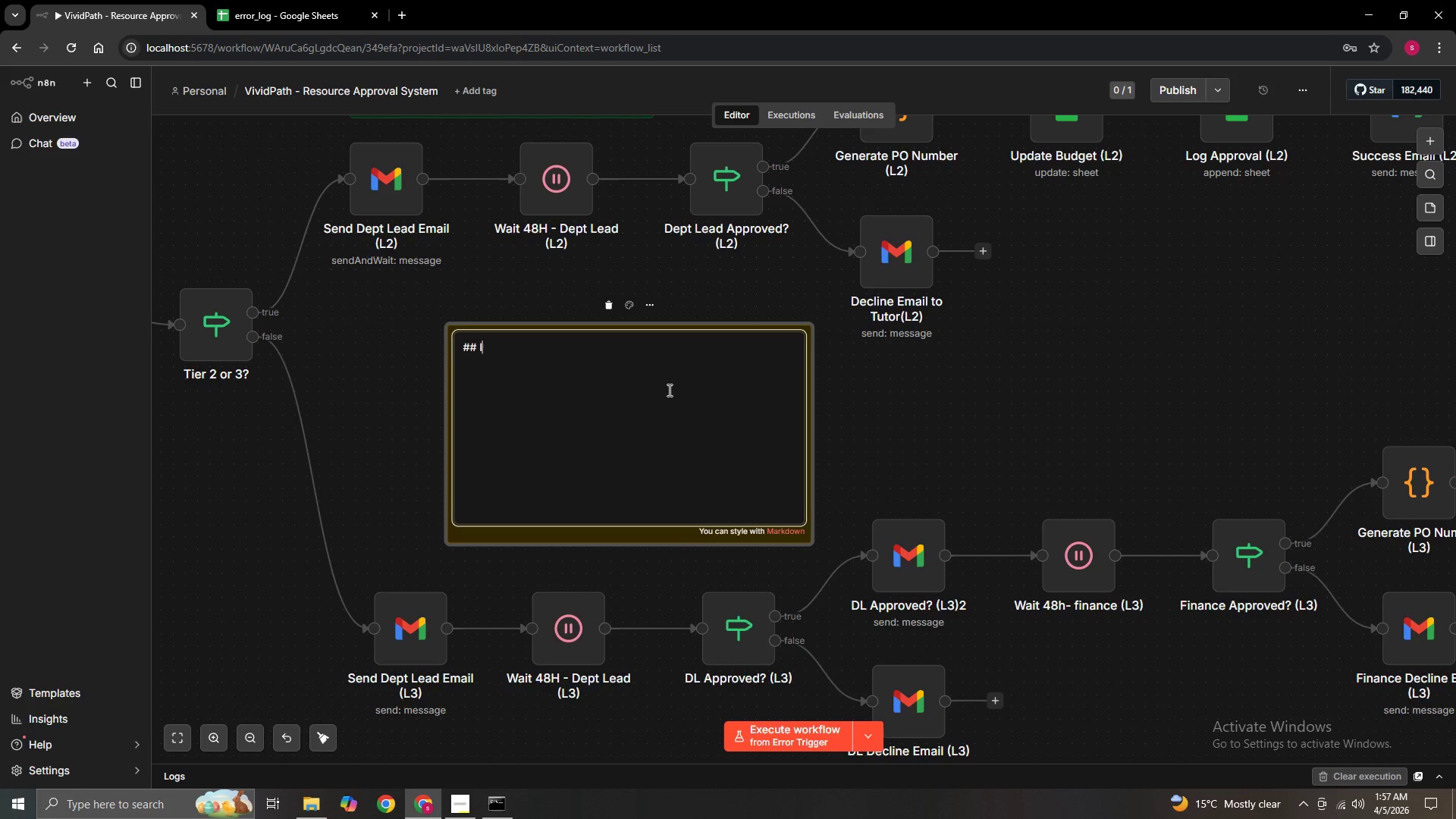 
key(Backspace)
 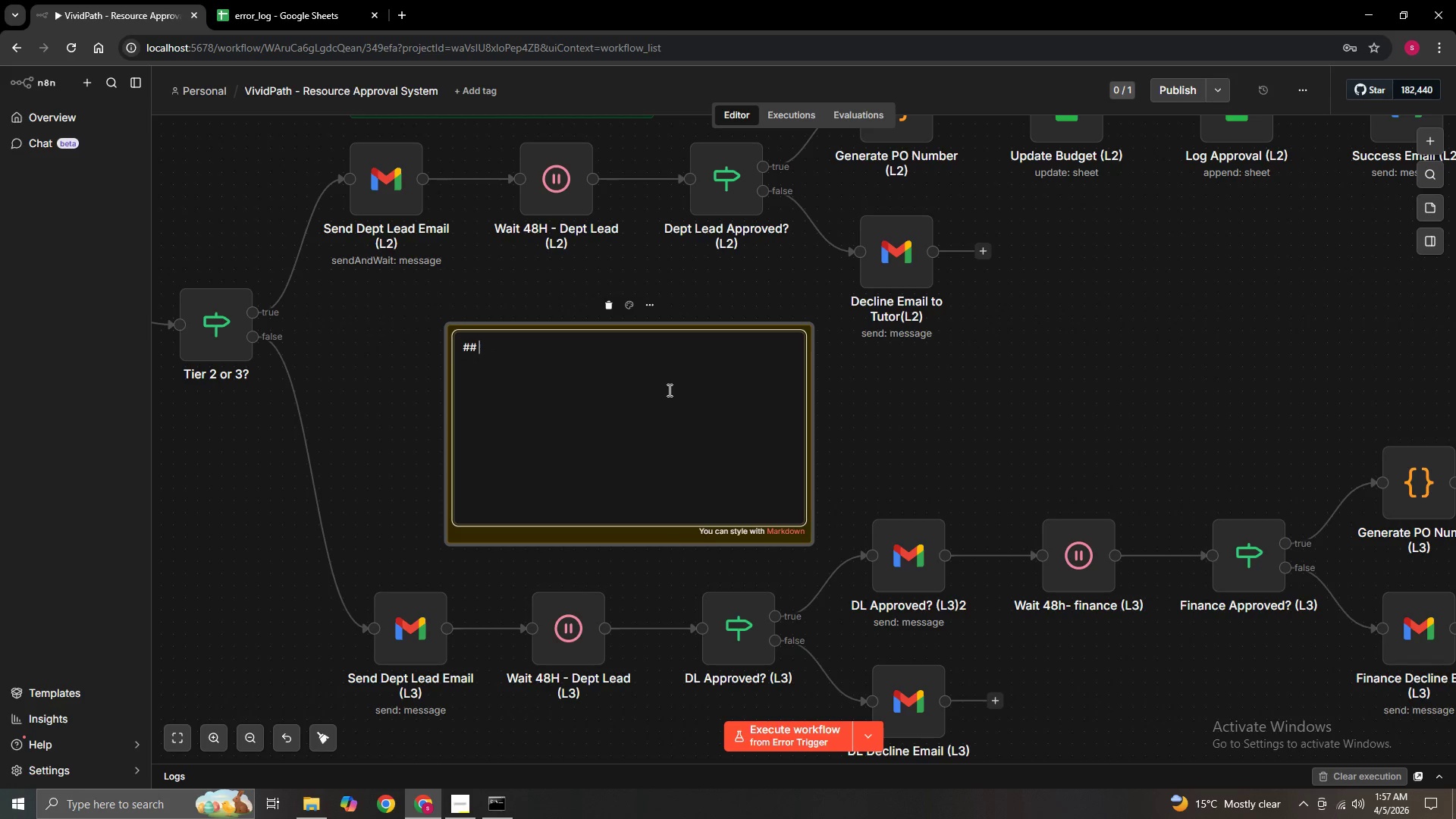 
key(Backspace)
 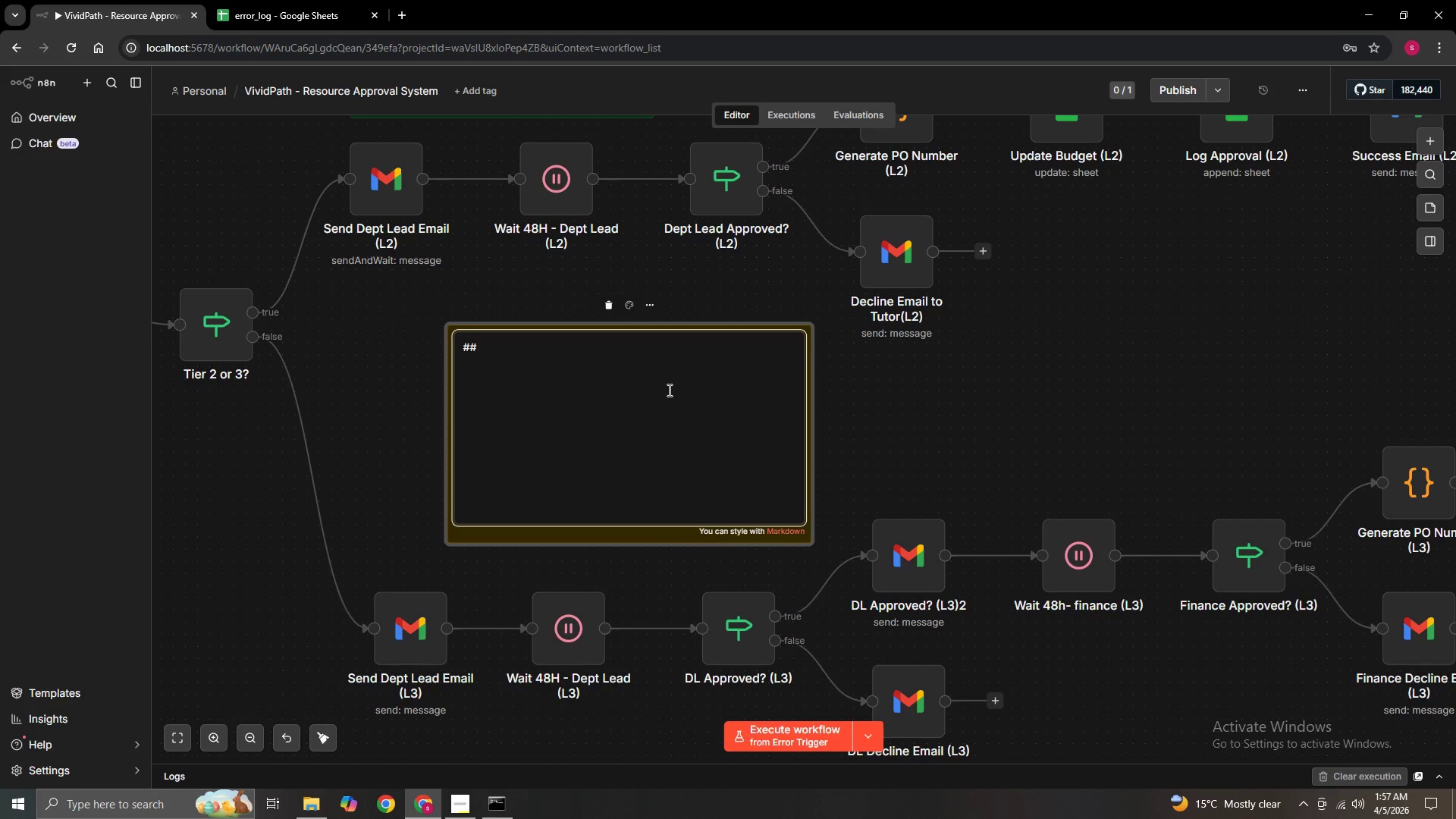 
key(Backspace)
 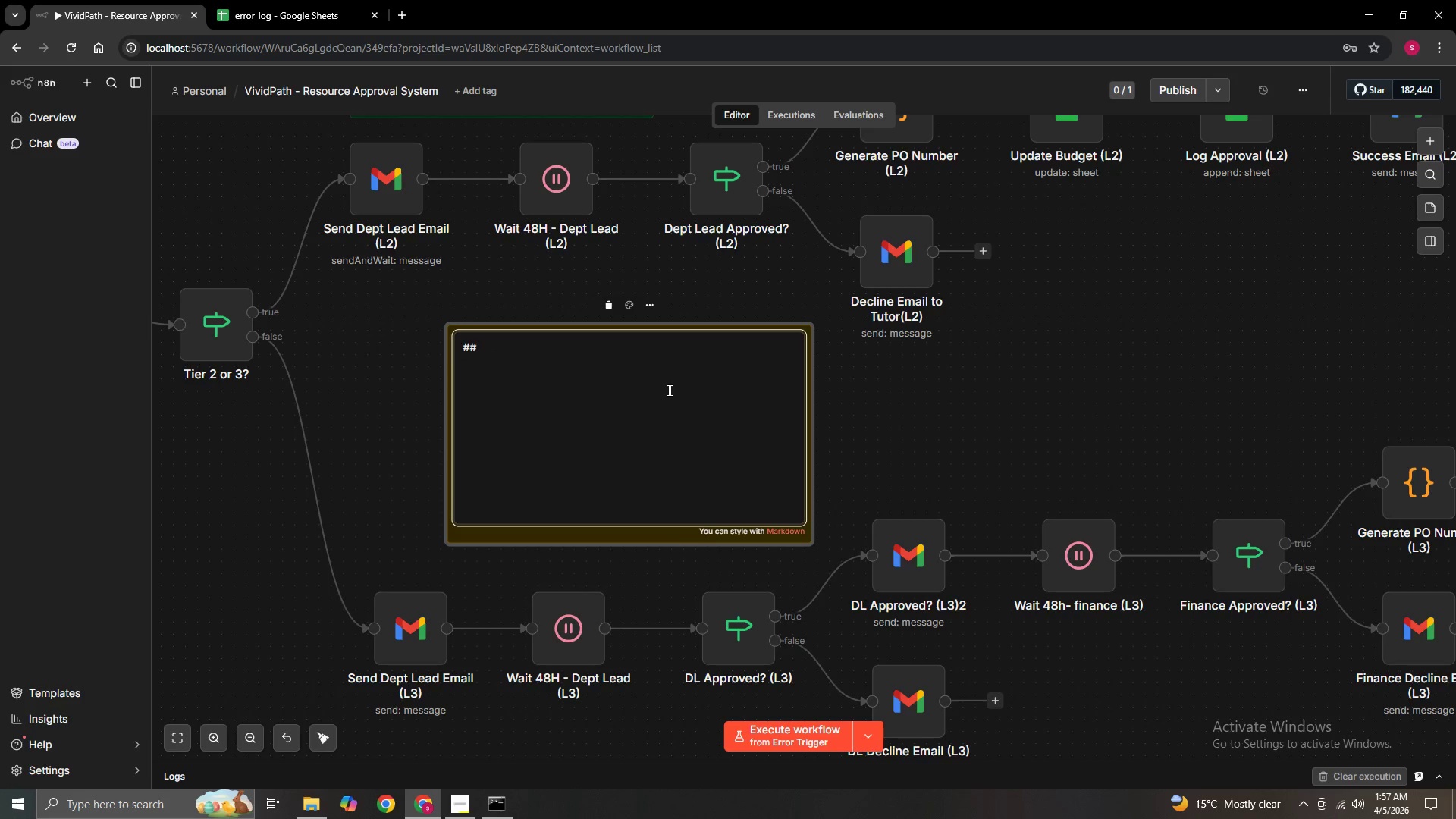 
key(Backspace)
 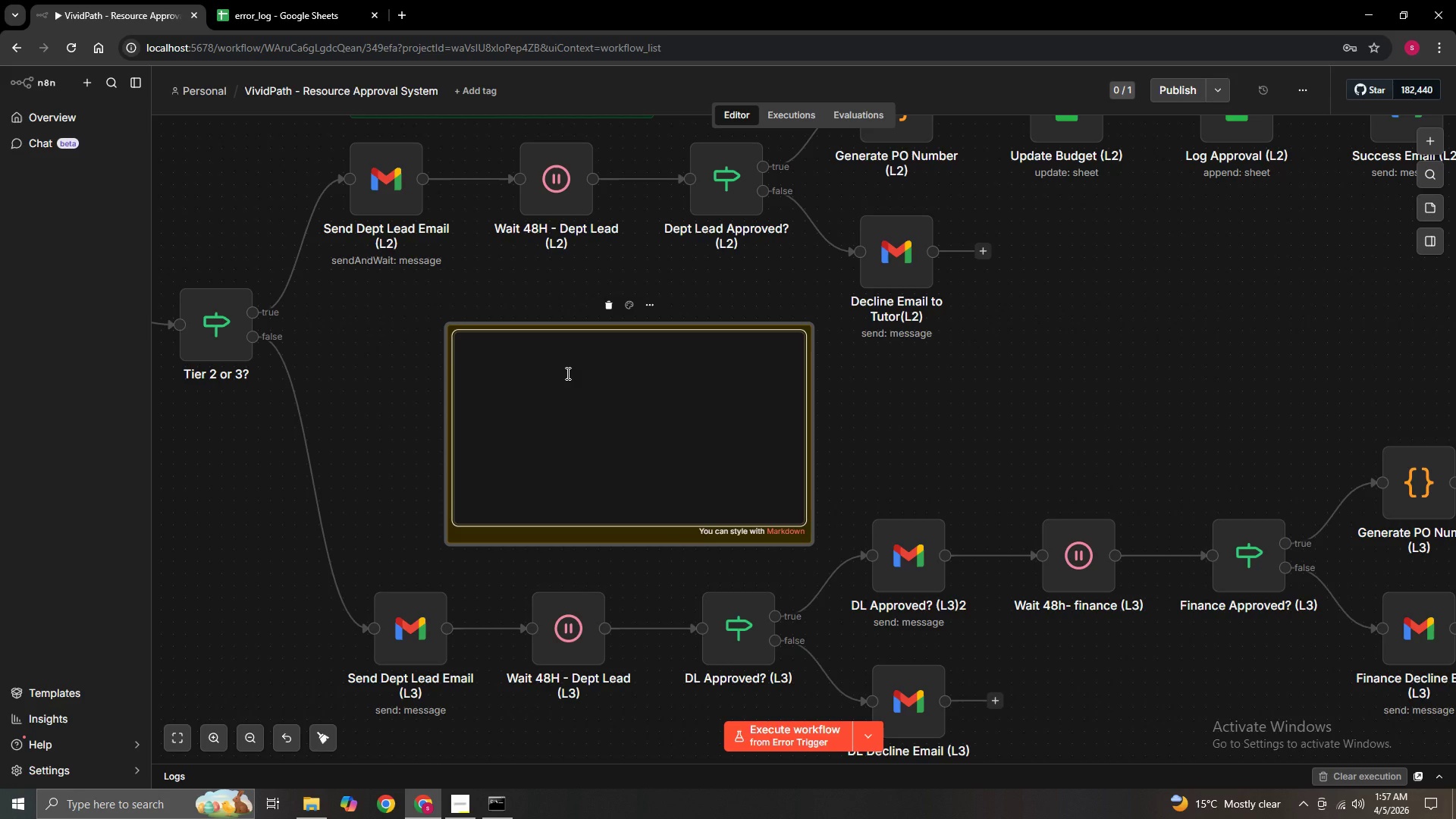 
type(STEP 3C - Level 3 (>3)
key(Backspace)
type($250))
 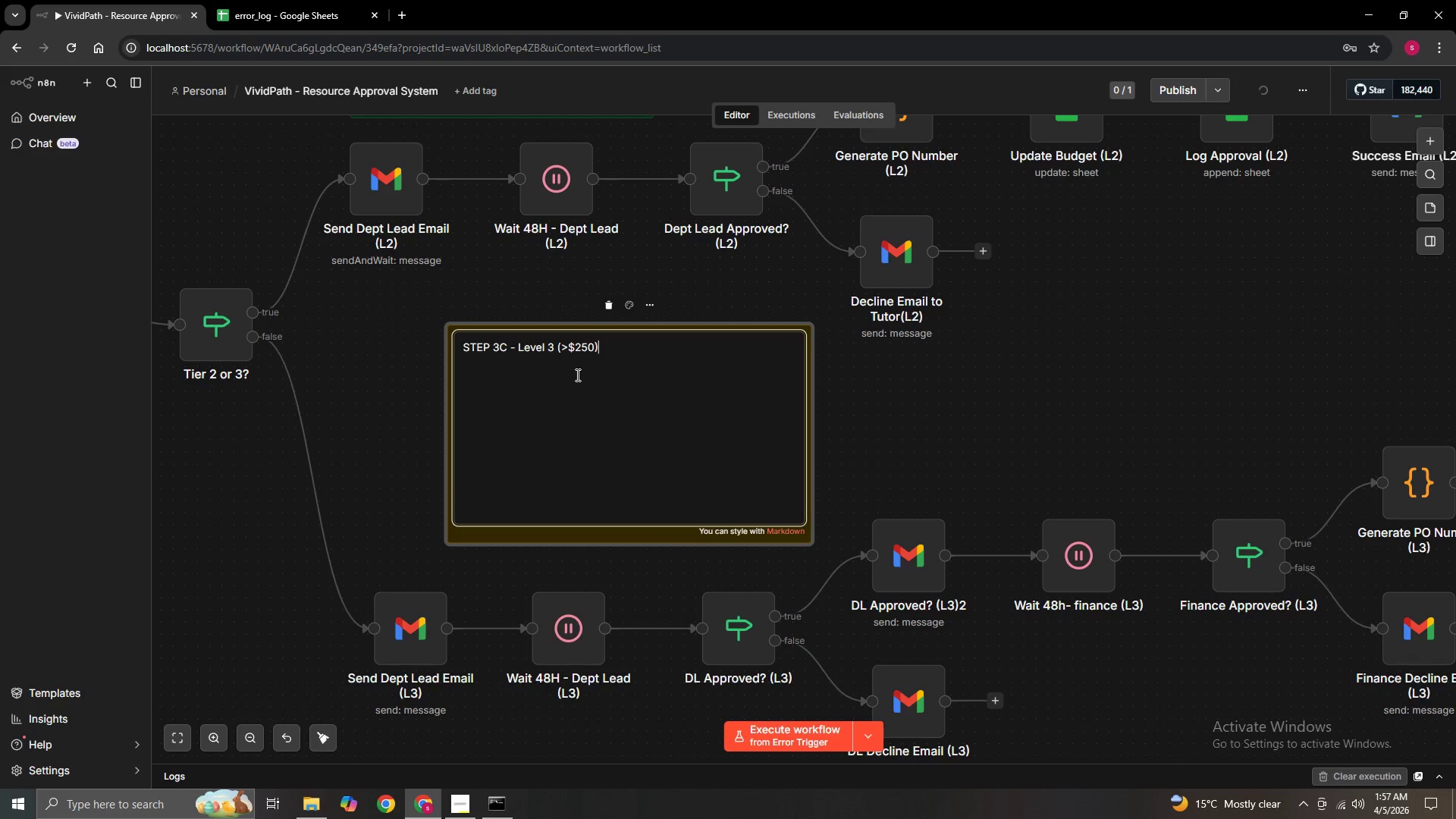 
key(Enter)
 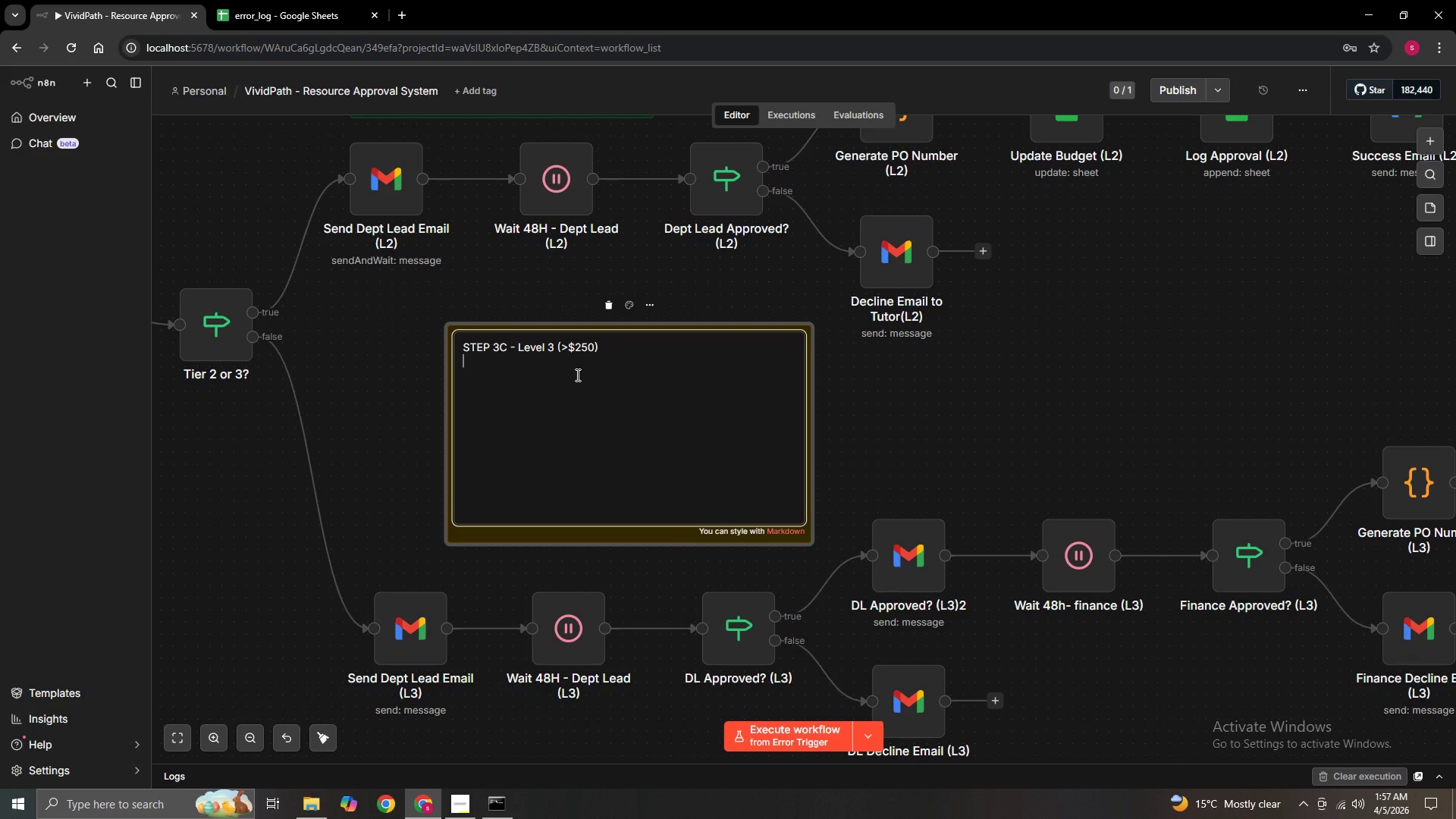 
type(Requires Both)
key(Backspace)
key(Backspace)
key(Backspace)
type(OTH de)
key(Backspace)
key(Backspace)
type(E)
key(Backspace)
type(Dept Lead ANd)
key(Backspace)
key(Backspace)
key(Backspace)
type(and )
 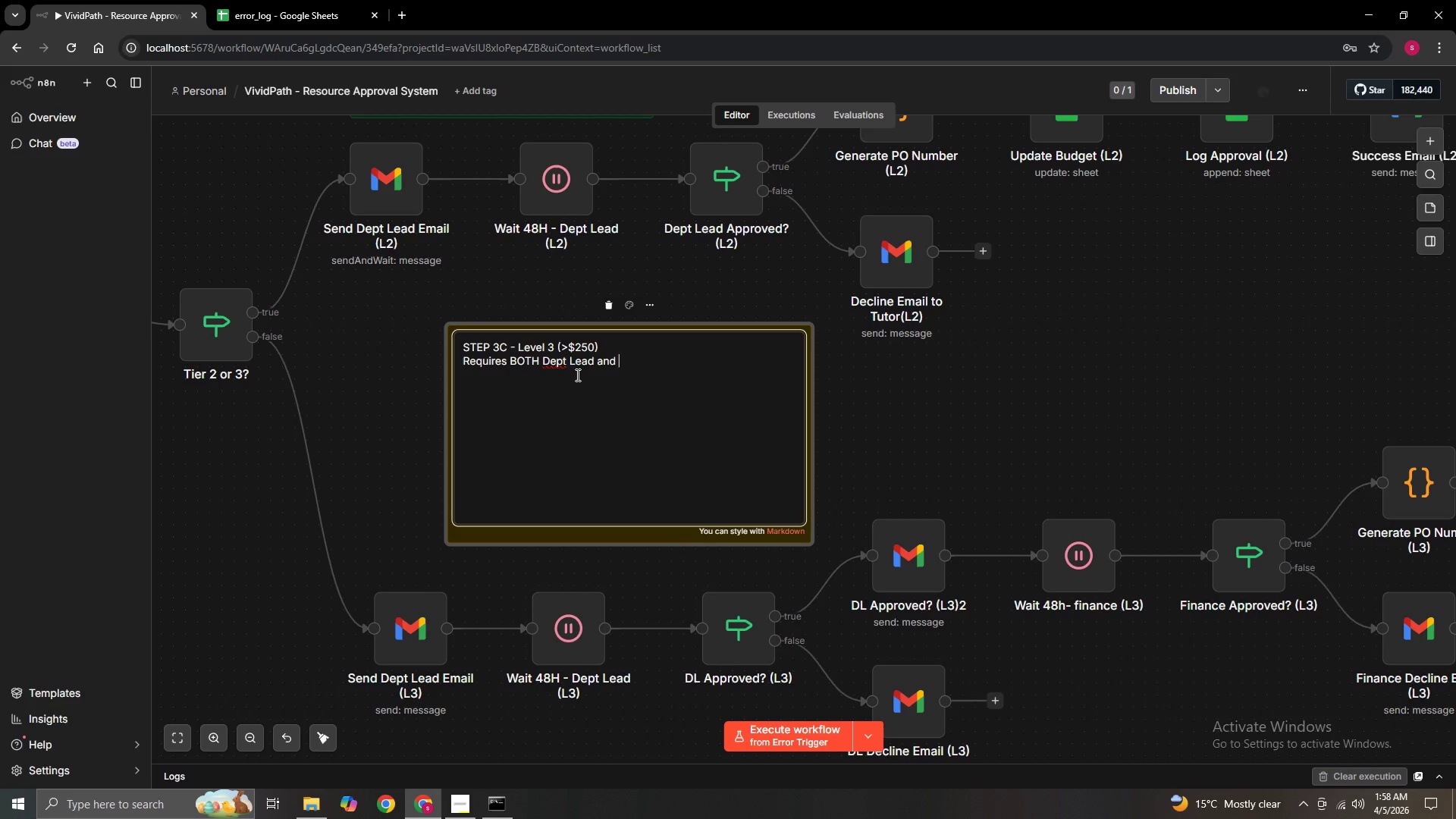 
type(Finance Manager)
 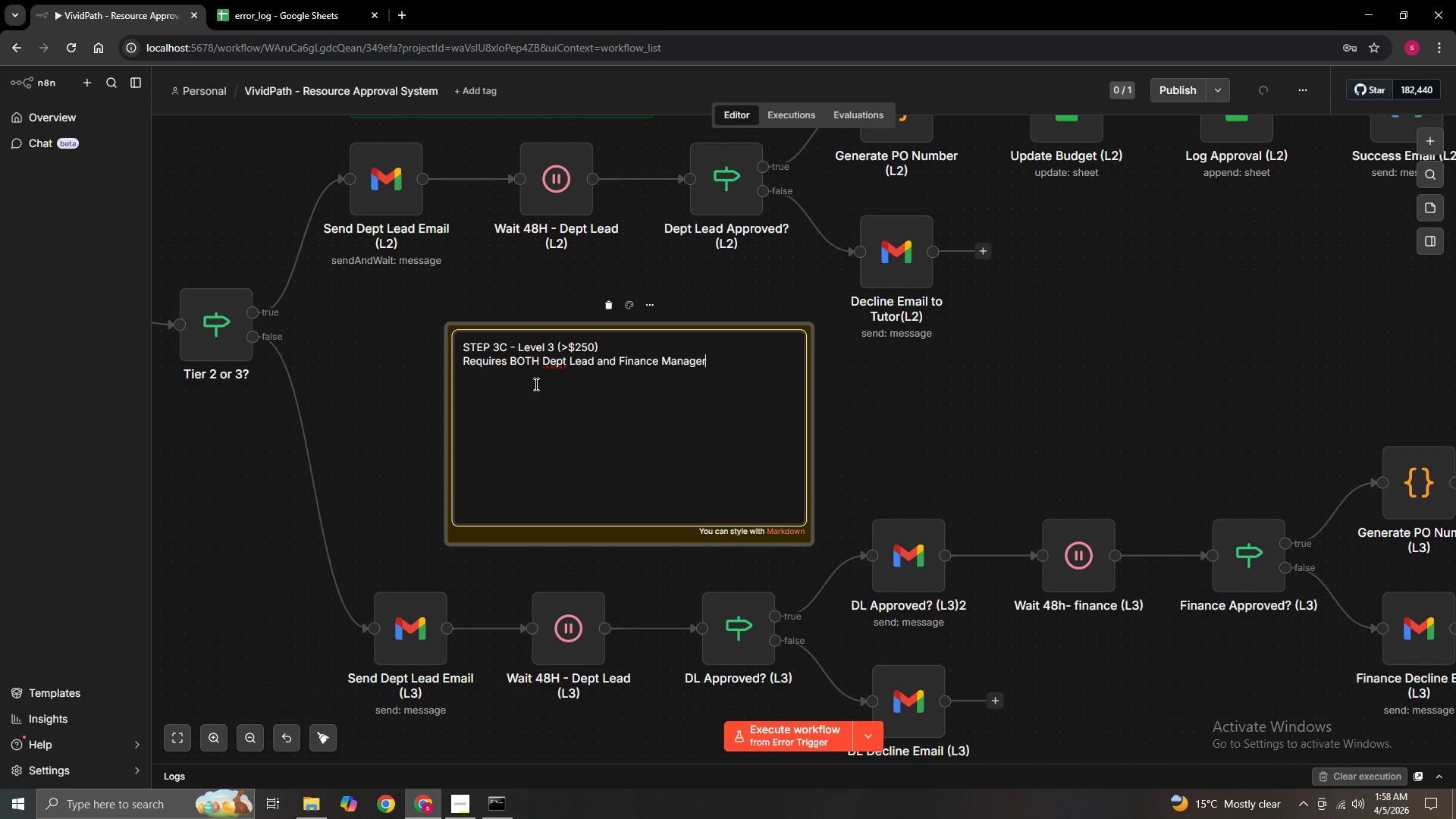 
key(Enter)
 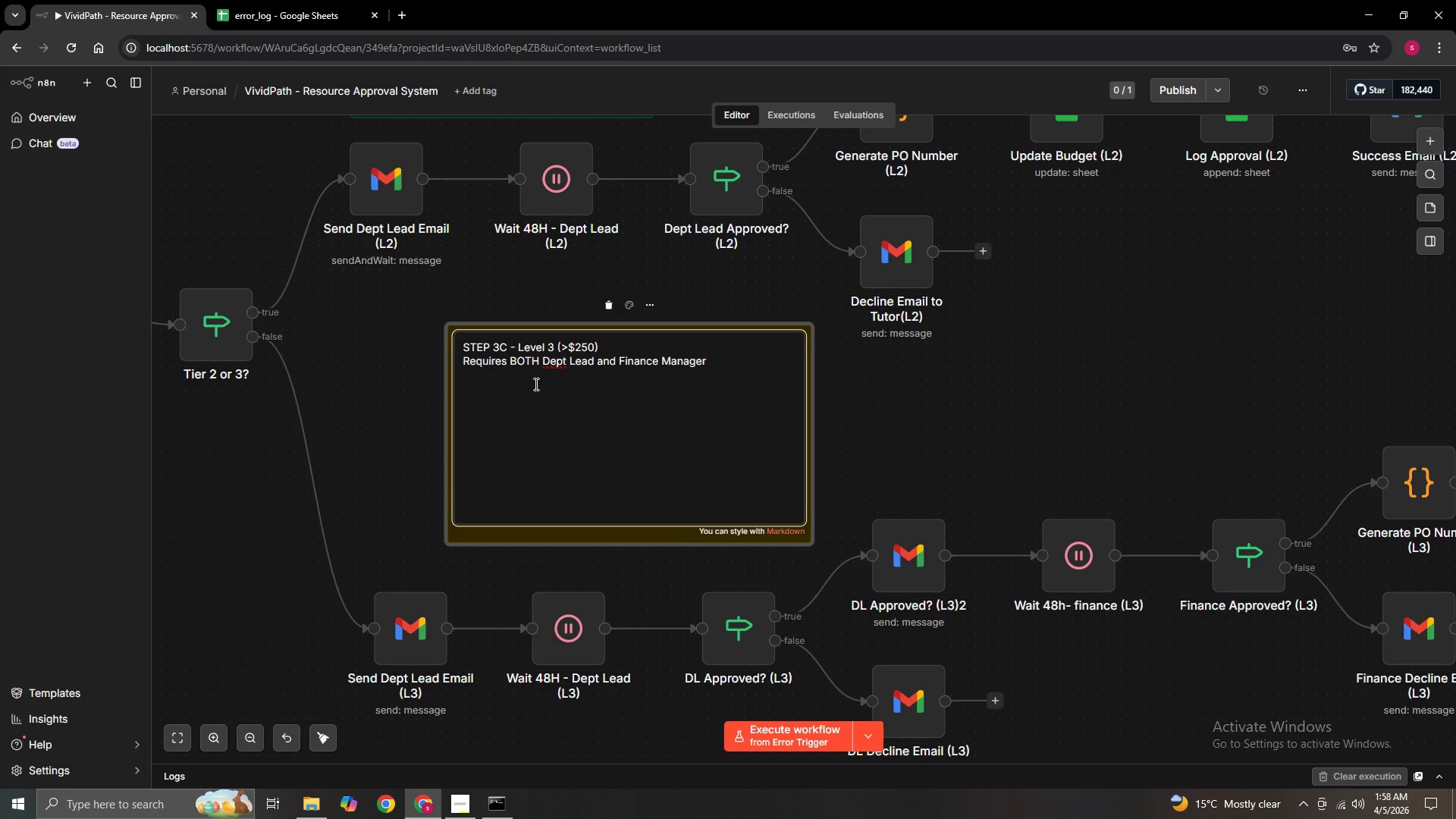 
type(Stage 1: Dept Lead approval)
 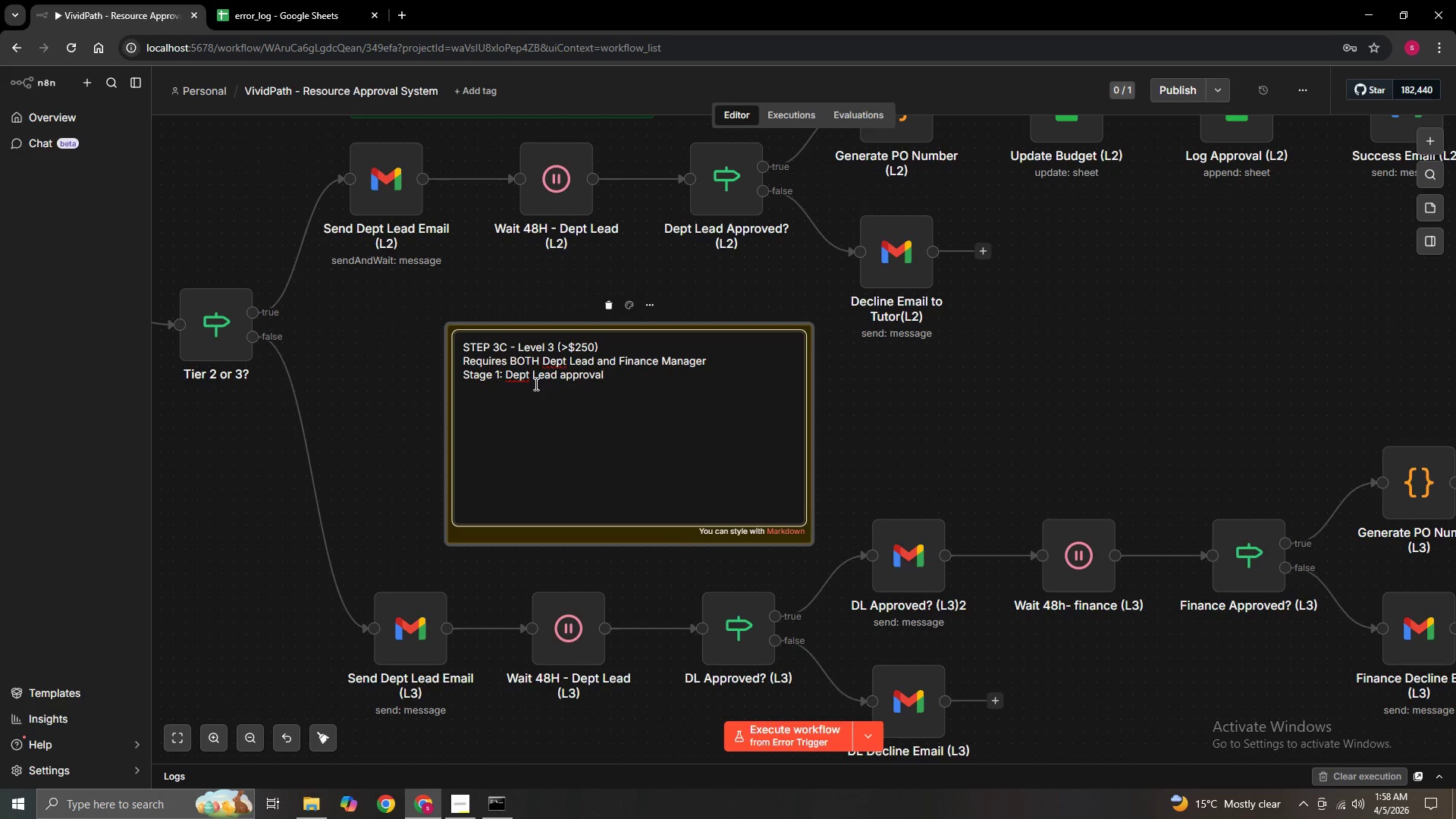 
type( (48 )
key(Backspace)
type(h timeout -> GM esclation))
 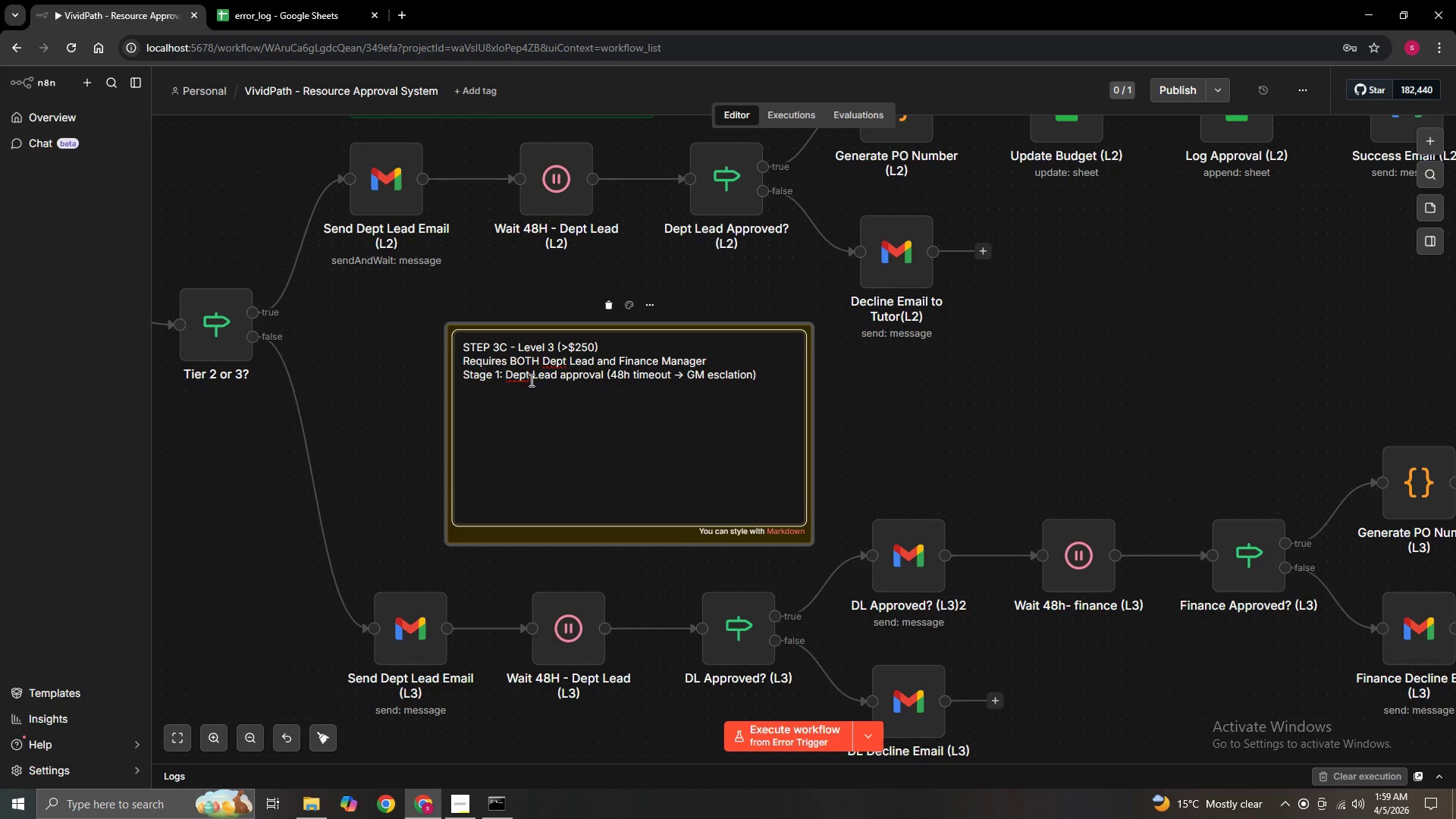 
key(Enter)
 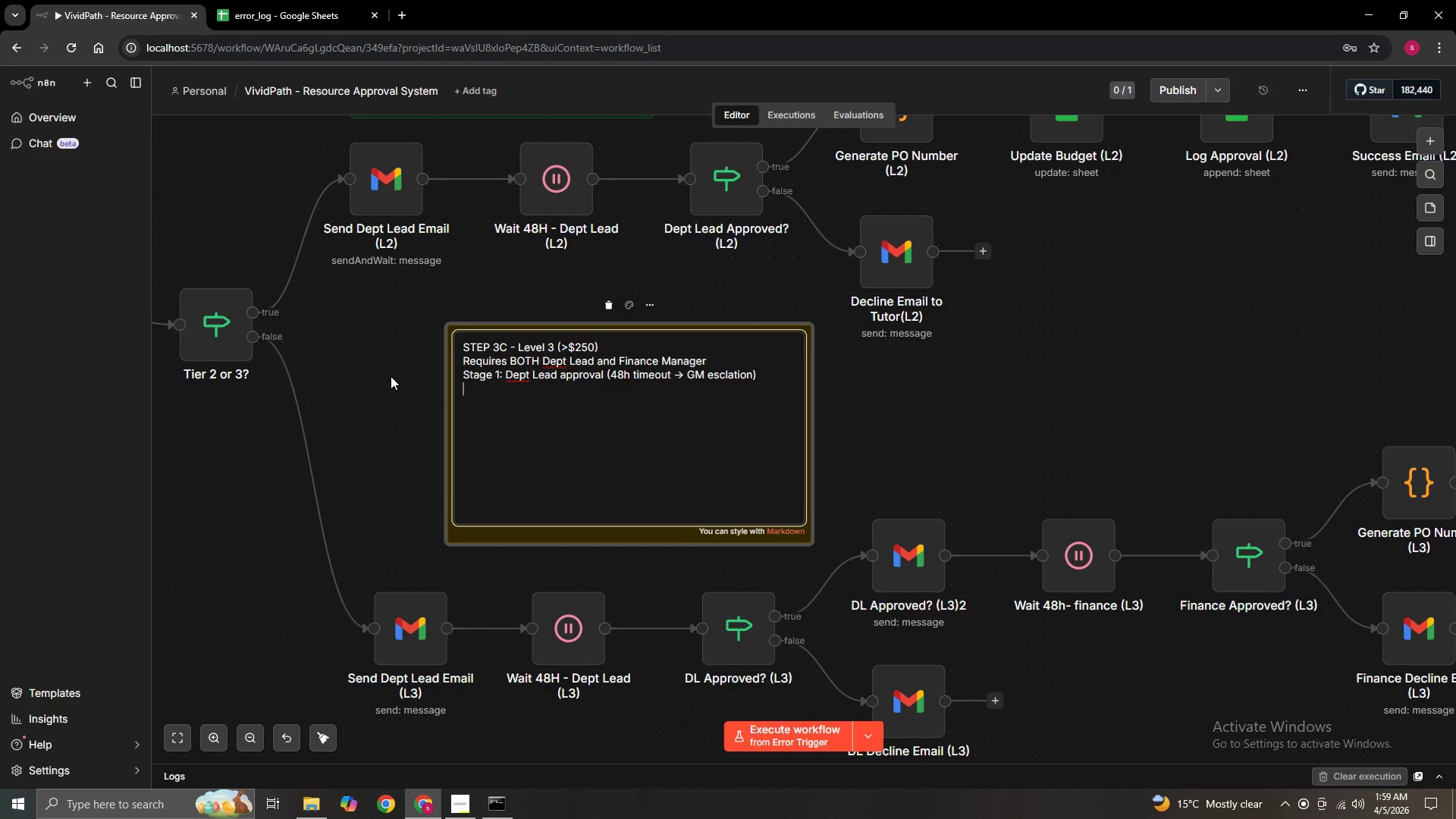 
type(Stage 2: onl)
key(Backspace)
key(Backspace)
key(Backspace)
type(Only if Dept Lead to)
key(Backspace)
key(Backspace)
type(approves,Finance Managera)
key(Backspace)
type( approves (48h)
 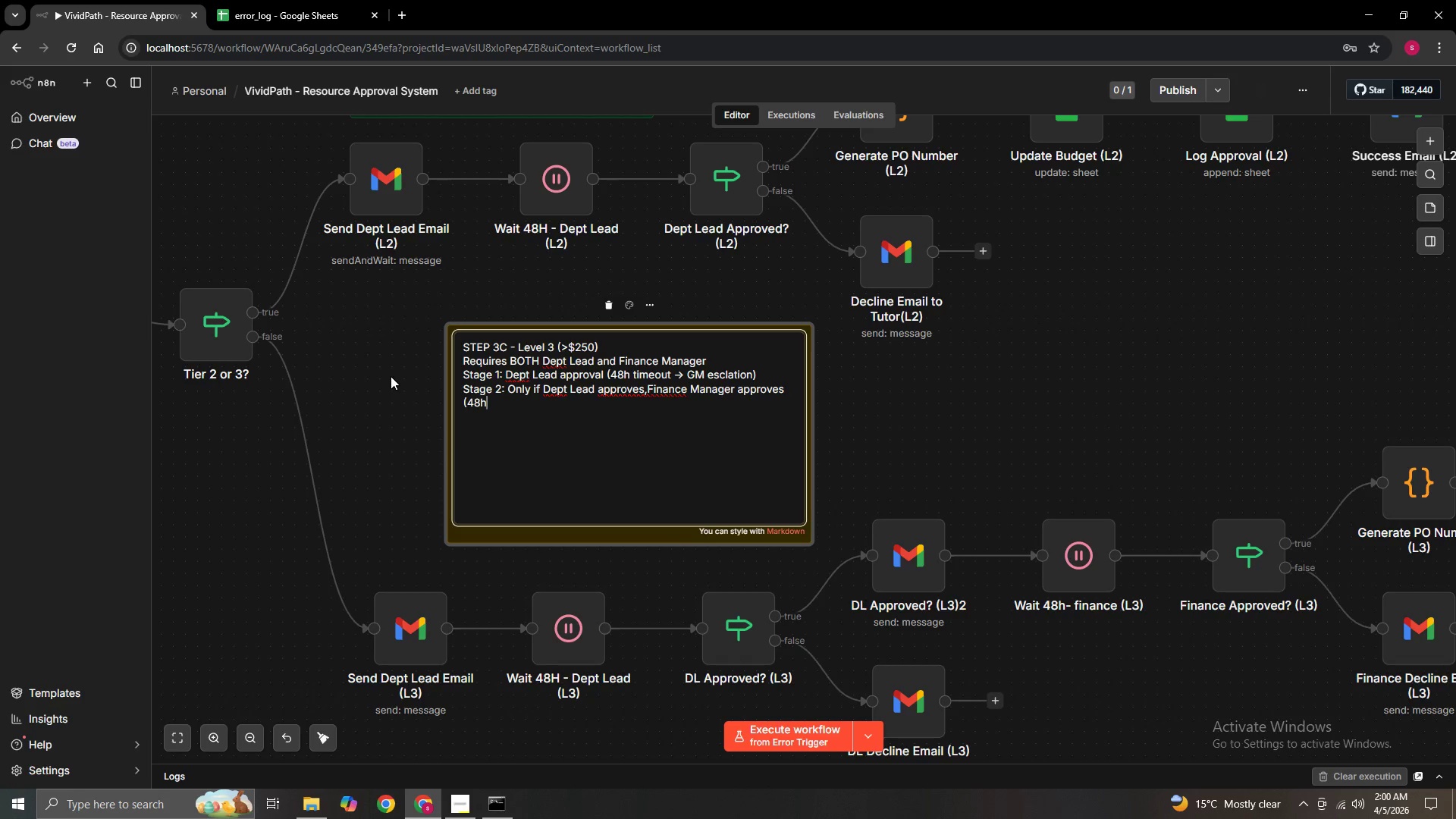 
left_click([840, 416])
 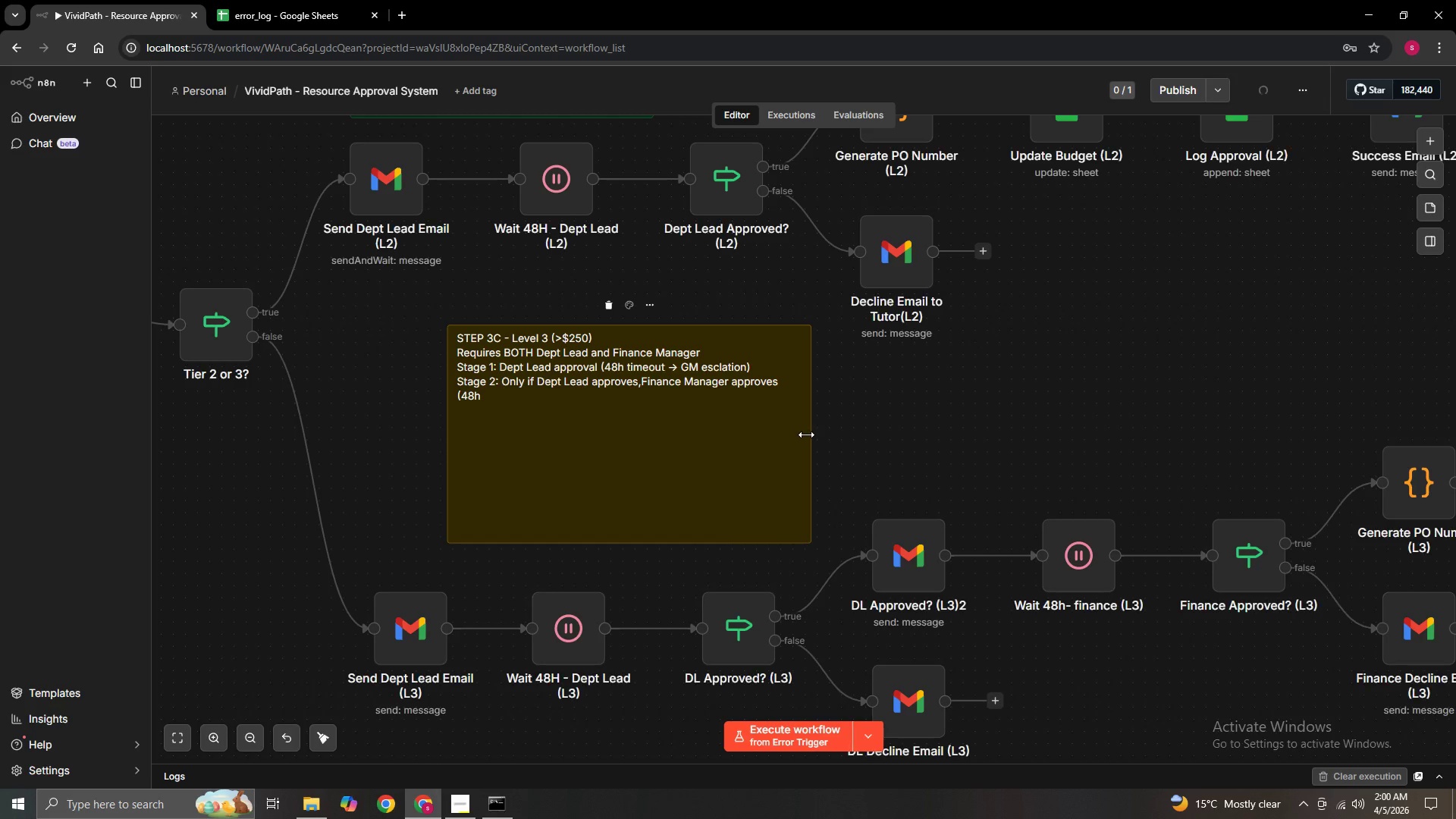 
left_click_drag(start_coordinate=[806, 435], to_coordinate=[898, 434])
 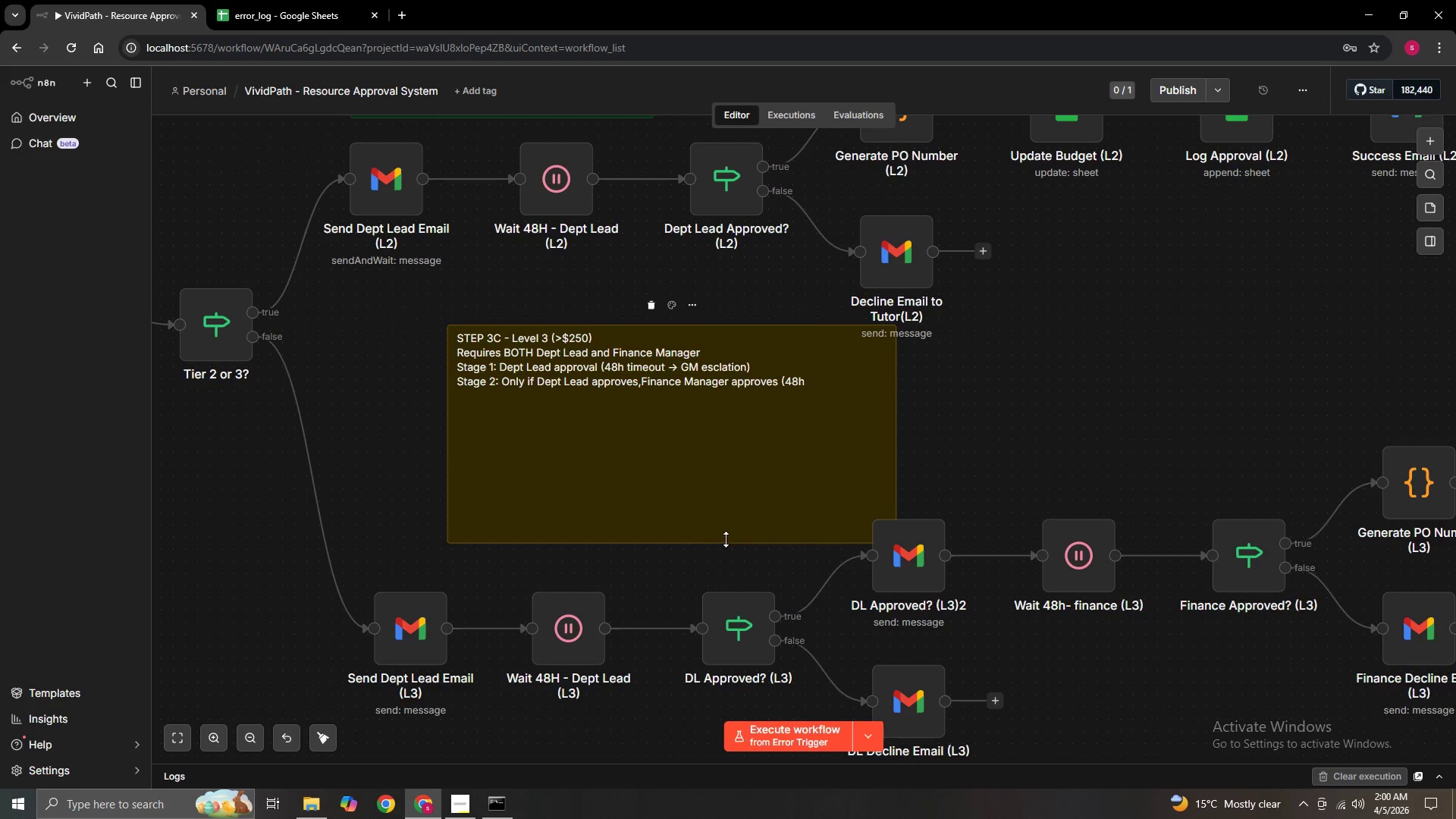 
left_click_drag(start_coordinate=[720, 542], to_coordinate=[720, 467])
 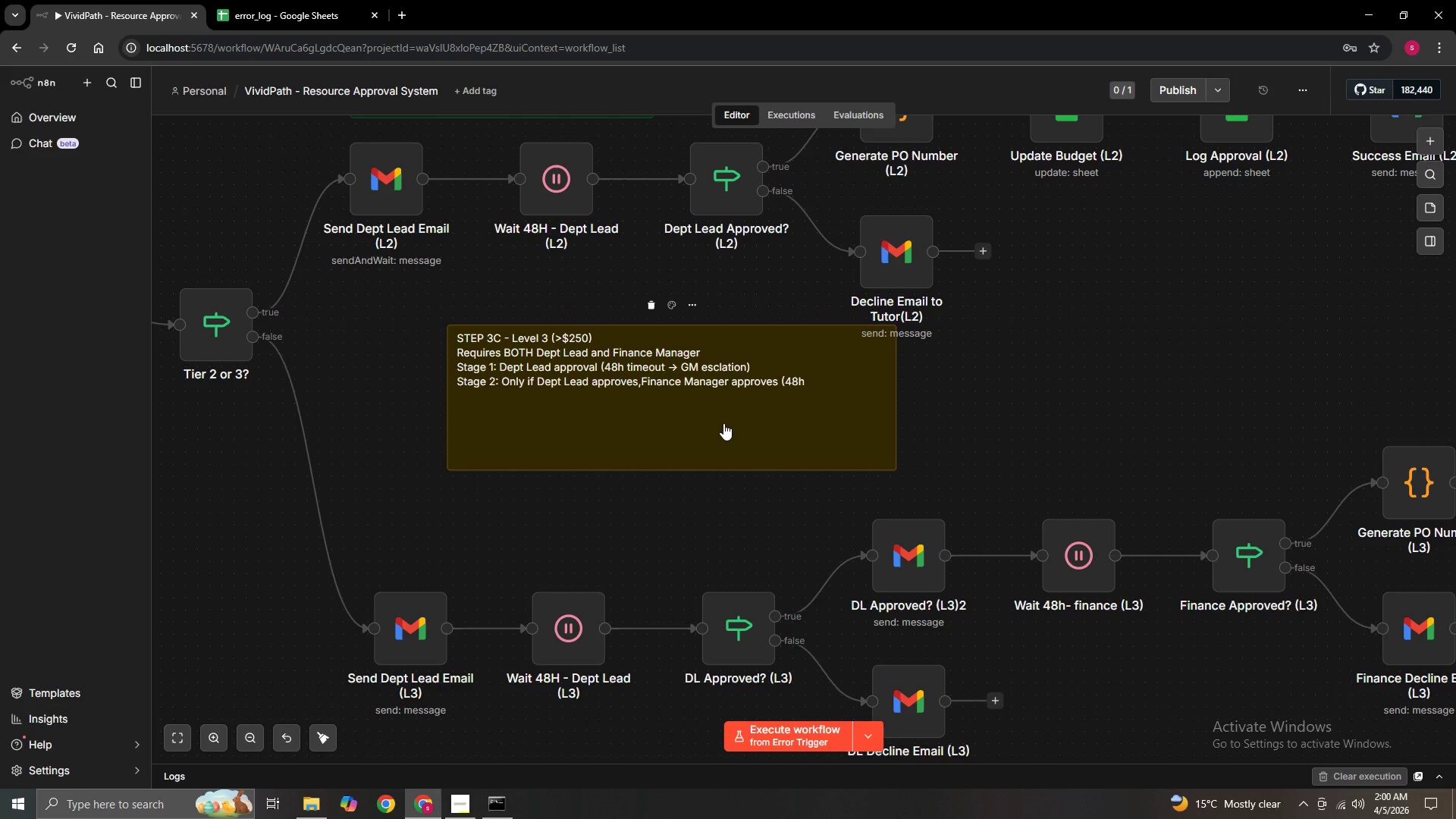 
left_click_drag(start_coordinate=[723, 423], to_coordinate=[714, 454])
 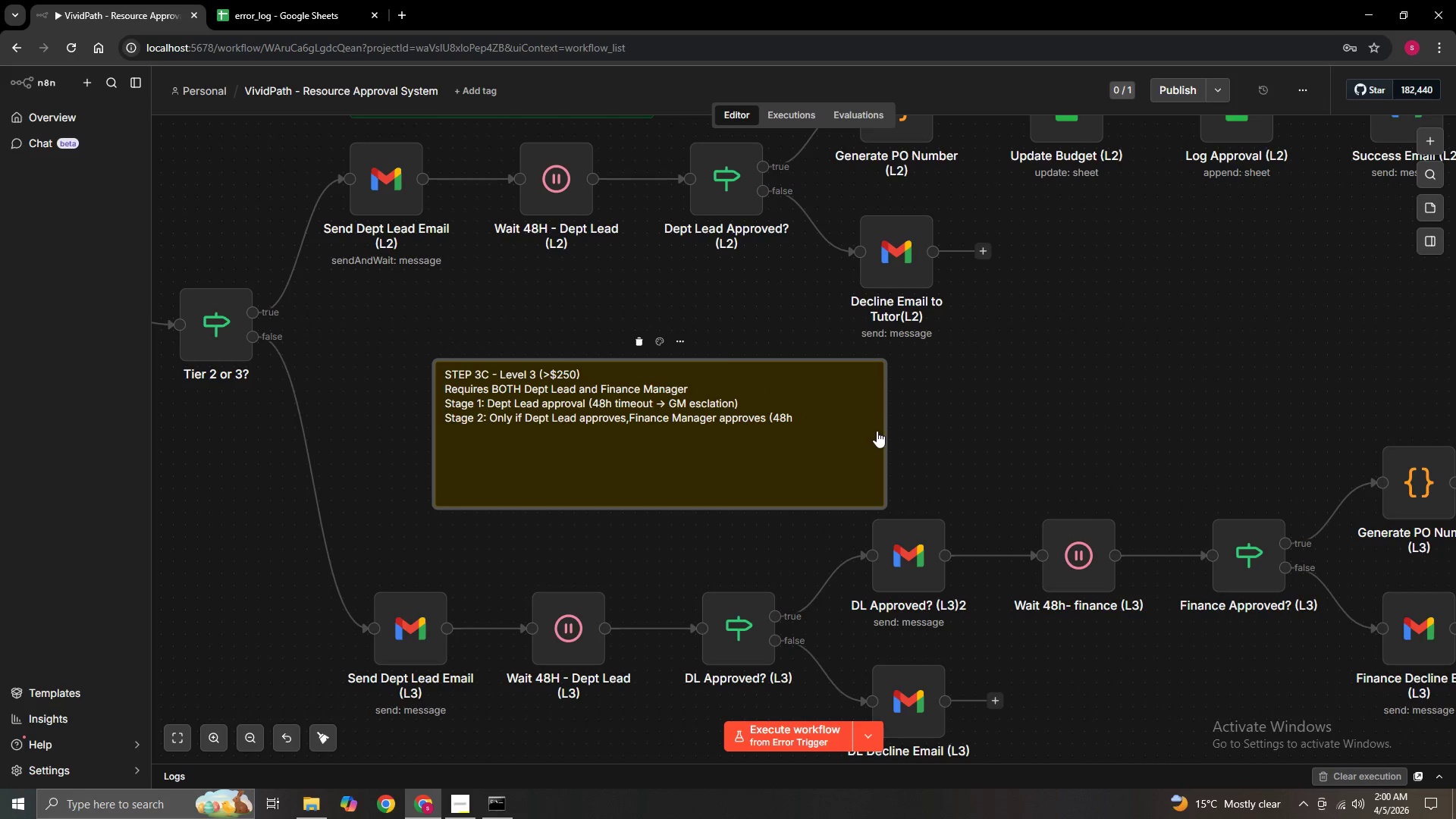 
left_click_drag(start_coordinate=[880, 432], to_coordinate=[896, 432])
 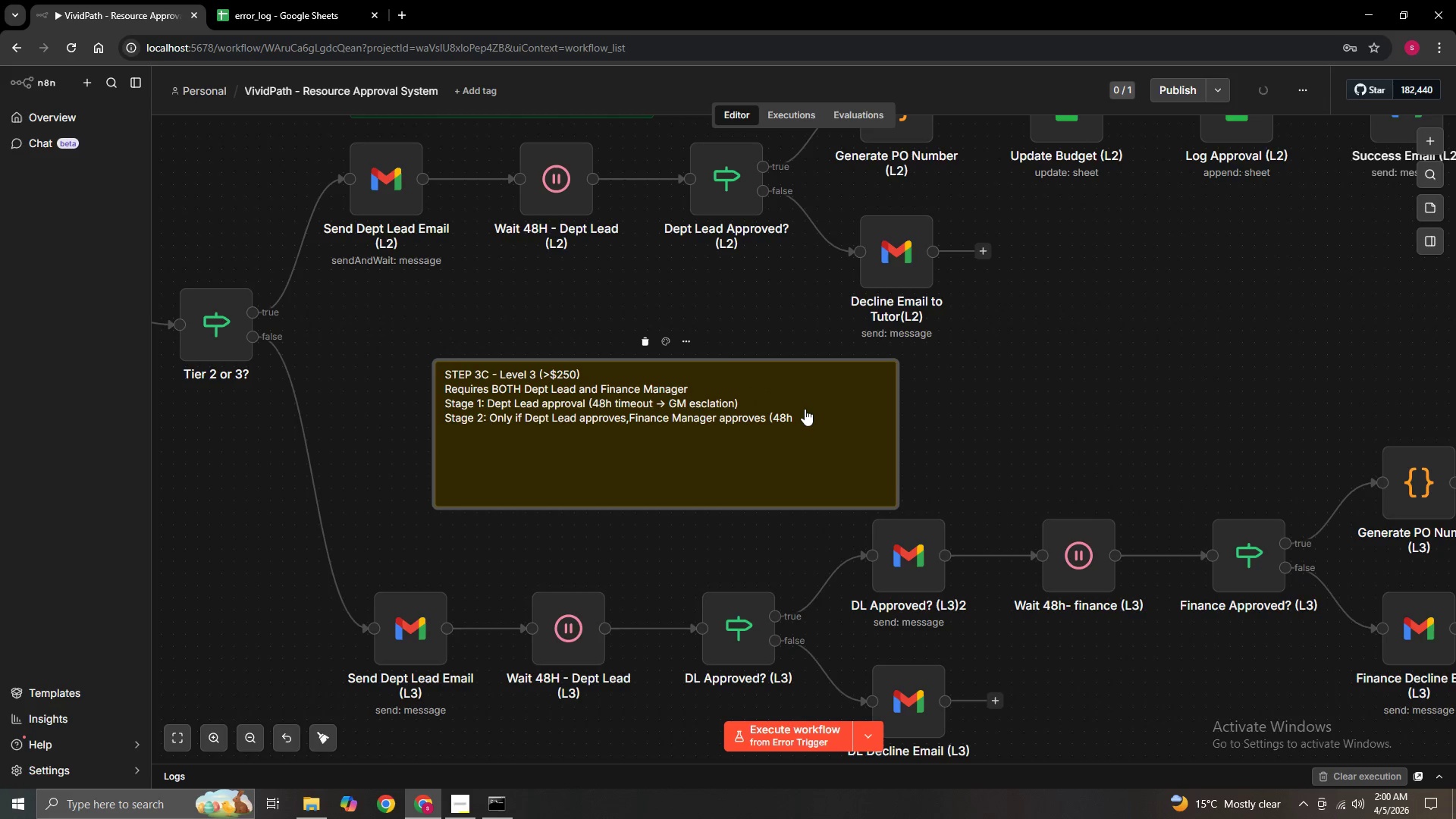 
double_click([804, 409])
 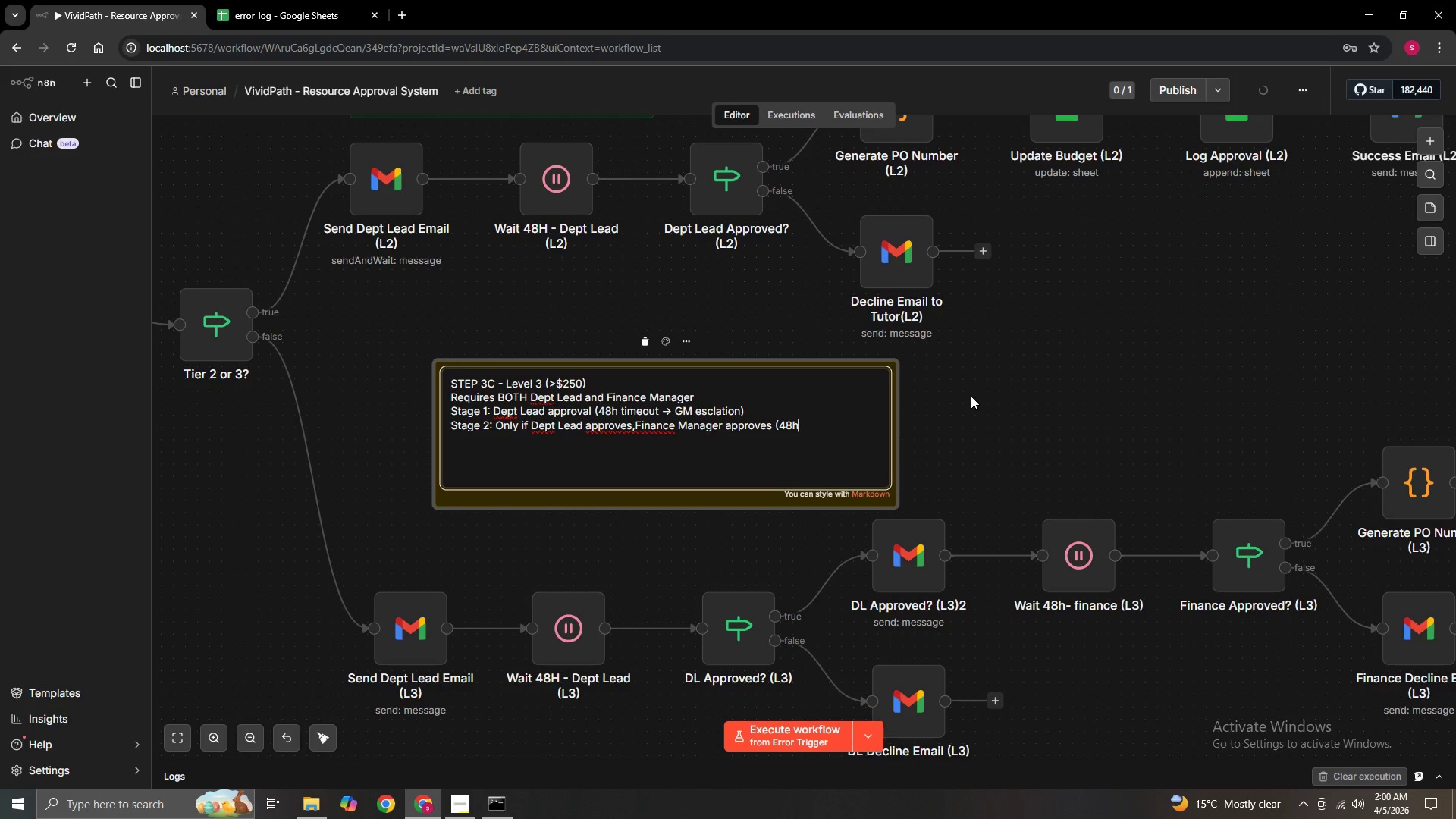 
type( timeout .)
key(Backspace)
type(-> GM)
 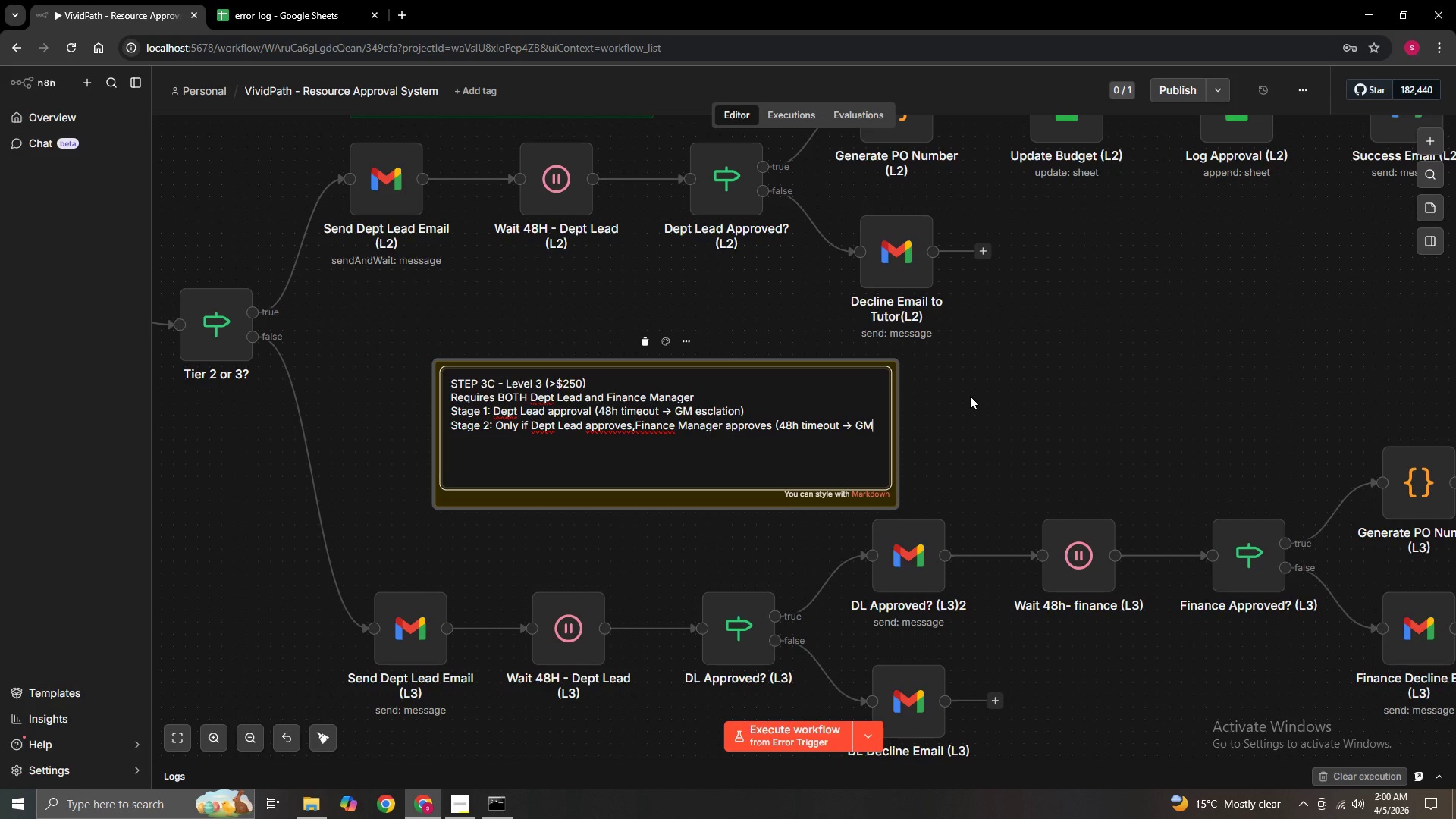 
left_click([957, 406])
 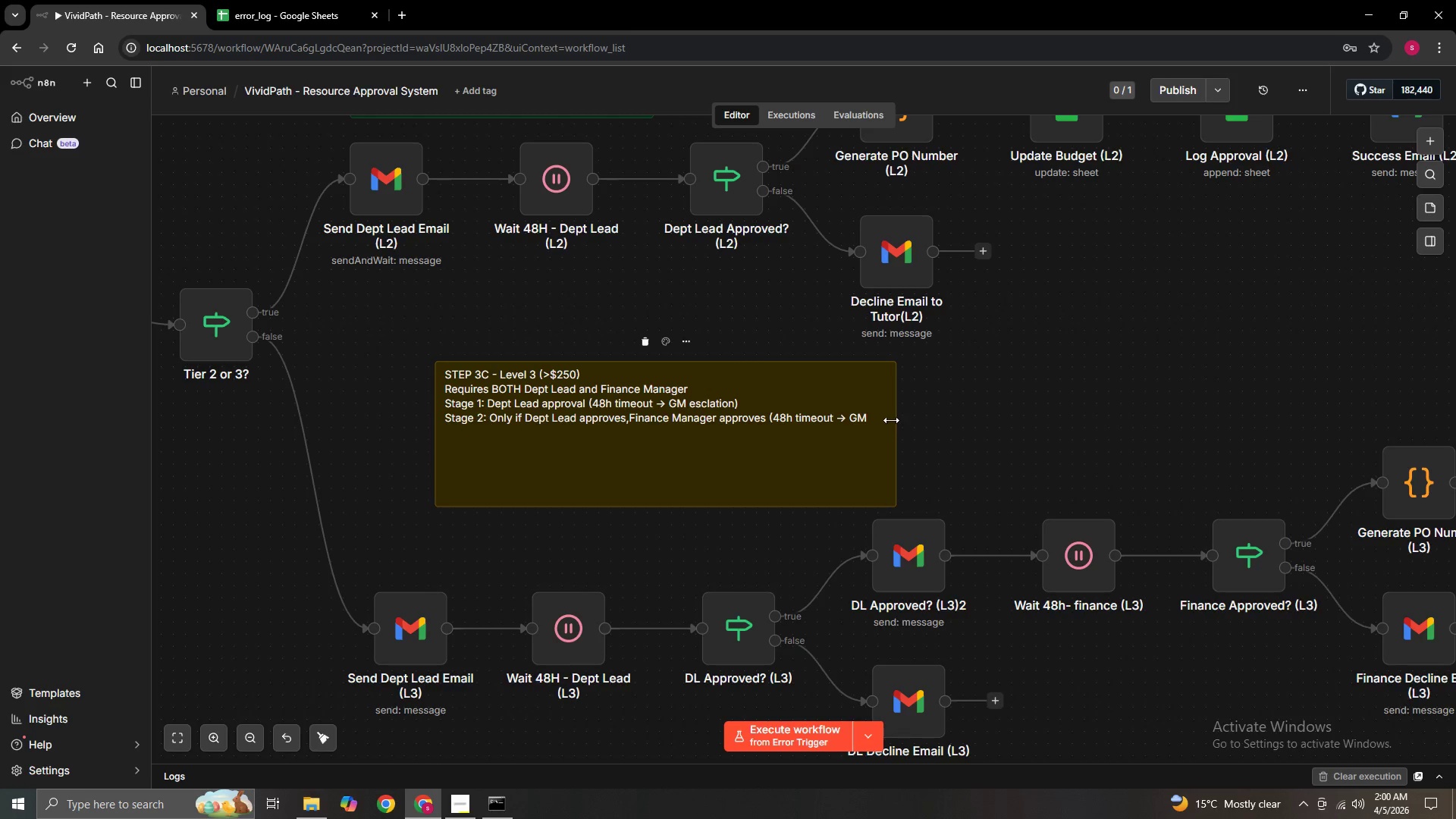 
left_click_drag(start_coordinate=[899, 420], to_coordinate=[970, 416])
 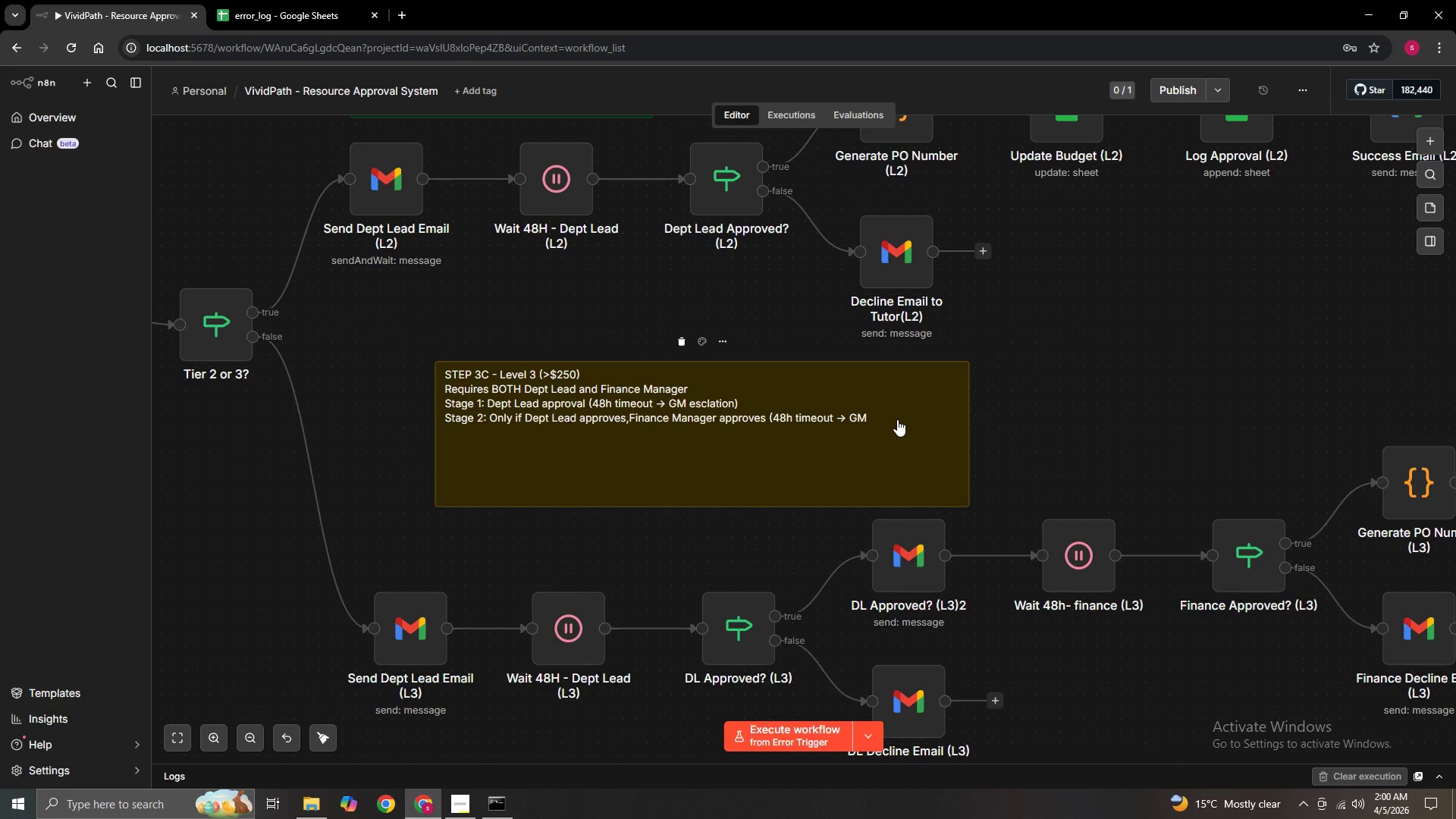 
double_click([897, 419])
 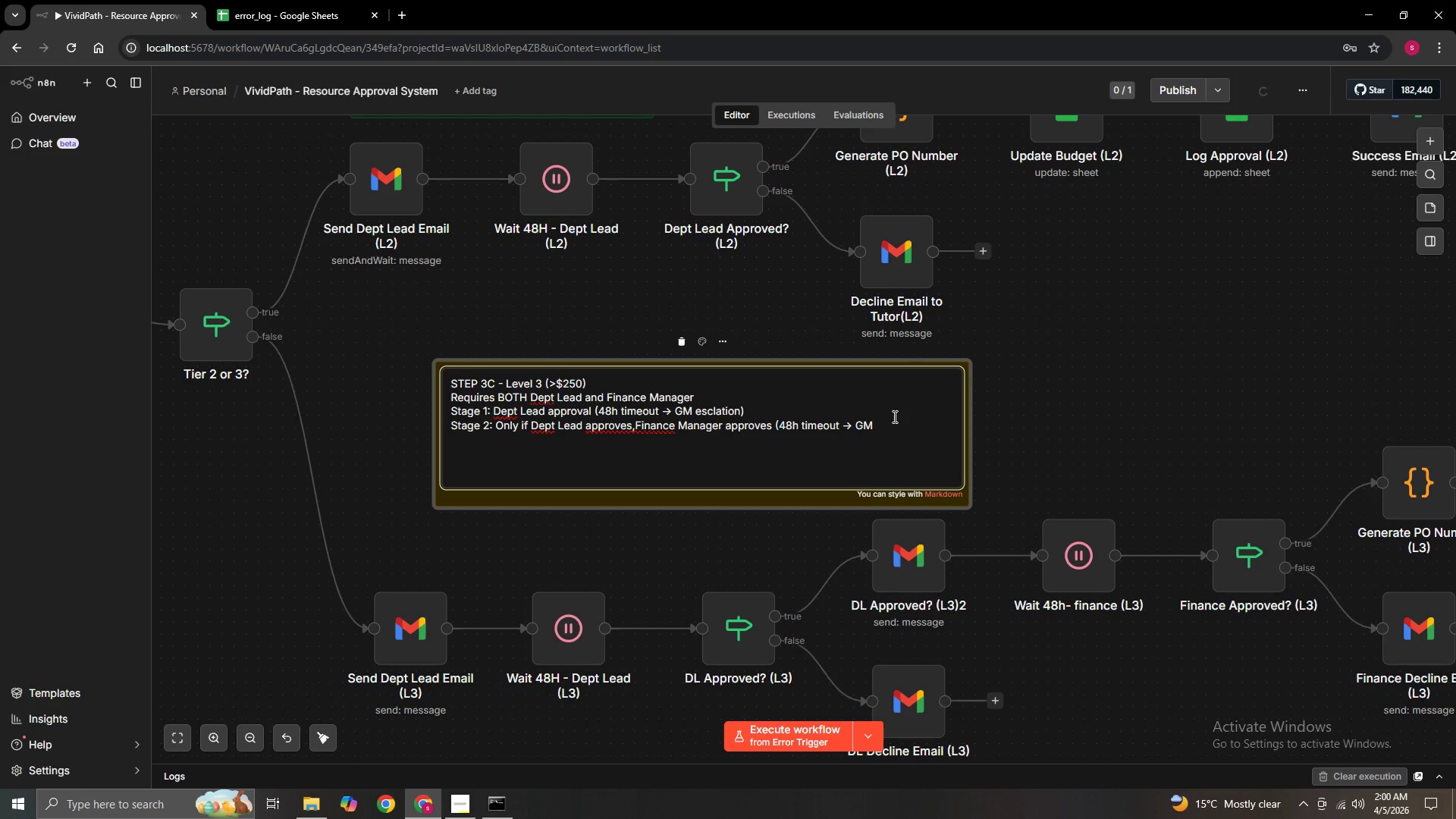 
type( escalation))
 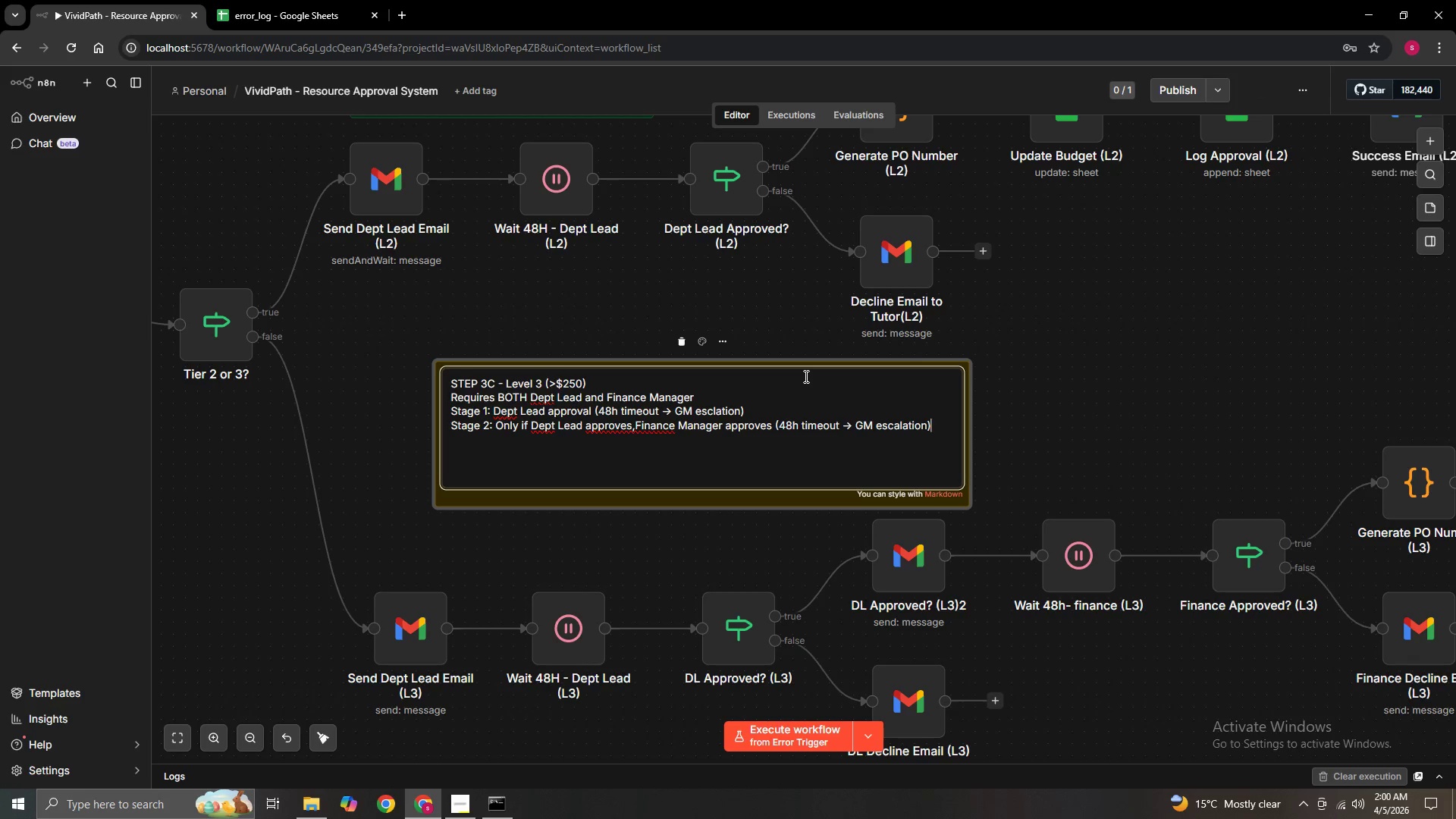 
key(Enter)
 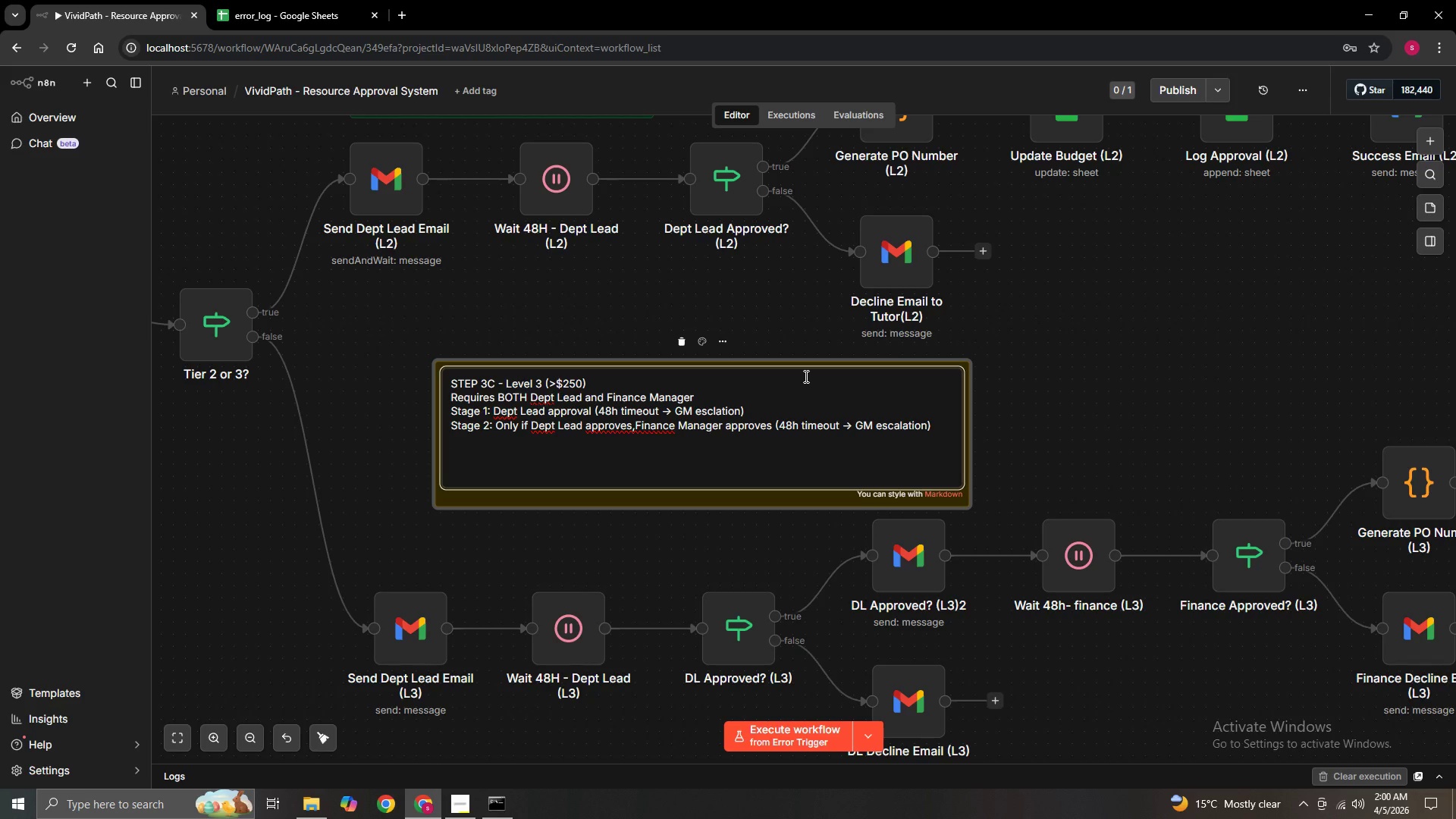 
type(Final approval generates PO and updates budget)
 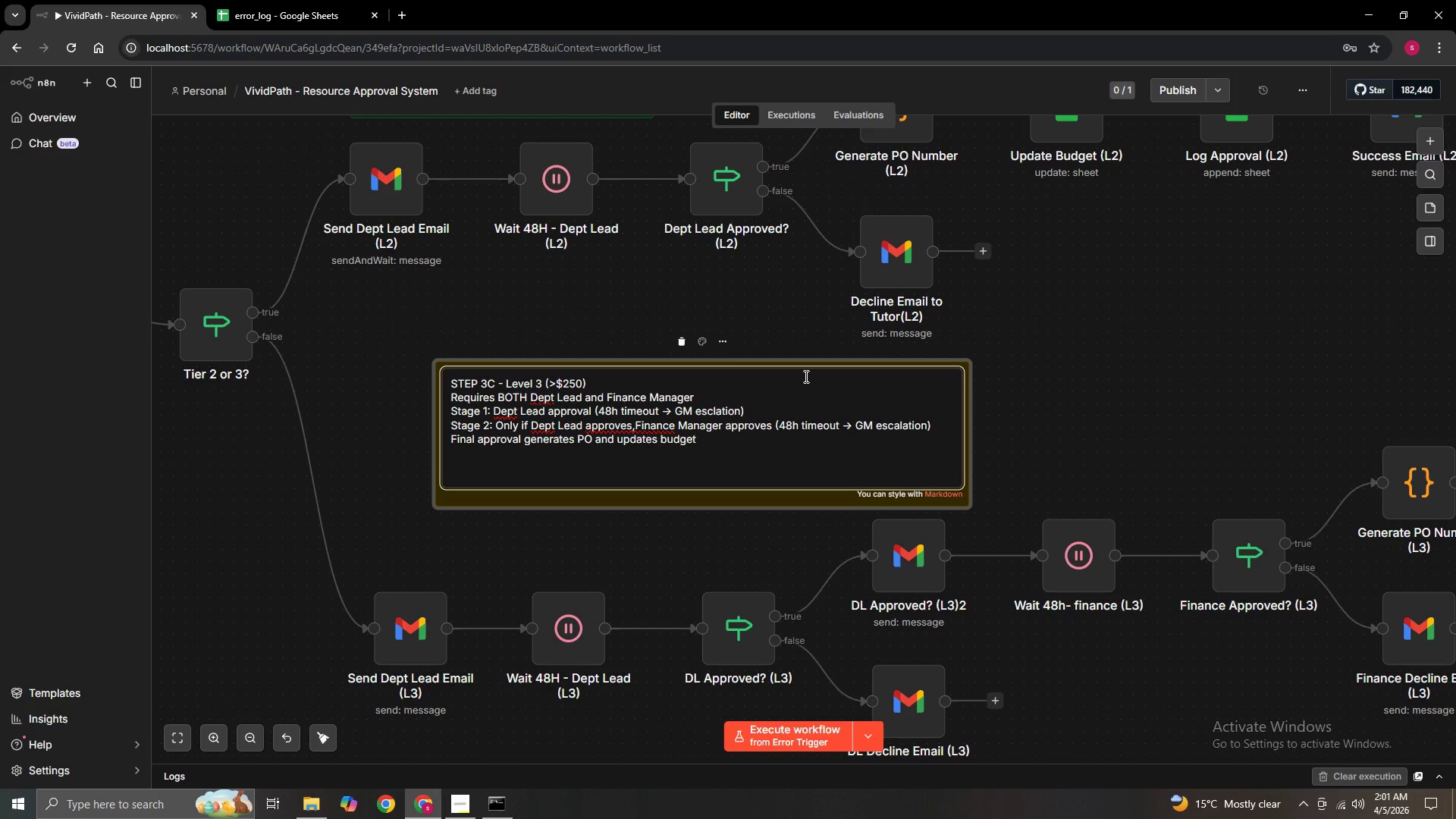 
left_click([999, 444])
 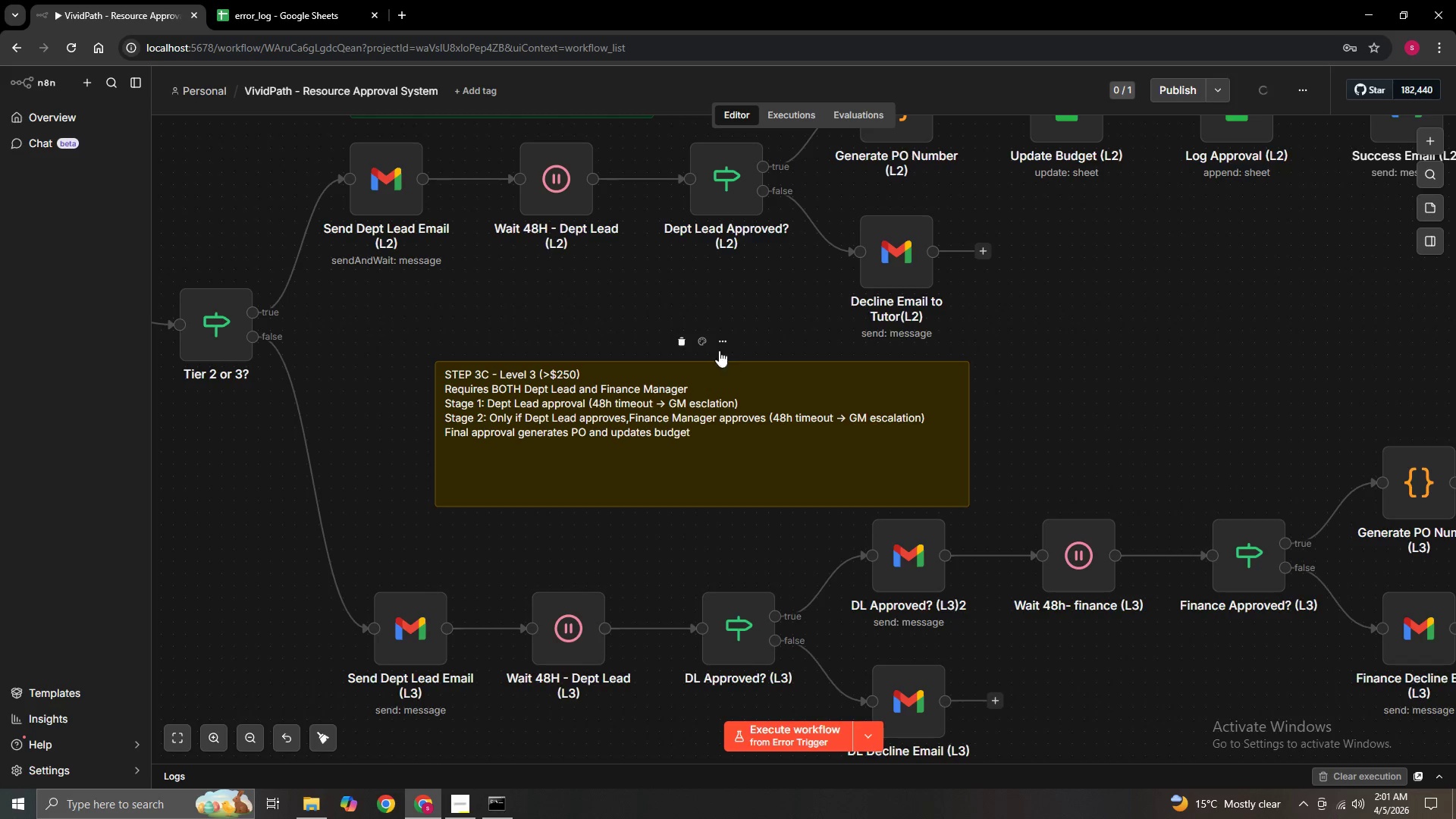 
left_click([697, 343])
 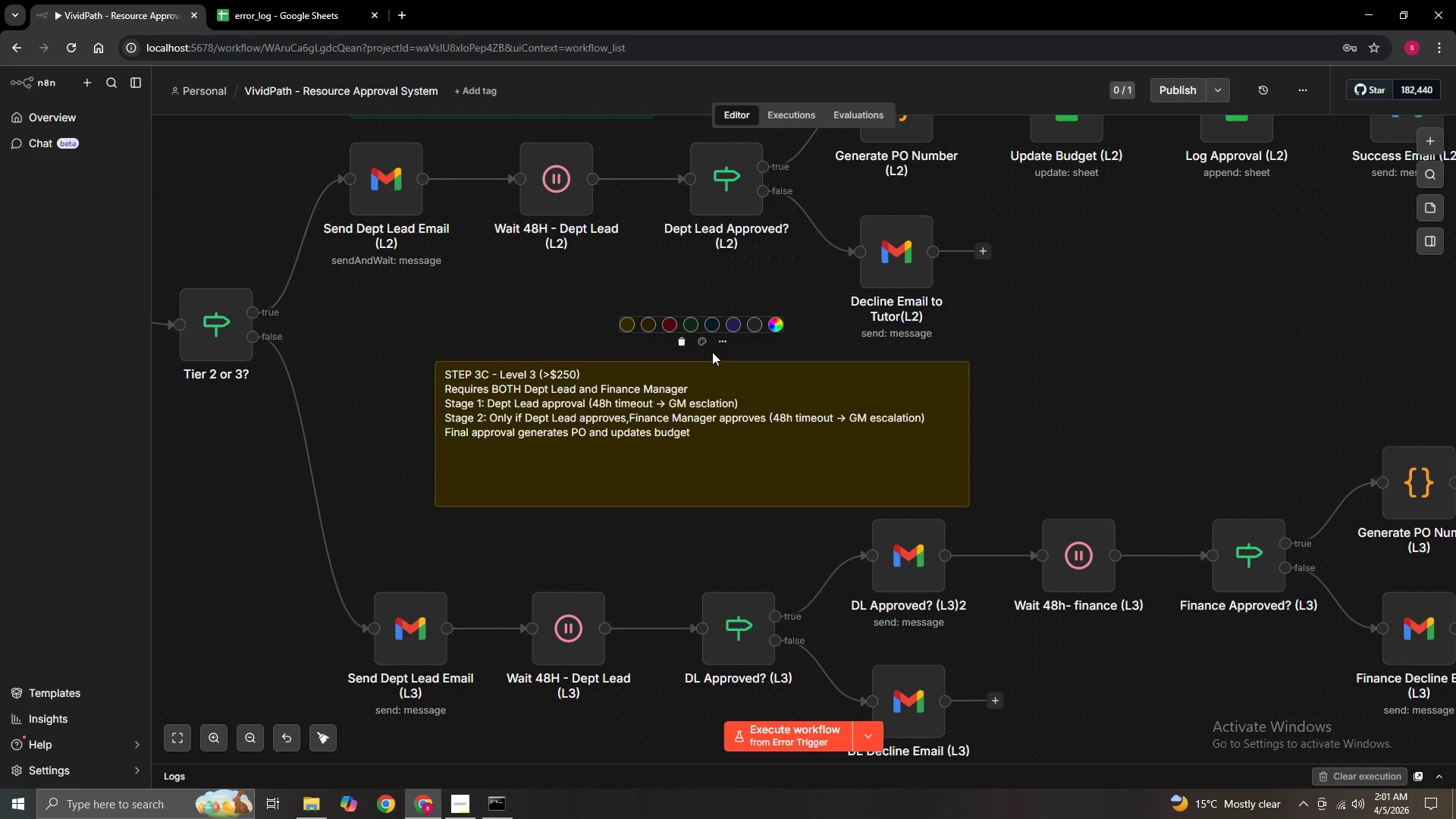 
wait(5.16)
 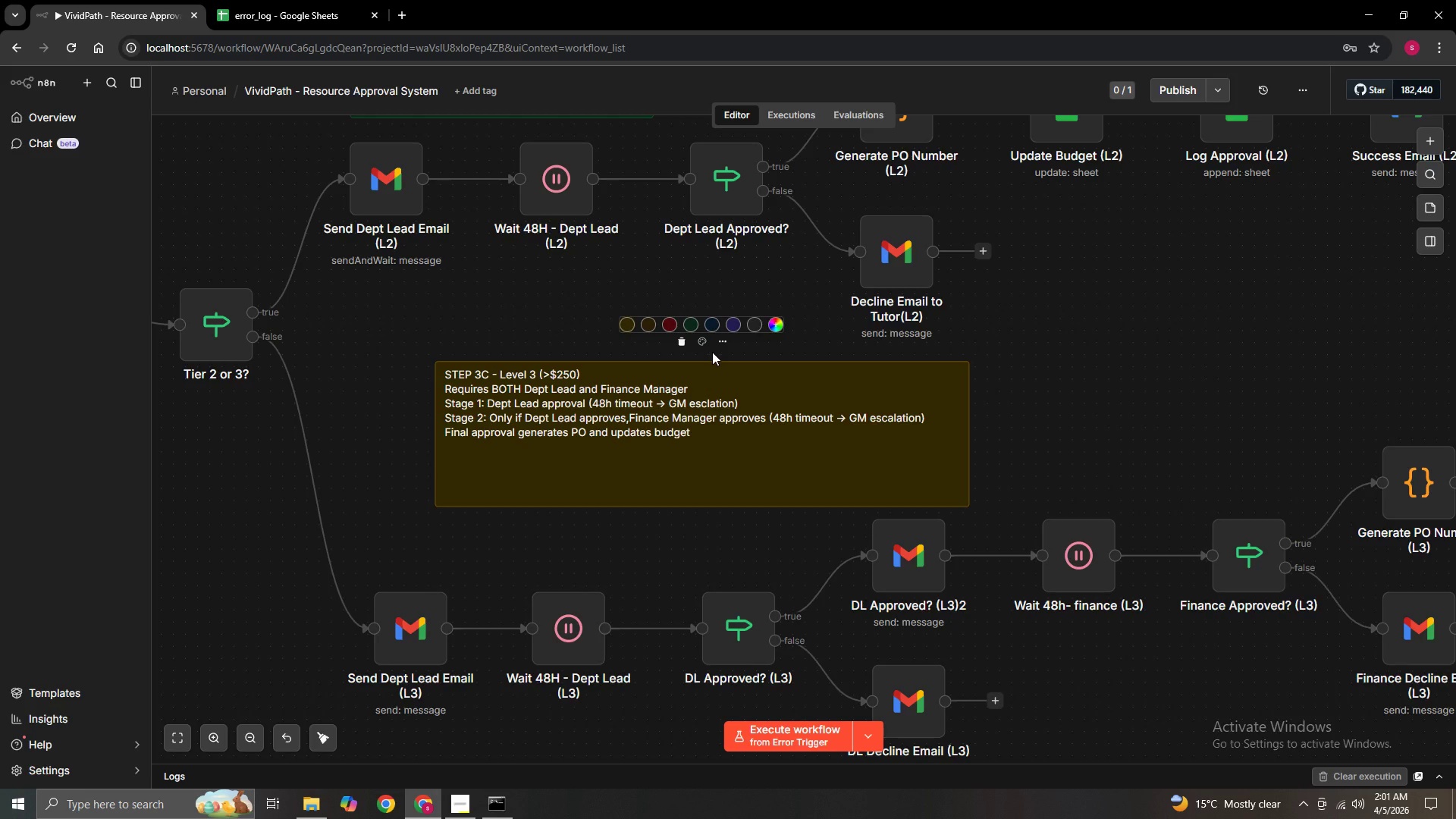 
left_click([749, 322])
 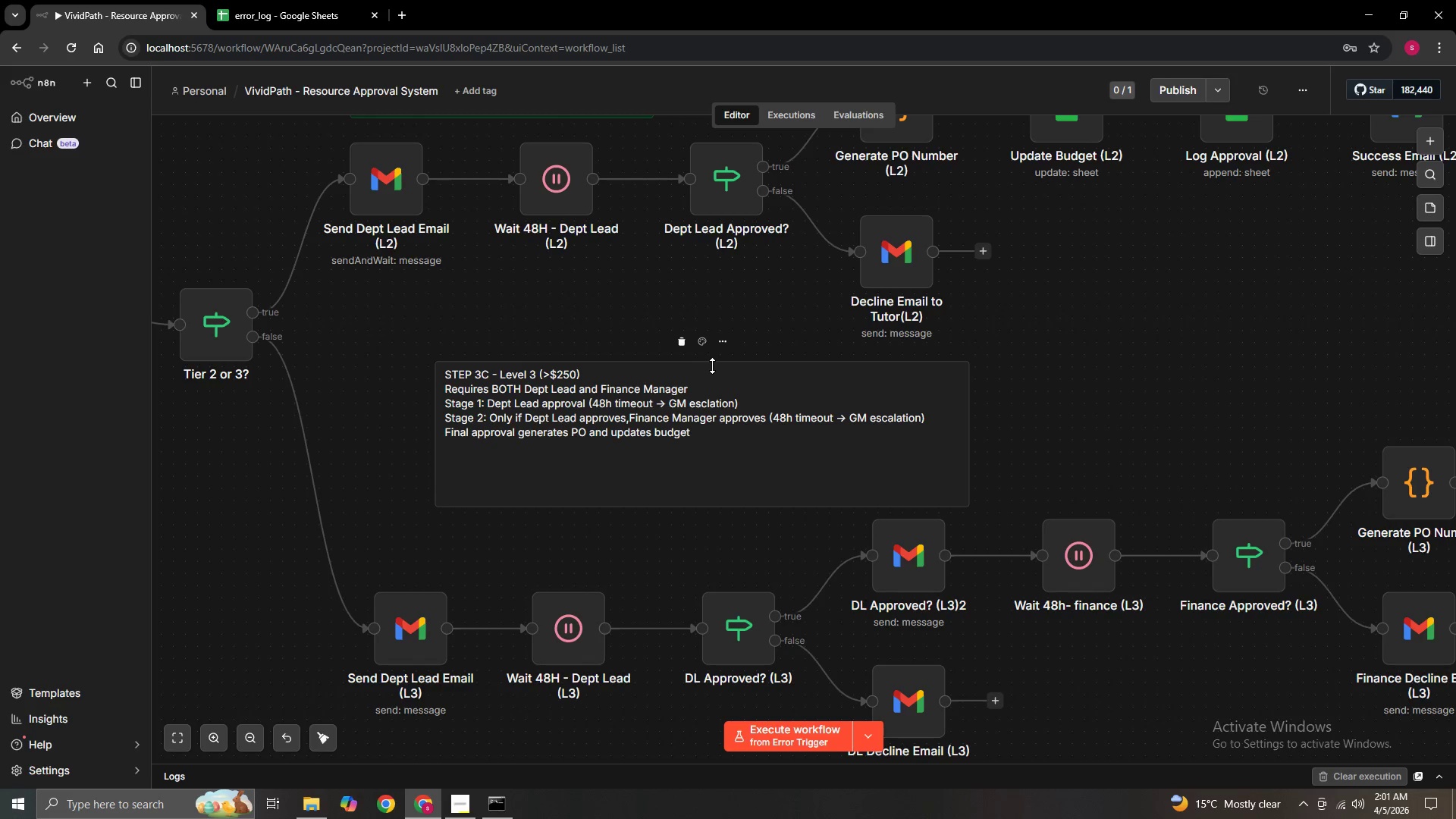 
left_click_drag(start_coordinate=[714, 362], to_coordinate=[703, 418])
 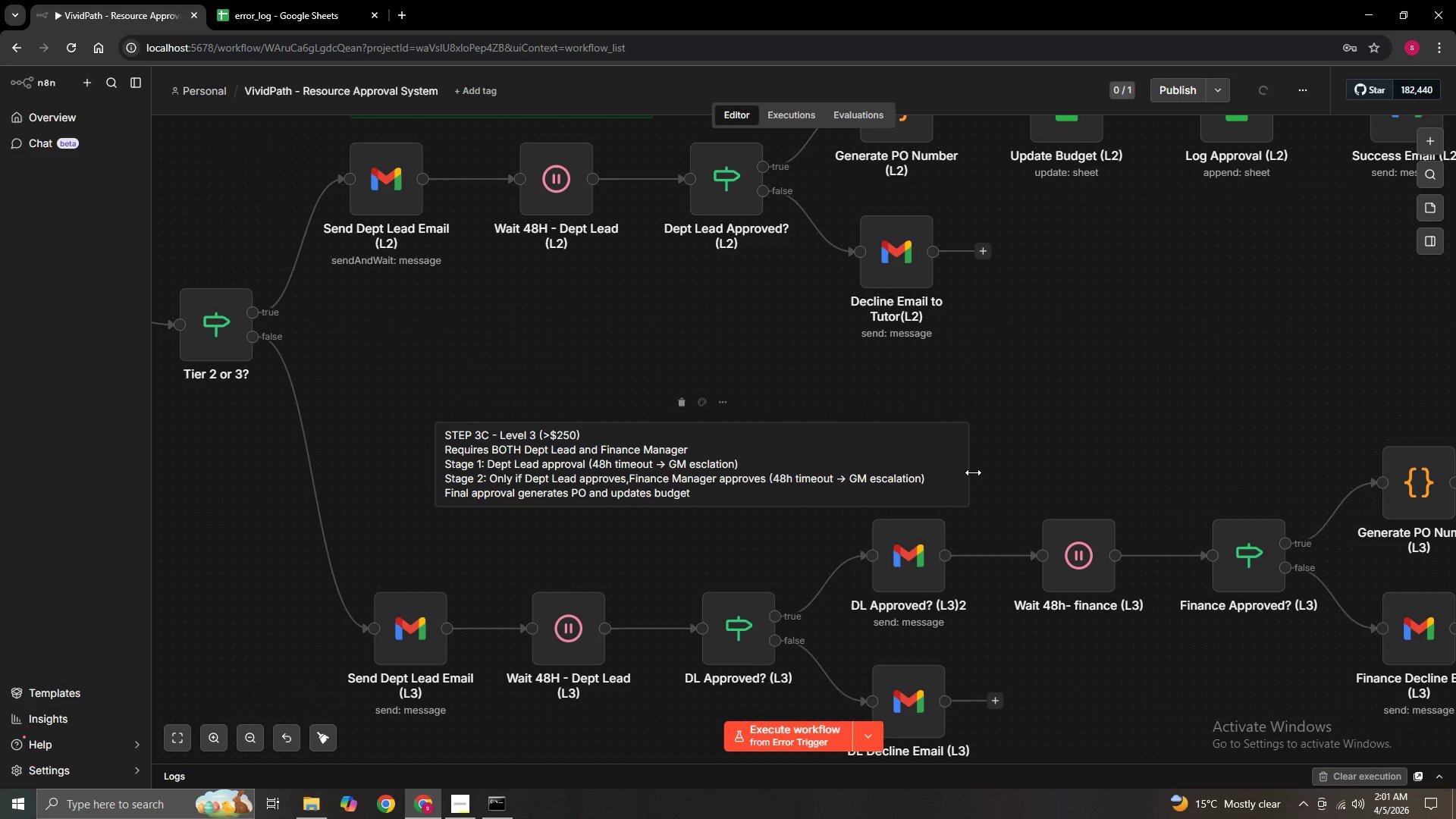 
left_click_drag(start_coordinate=[968, 467], to_coordinate=[951, 460])
 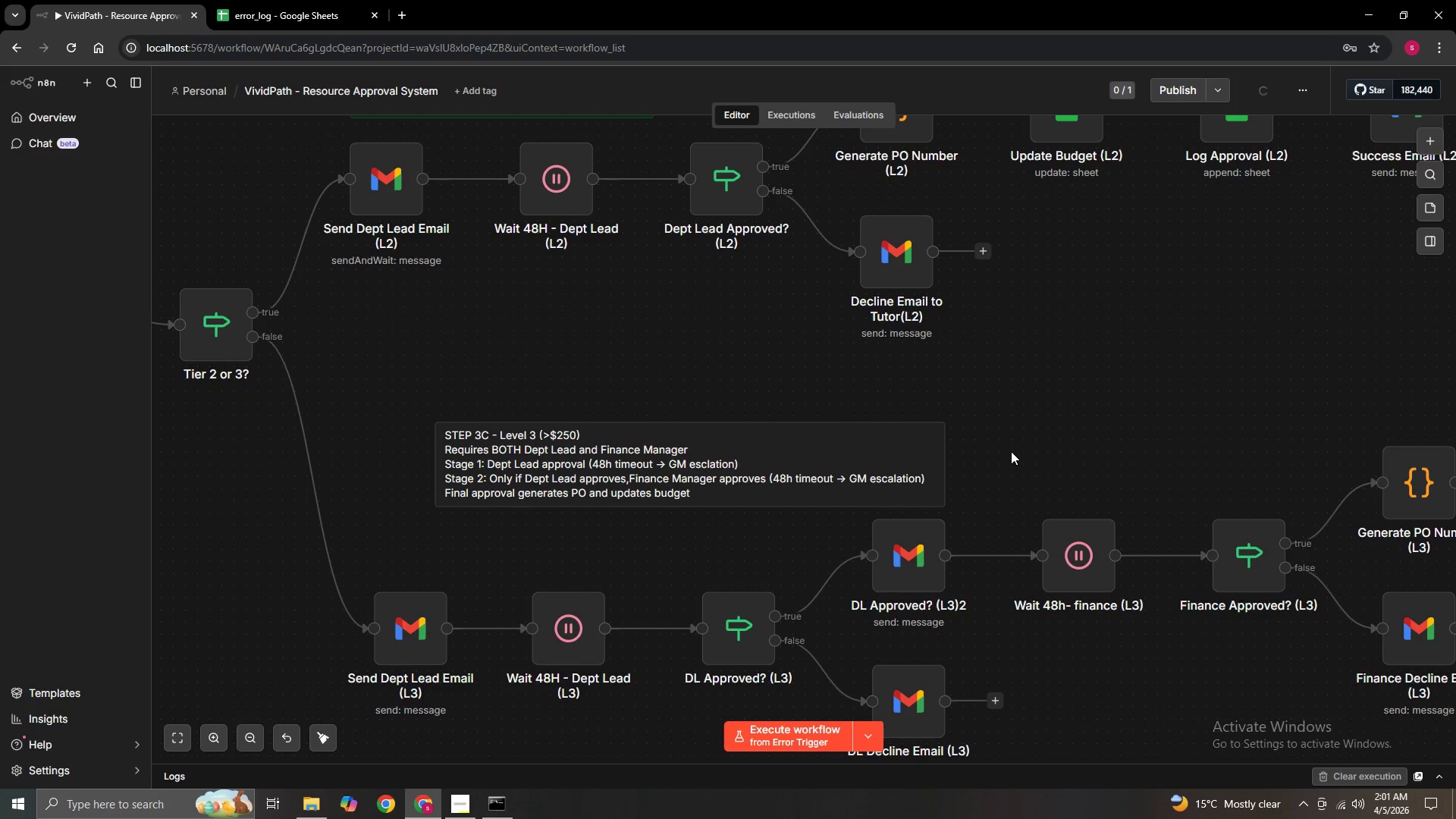 
hold_key(key=ControlLeft, duration=1.5)
scroll: coordinate [1011, 451], scroll_direction: down, amount: 10.0
 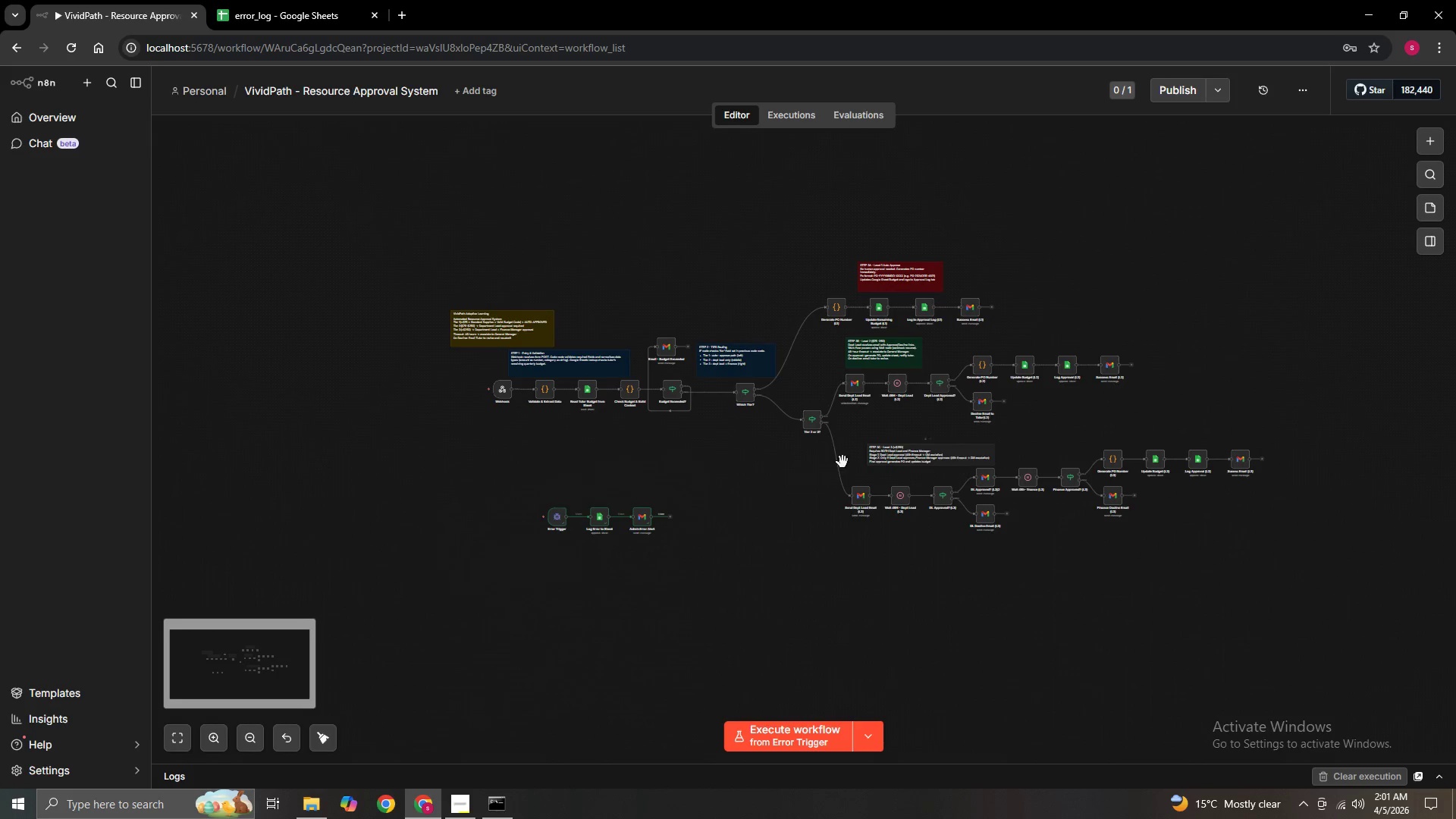 
hold_key(key=ControlLeft, duration=1.5)
left_click_drag(start_coordinate=[749, 465], to_coordinate=[585, 504])
 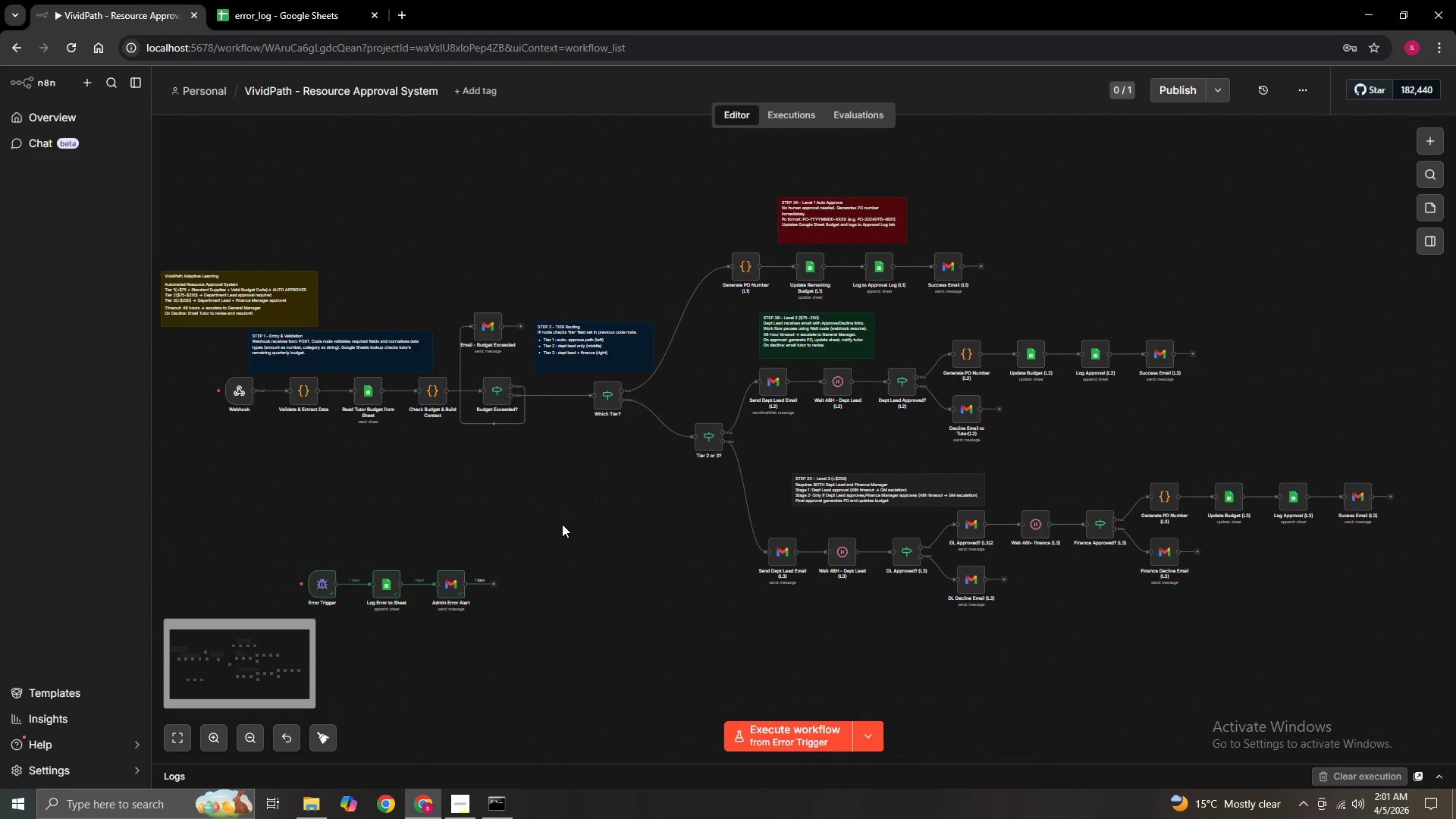 
scroll: coordinate [697, 461], scroll_direction: up, amount: 3.0
 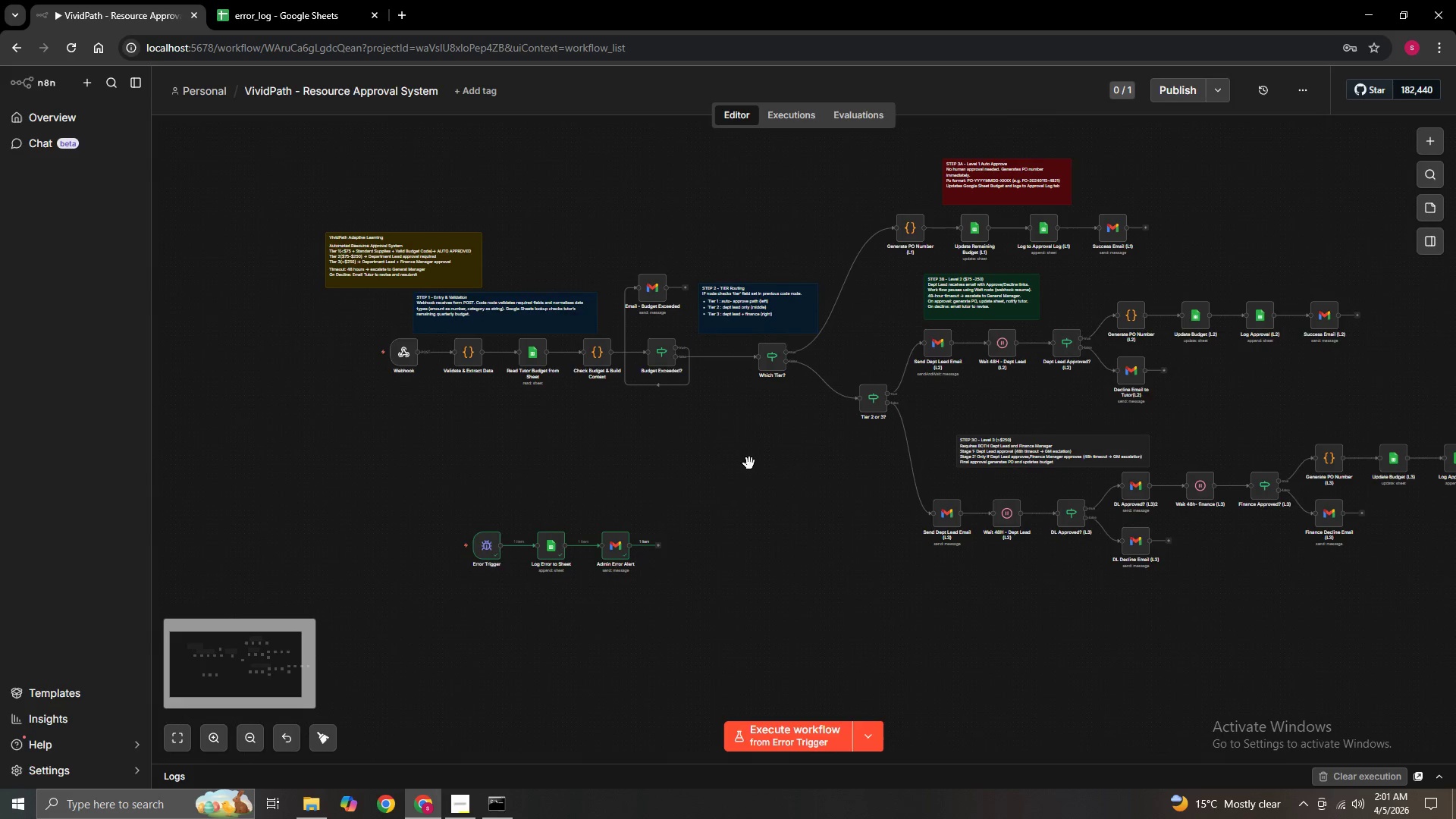 
key(Control+ControlLeft)
 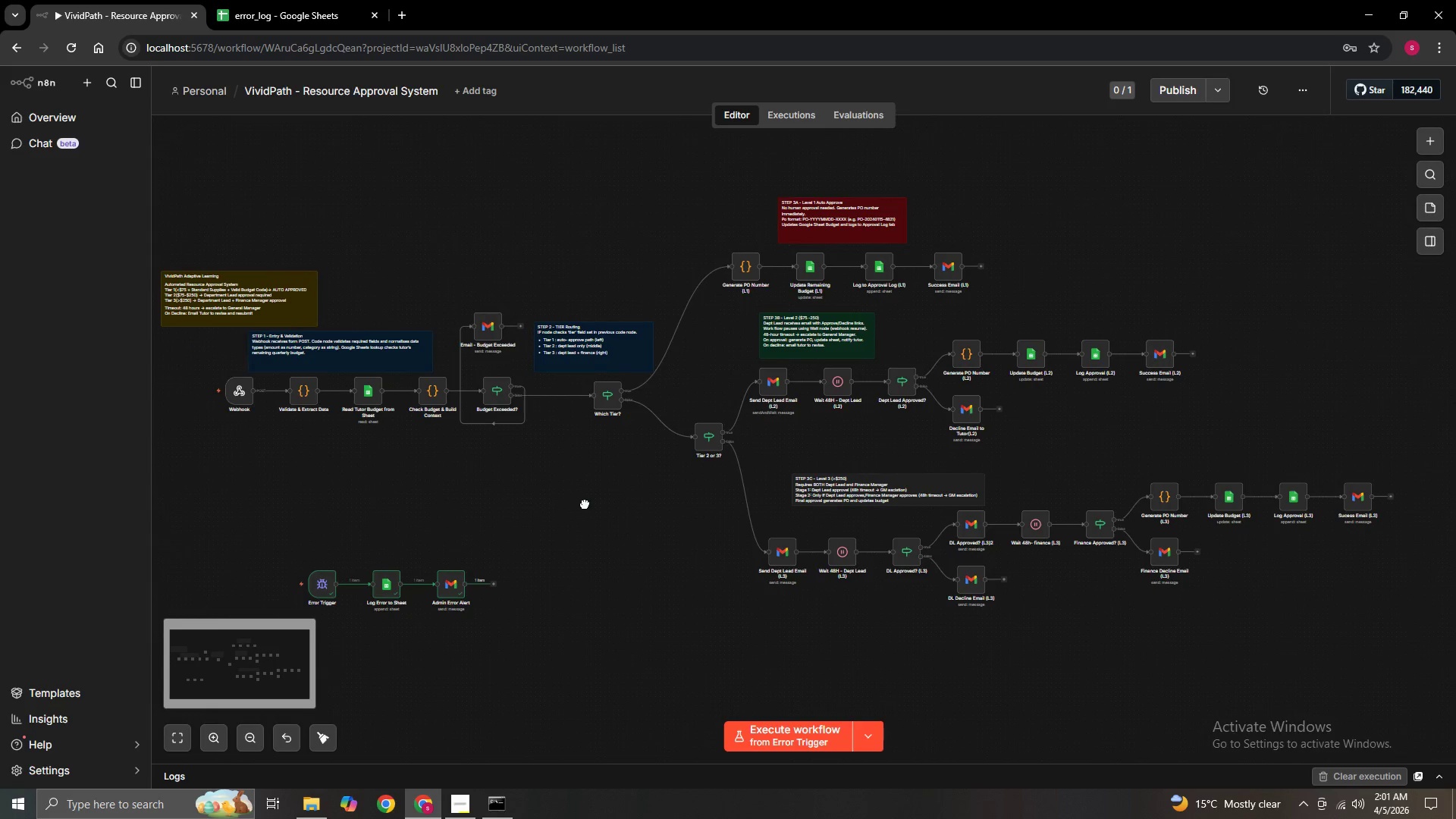 
key(Control+ControlLeft)
 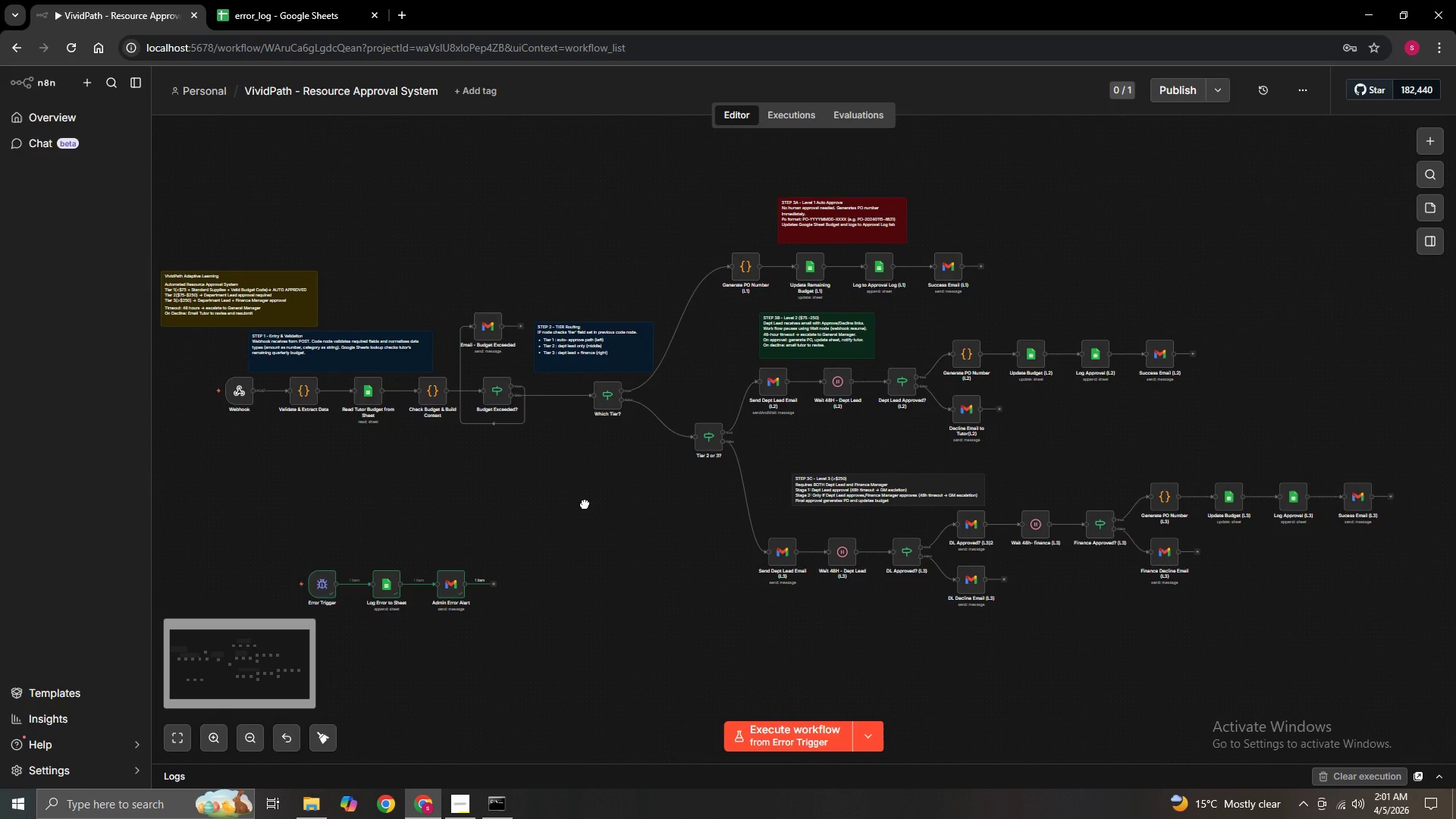 
key(Control+ControlLeft)
 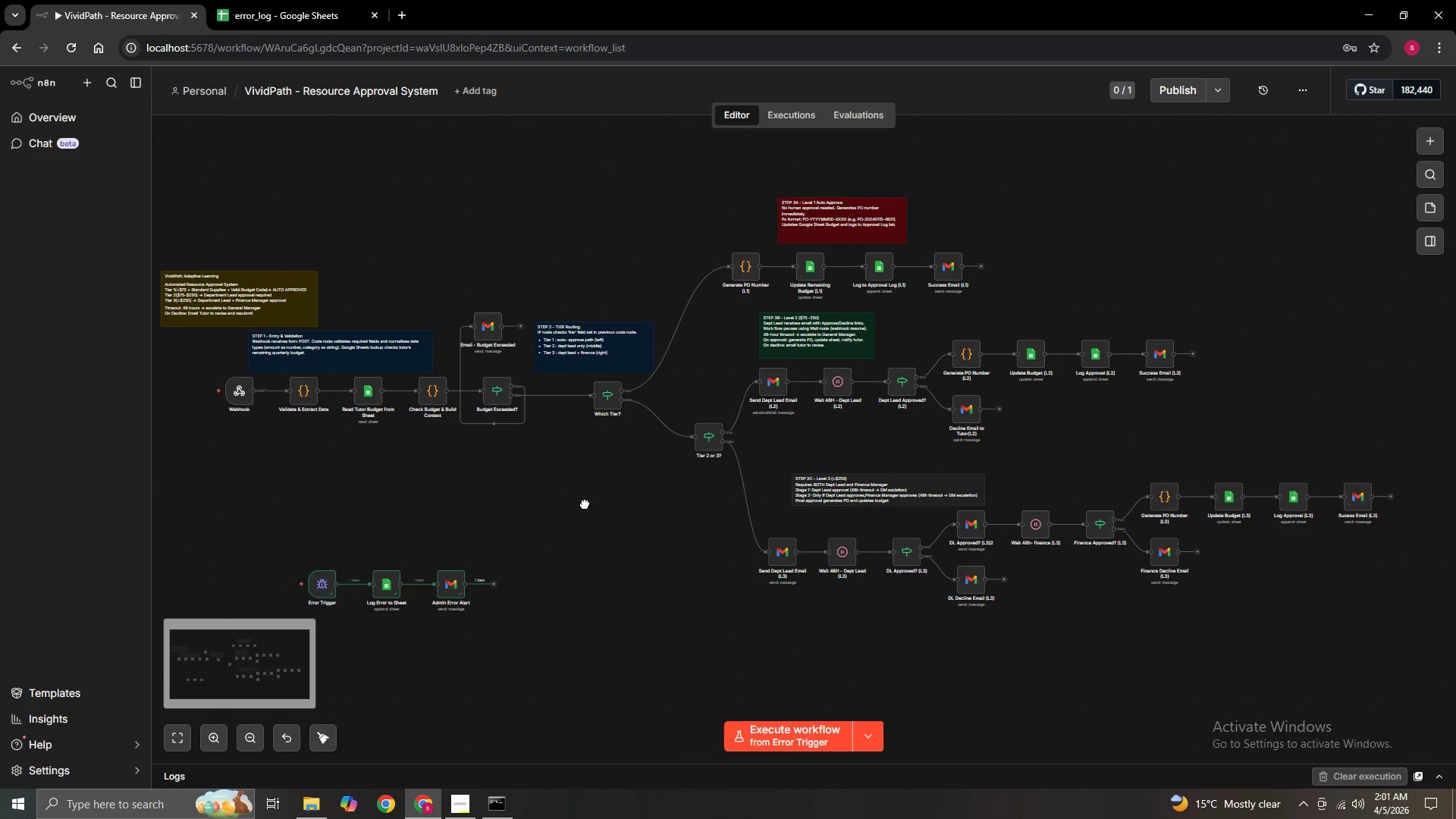 
key(Control+ControlLeft)
 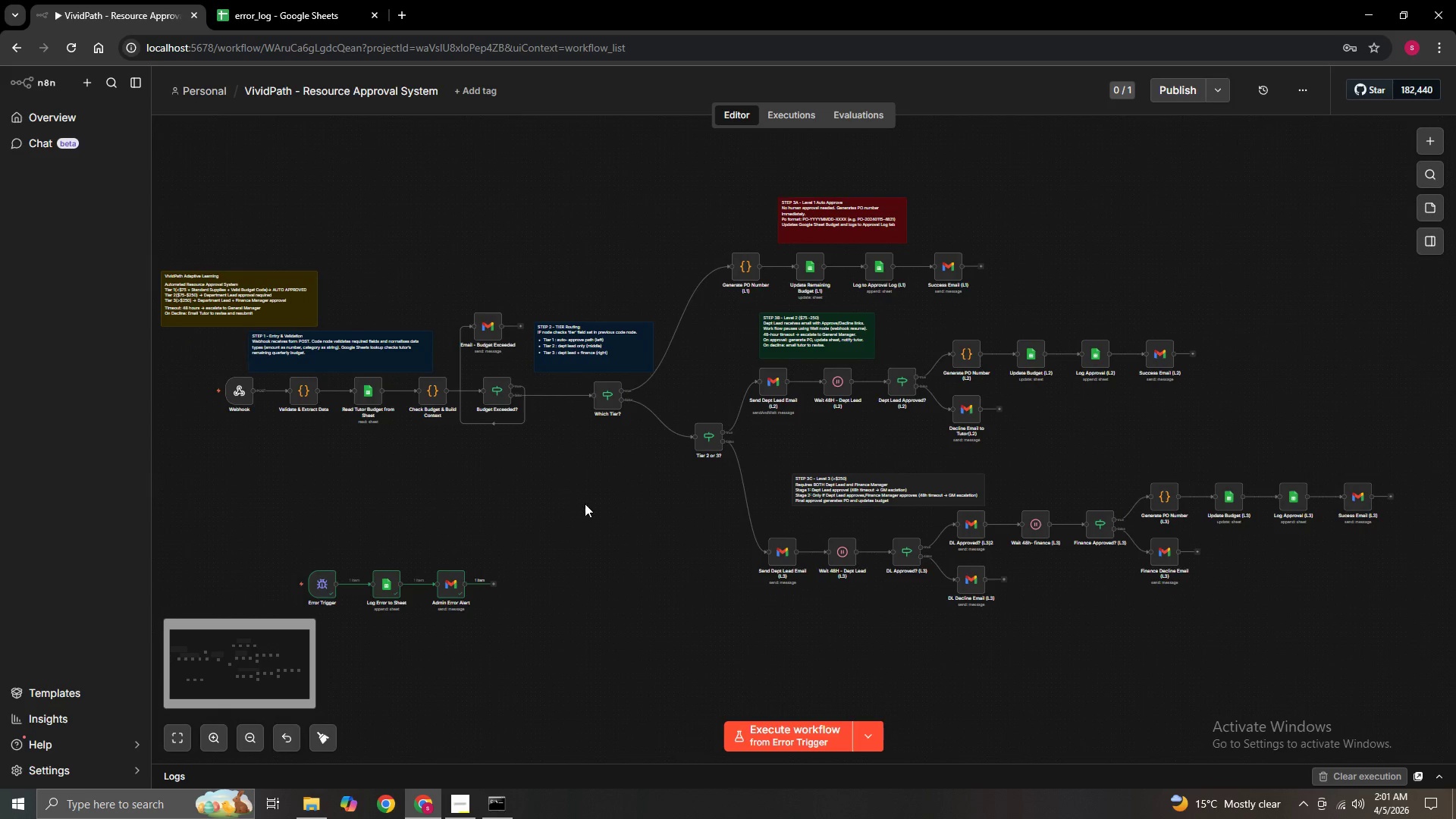 
key(Control+ControlLeft)
 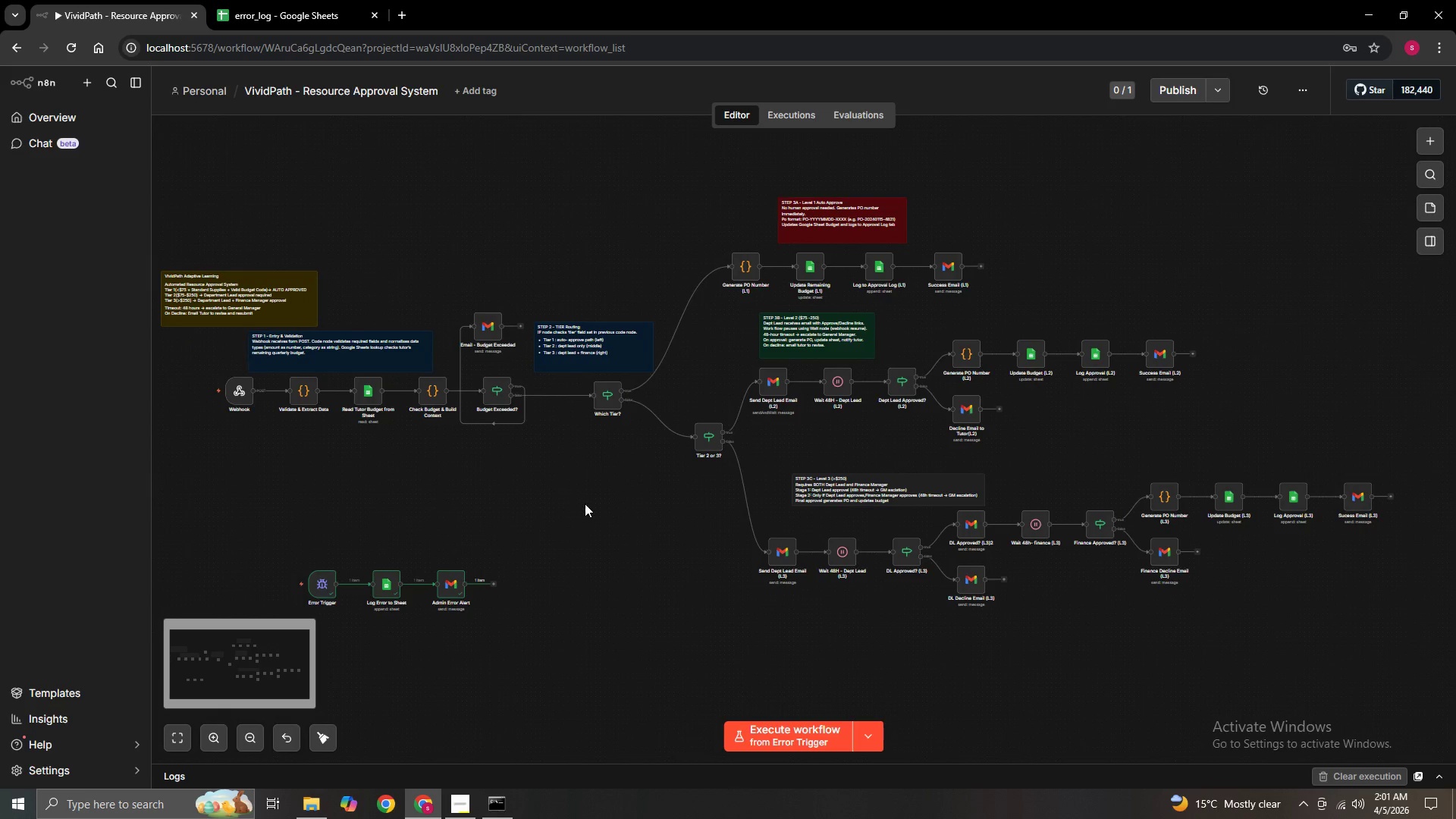 
hold_key(key=ControlLeft, duration=1.47)
left_click_drag(start_coordinate=[555, 525], to_coordinate=[605, 527])
 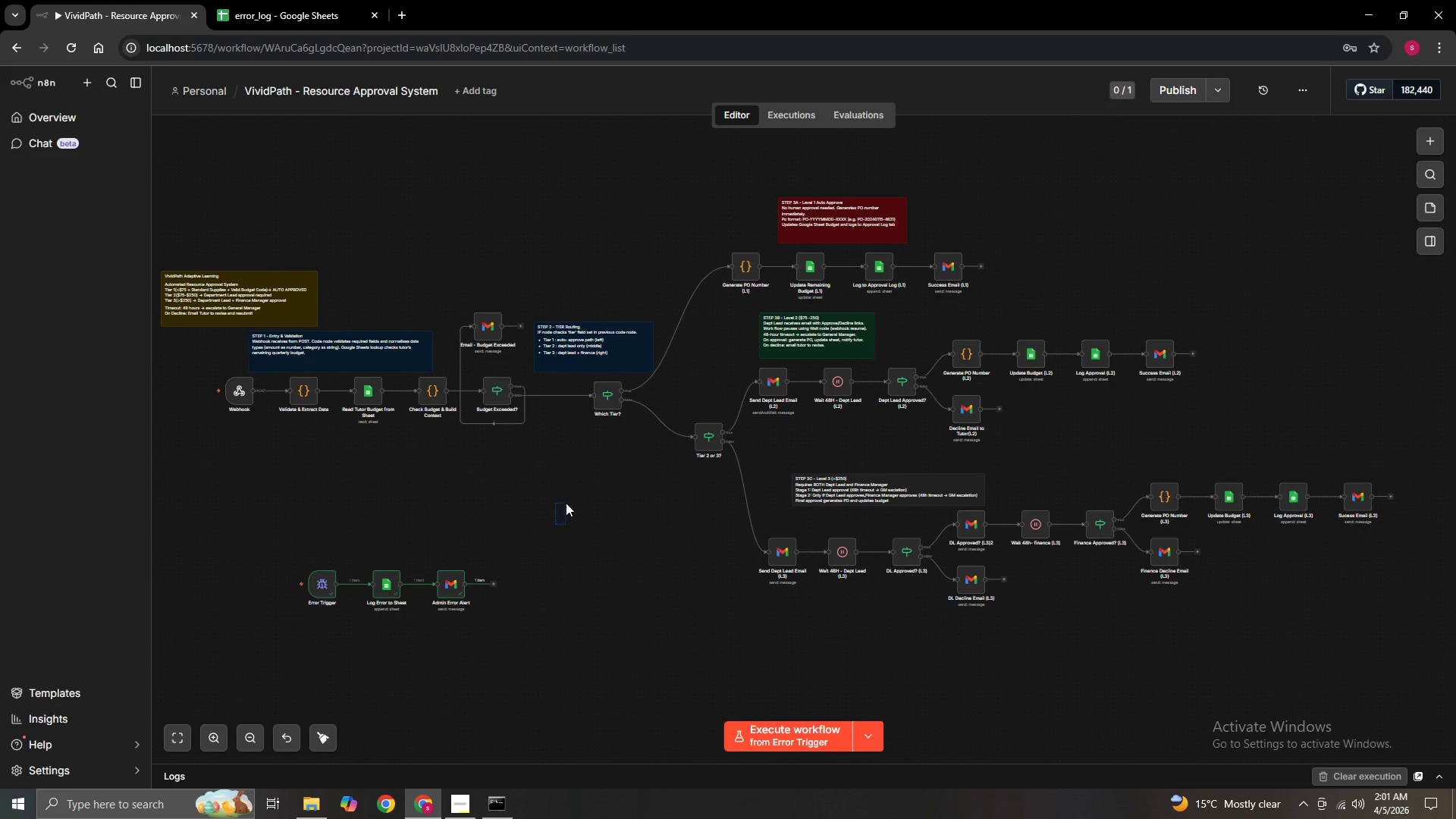 
hold_key(key=ControlLeft, duration=0.5)
left_click_drag(start_coordinate=[566, 503], to_coordinate=[590, 501])
 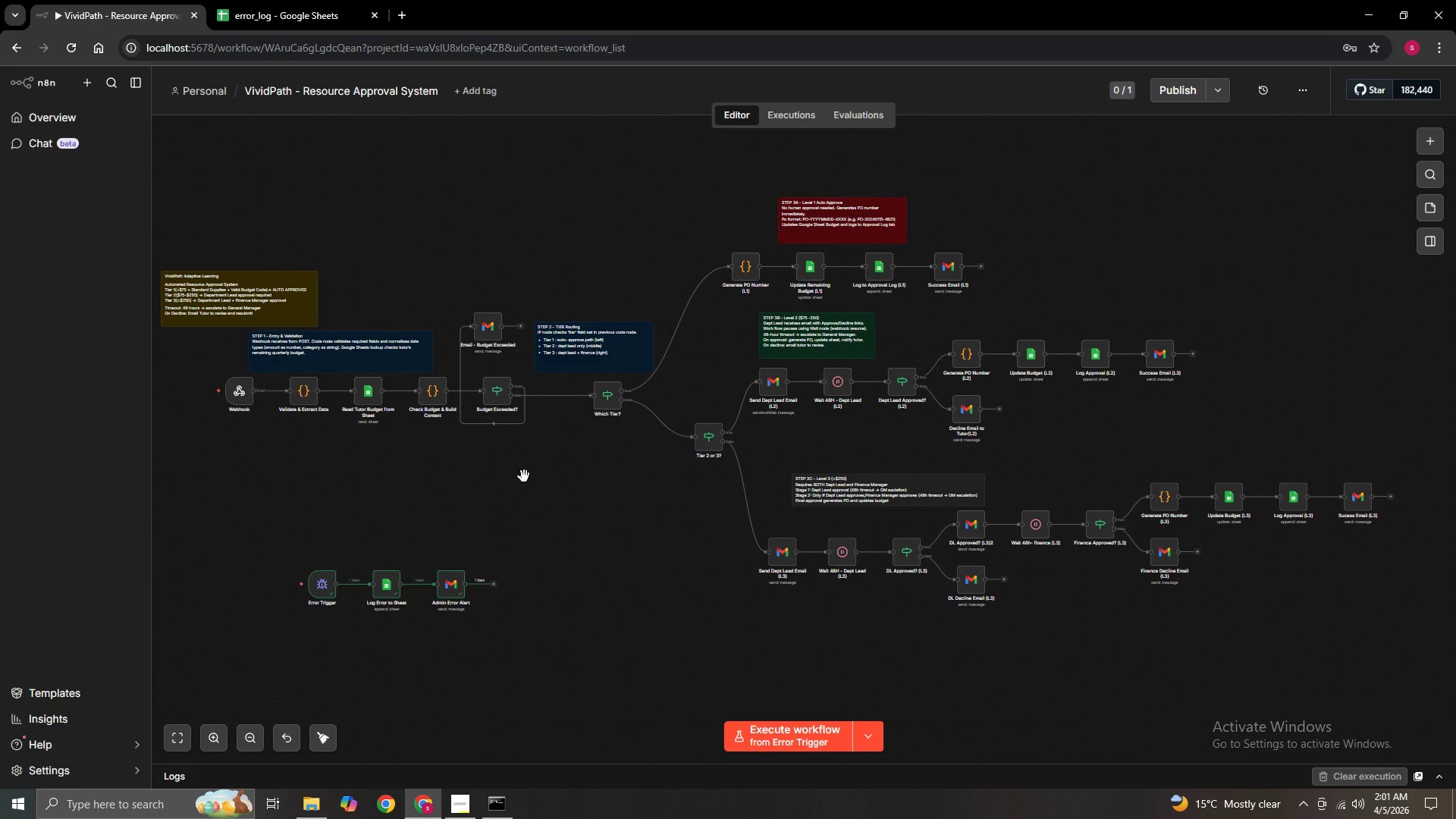 
hold_key(key=ControlLeft, duration=1.11)
left_click_drag(start_coordinate=[524, 476], to_coordinate=[563, 487])
 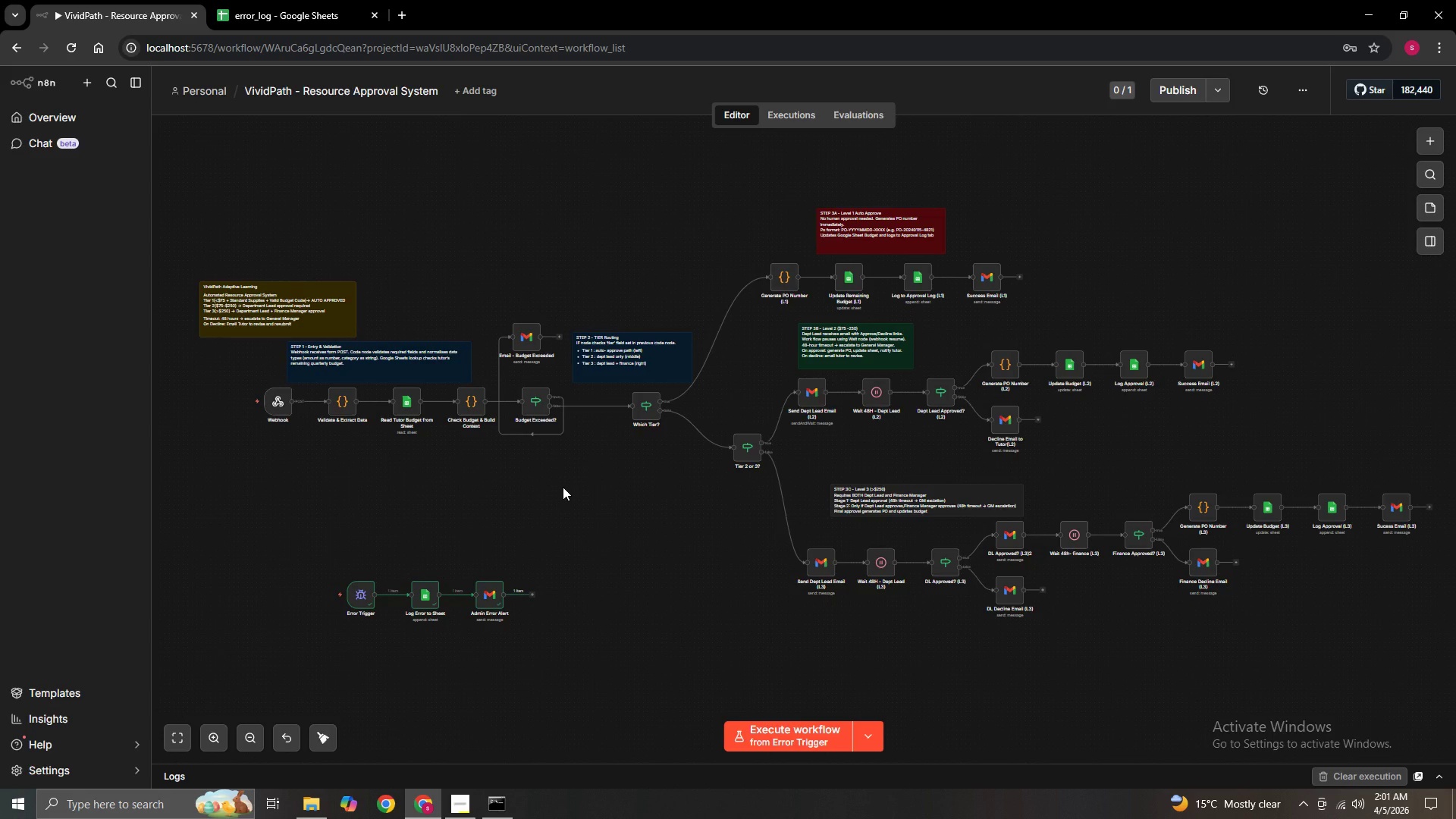 
wait(14.75)
 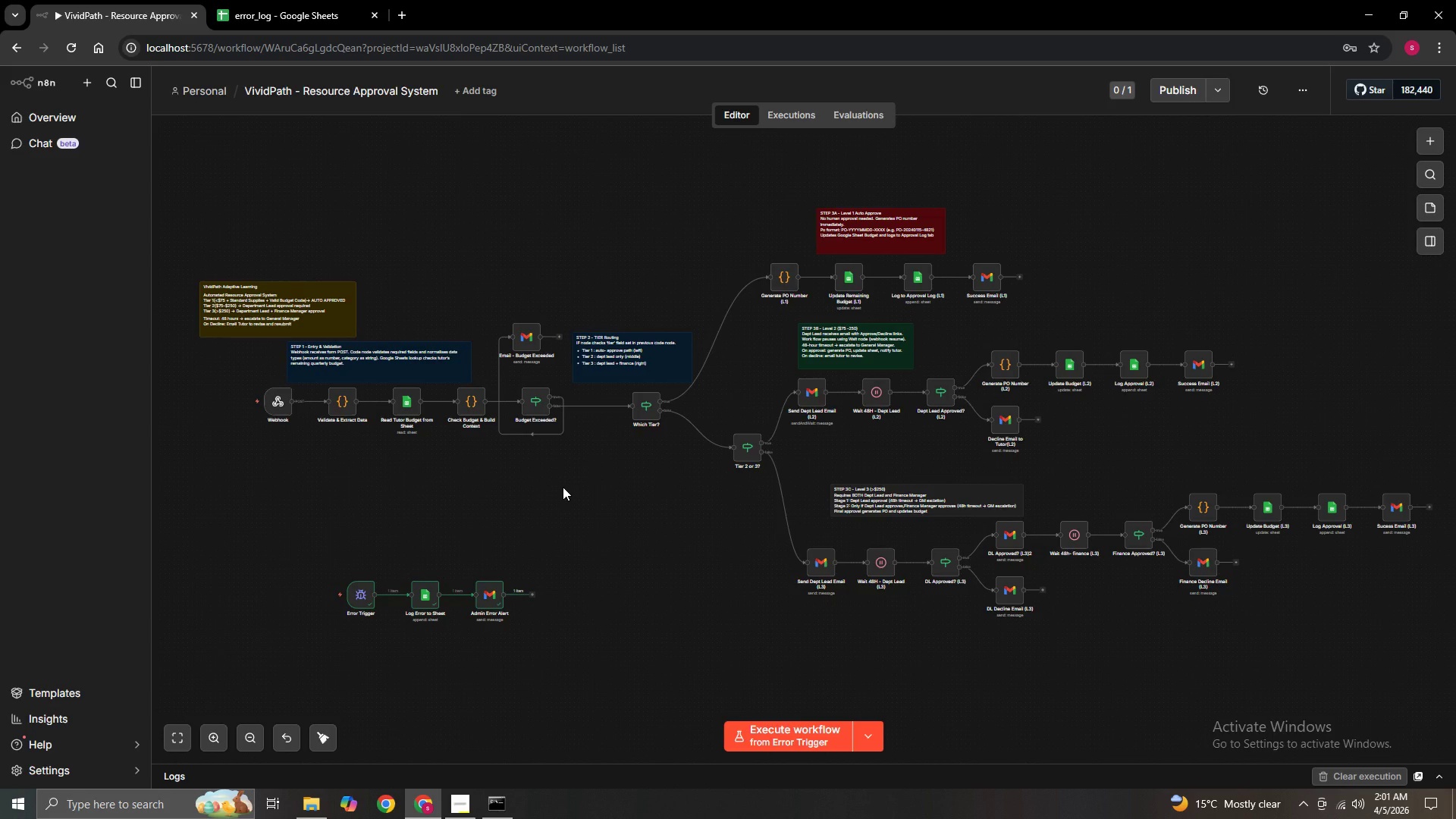 
hold_key(key=ControlLeft, duration=0.62)
 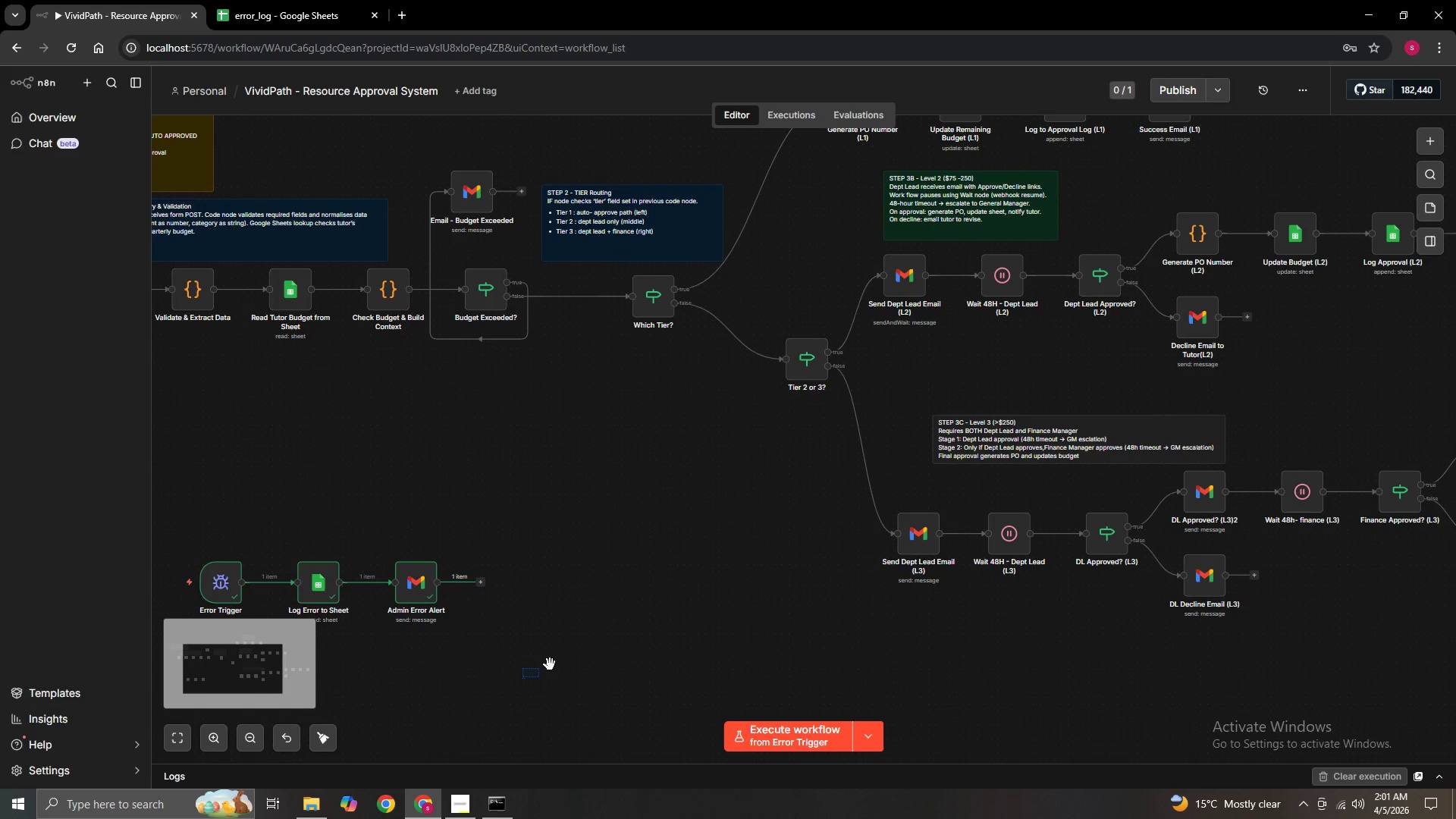 
left_click_drag(start_coordinate=[522, 677], to_coordinate=[564, 662])
 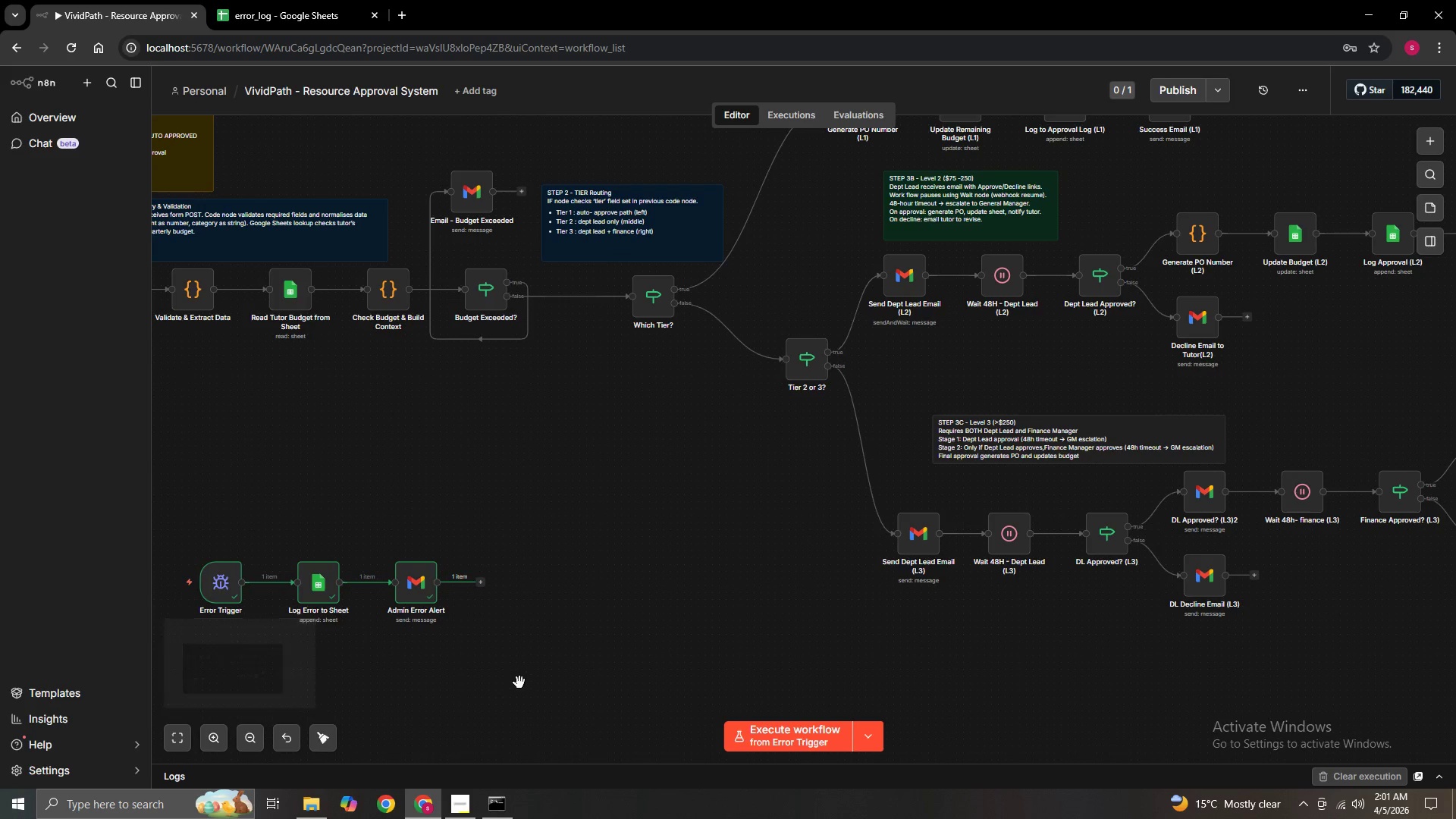 
scroll: coordinate [632, 619], scroll_direction: up, amount: 3.0
 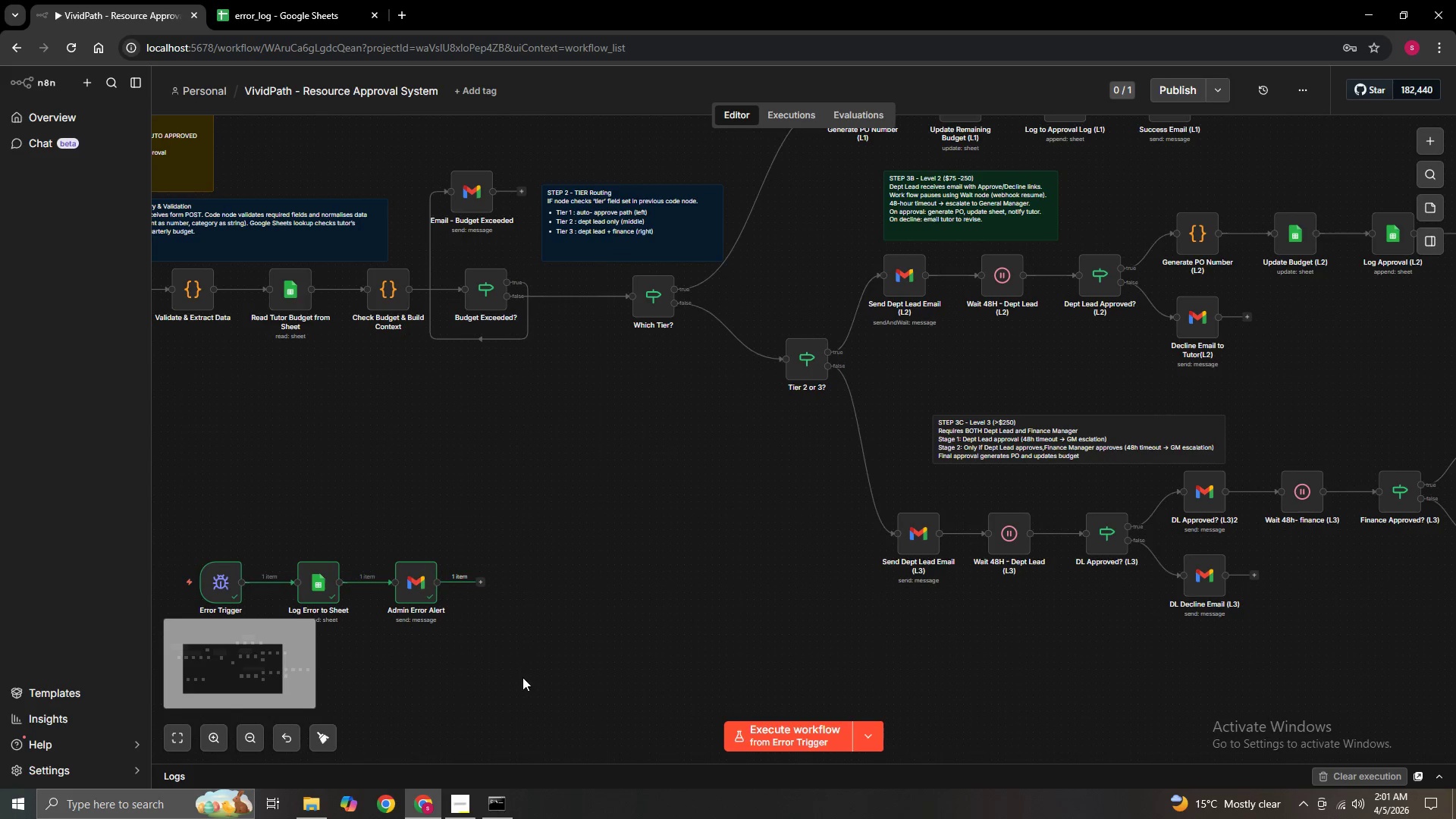 
hold_key(key=ControlLeft, duration=0.5)
 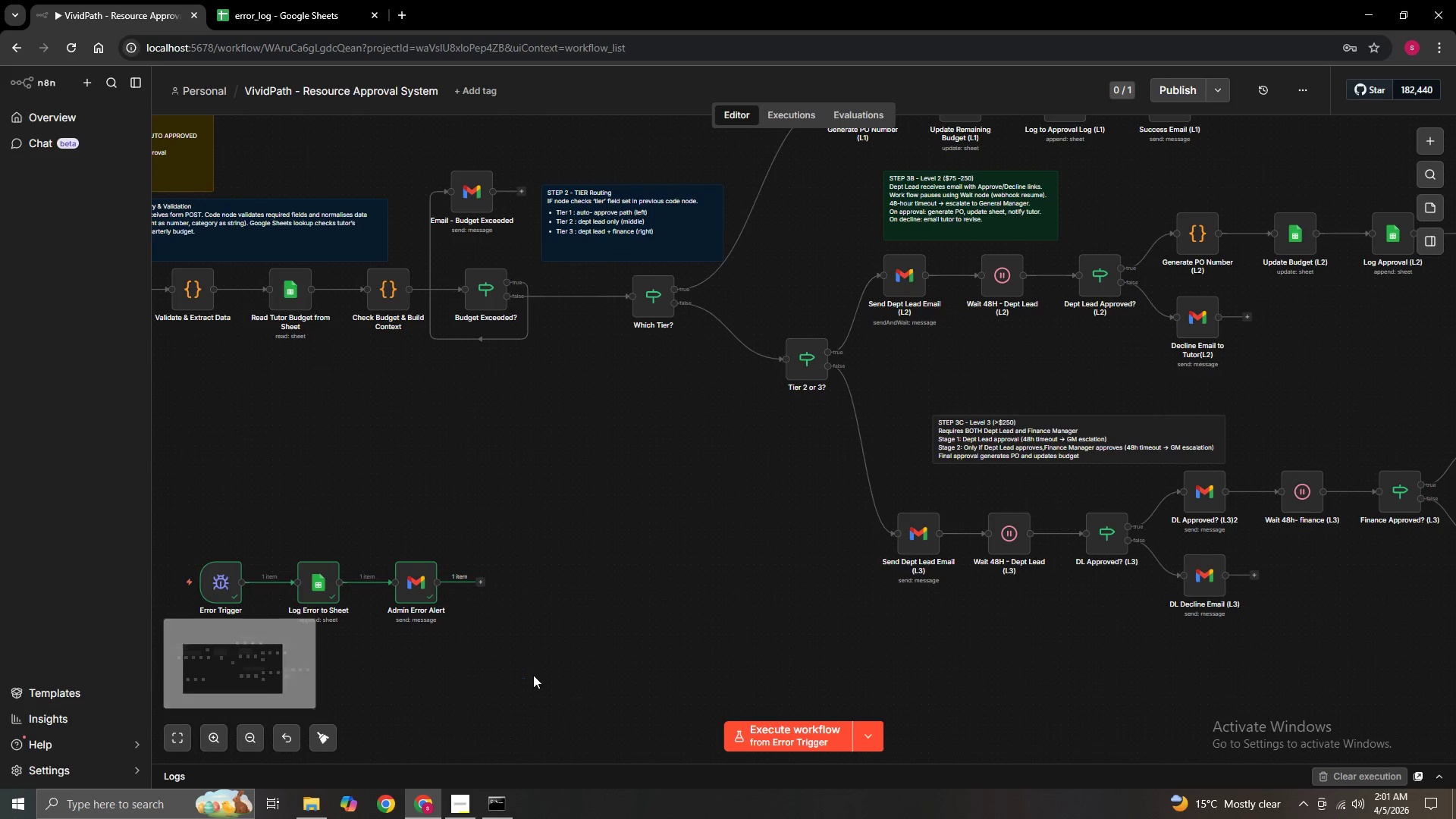 
hold_key(key=ControlLeft, duration=1.5)
left_click_drag(start_coordinate=[519, 682], to_coordinate=[830, 648])
 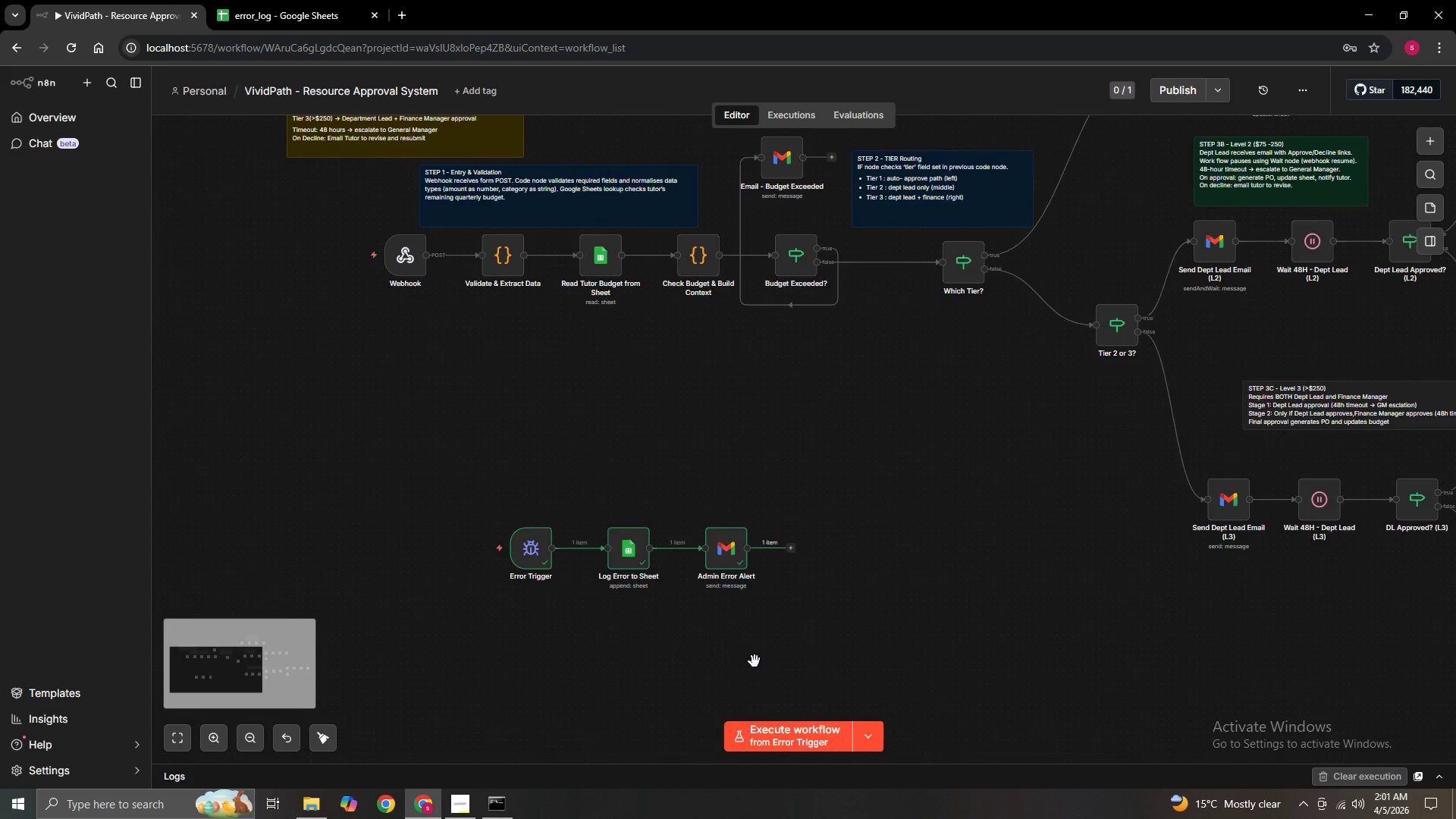 
hold_key(key=ControlLeft, duration=1.5)
 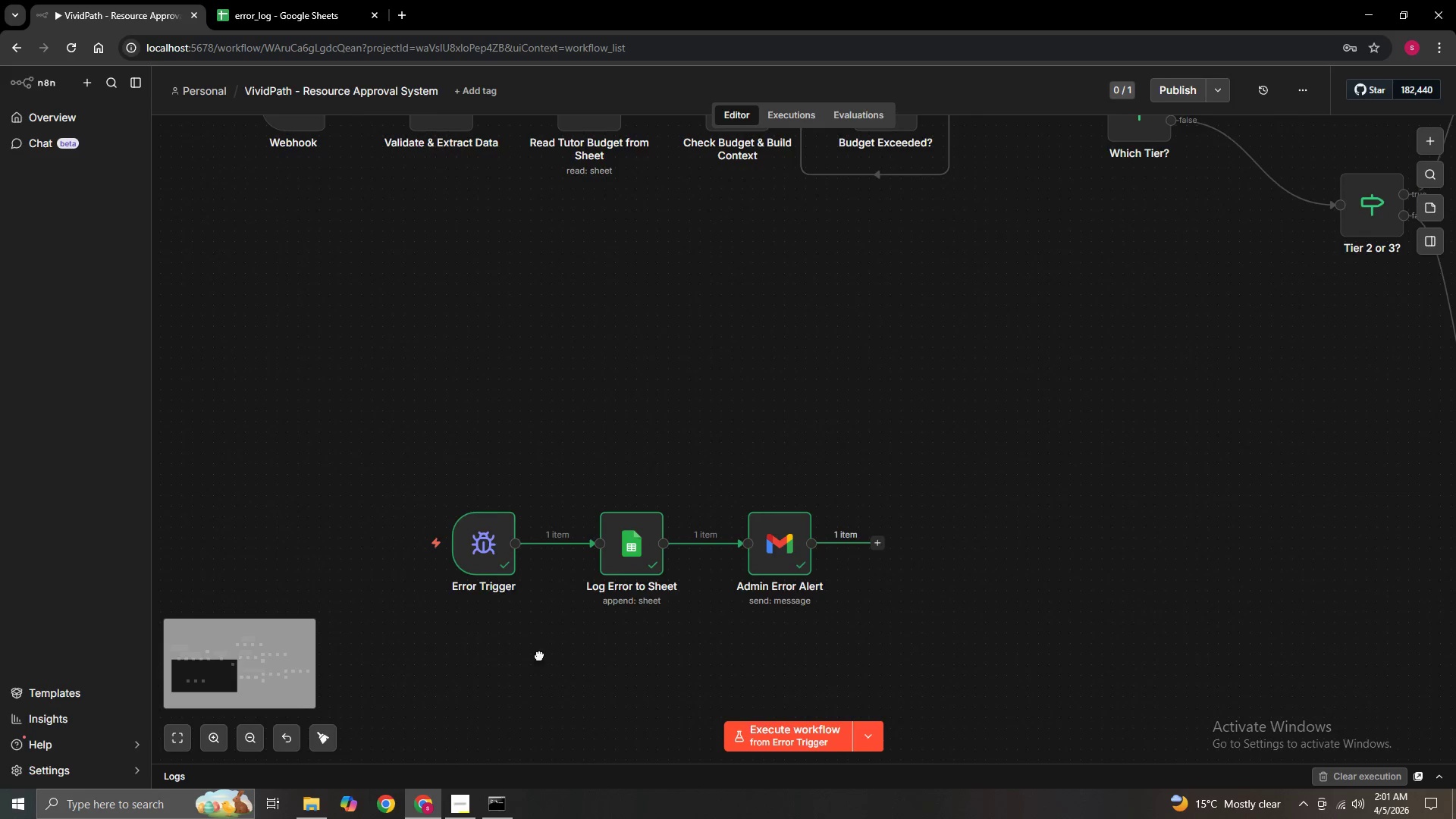 
scroll: coordinate [755, 661], scroll_direction: up, amount: 1.0
 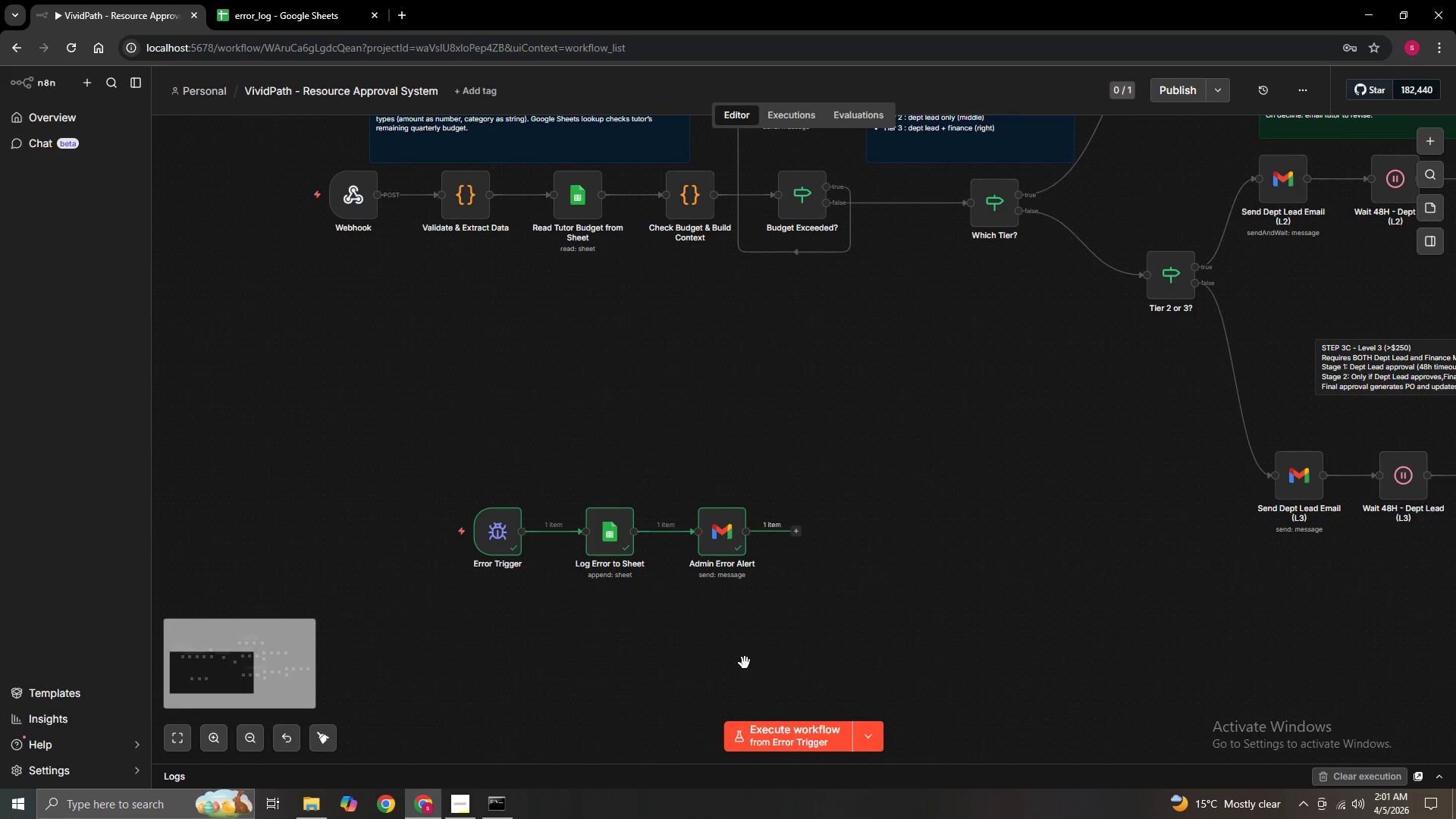 
left_click_drag(start_coordinate=[560, 633], to_coordinate=[565, 677])
 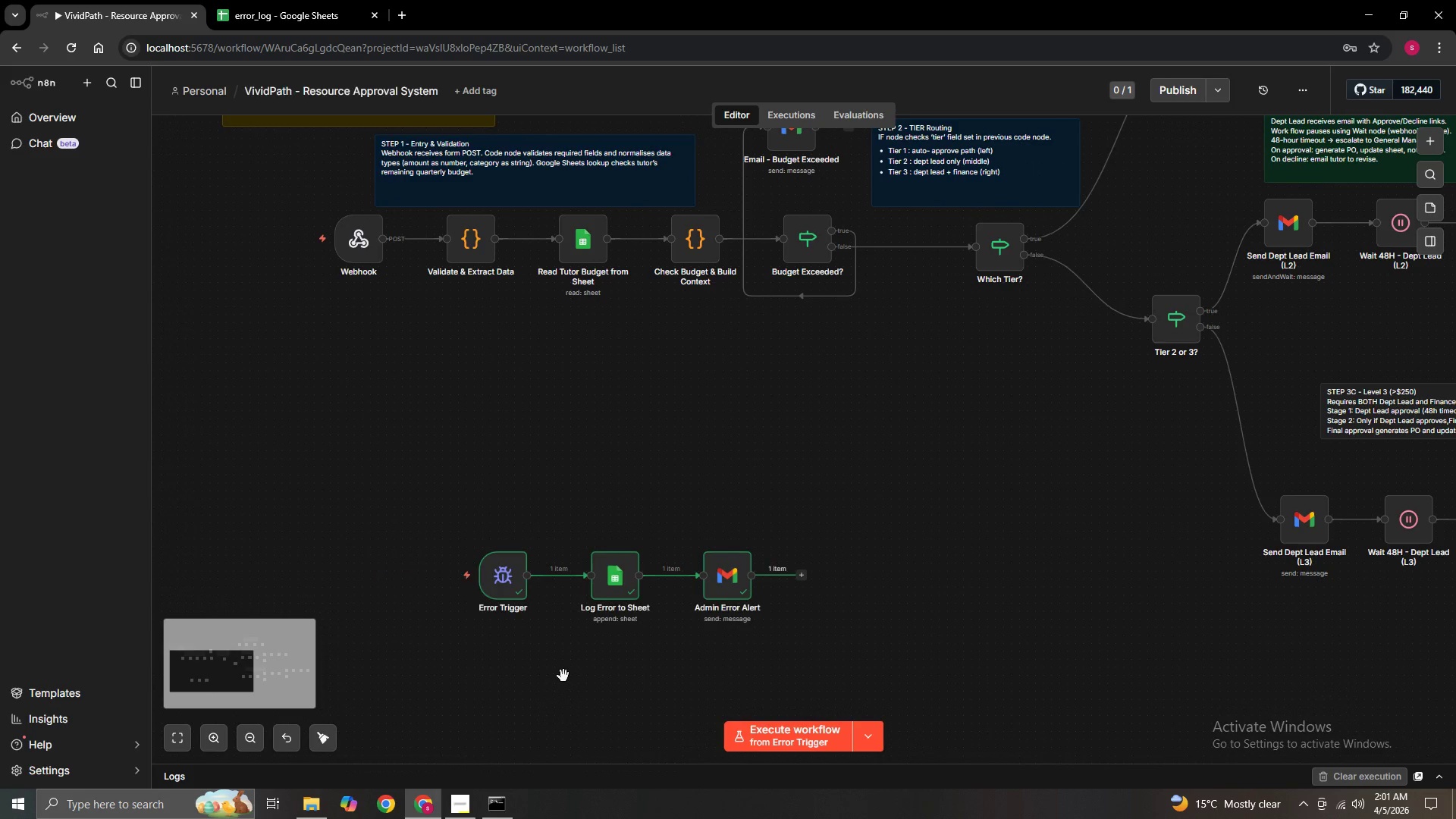 
hold_key(key=ControlLeft, duration=1.12)
 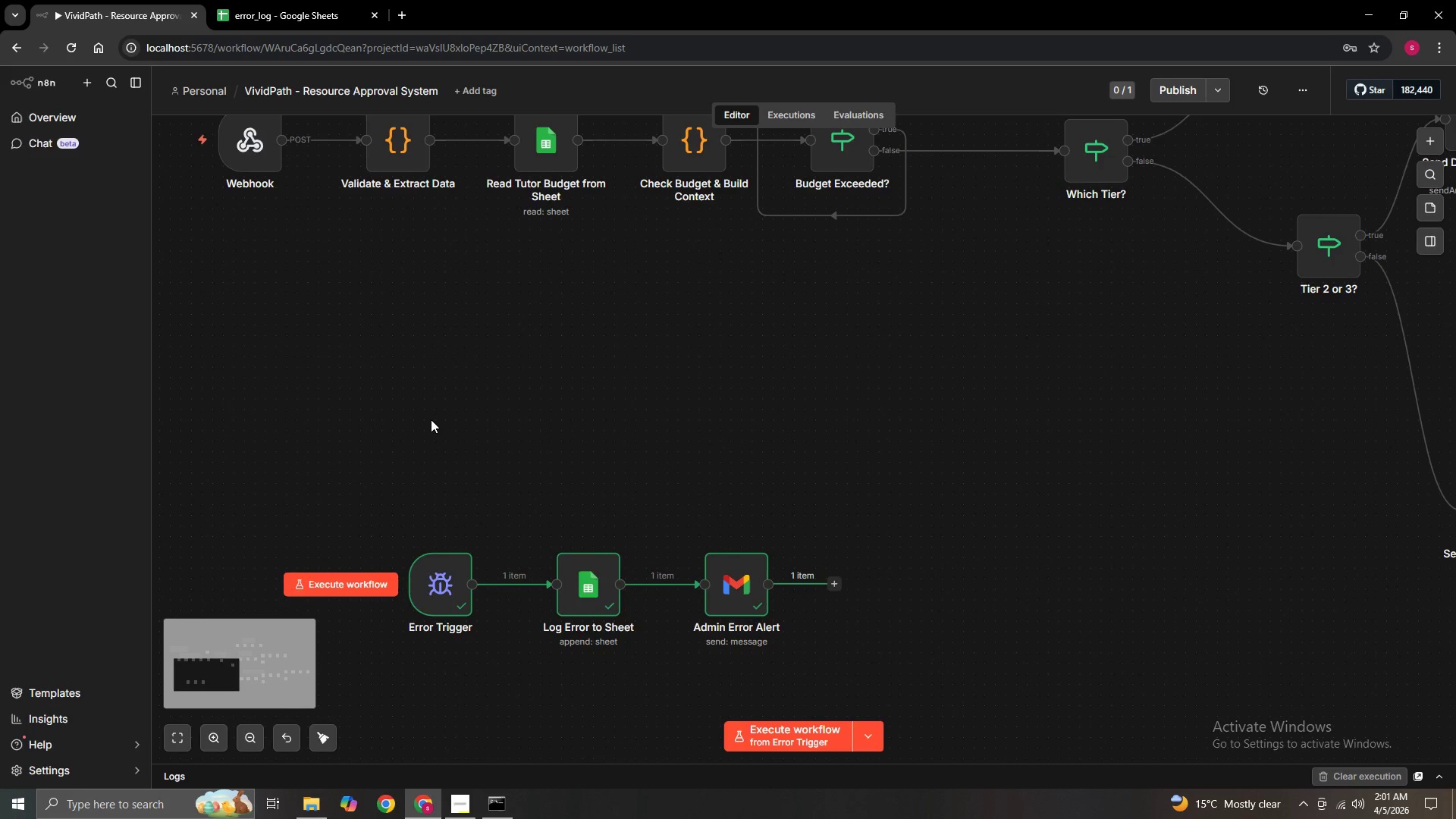 
scroll: coordinate [563, 676], scroll_direction: up, amount: 2.0
 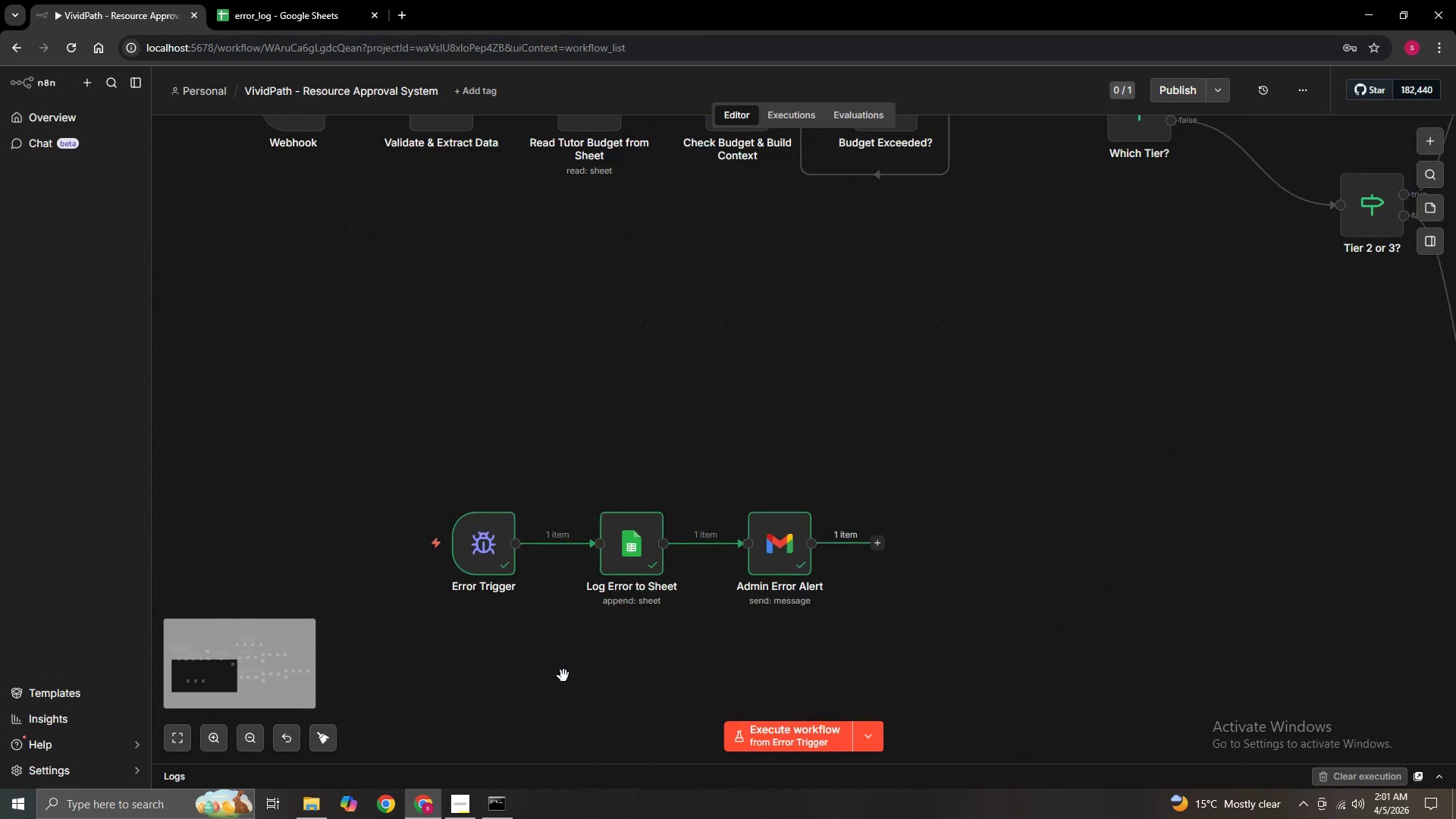 
left_click_drag(start_coordinate=[548, 651], to_coordinate=[504, 692])
 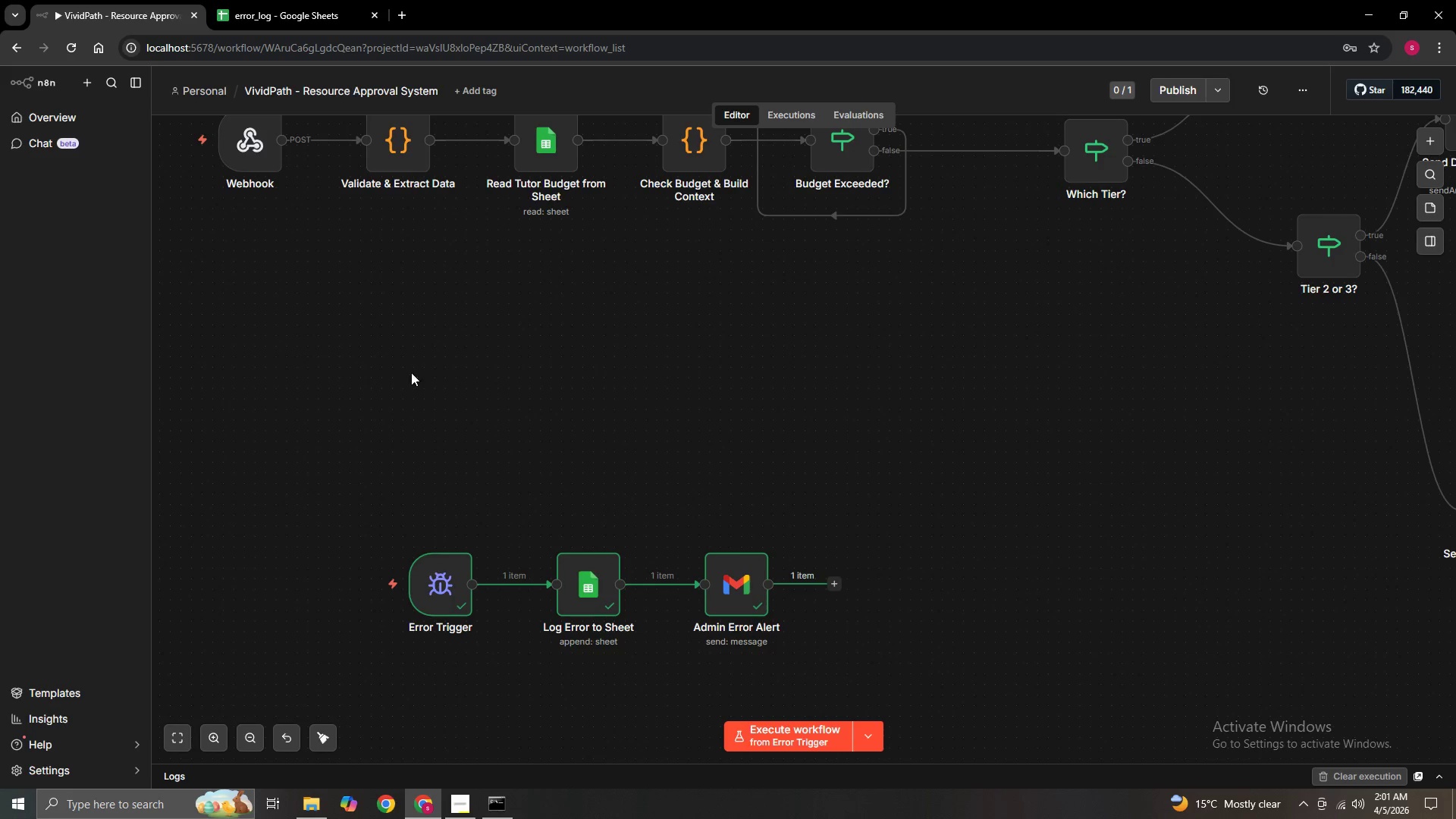 
right_click([428, 332])
 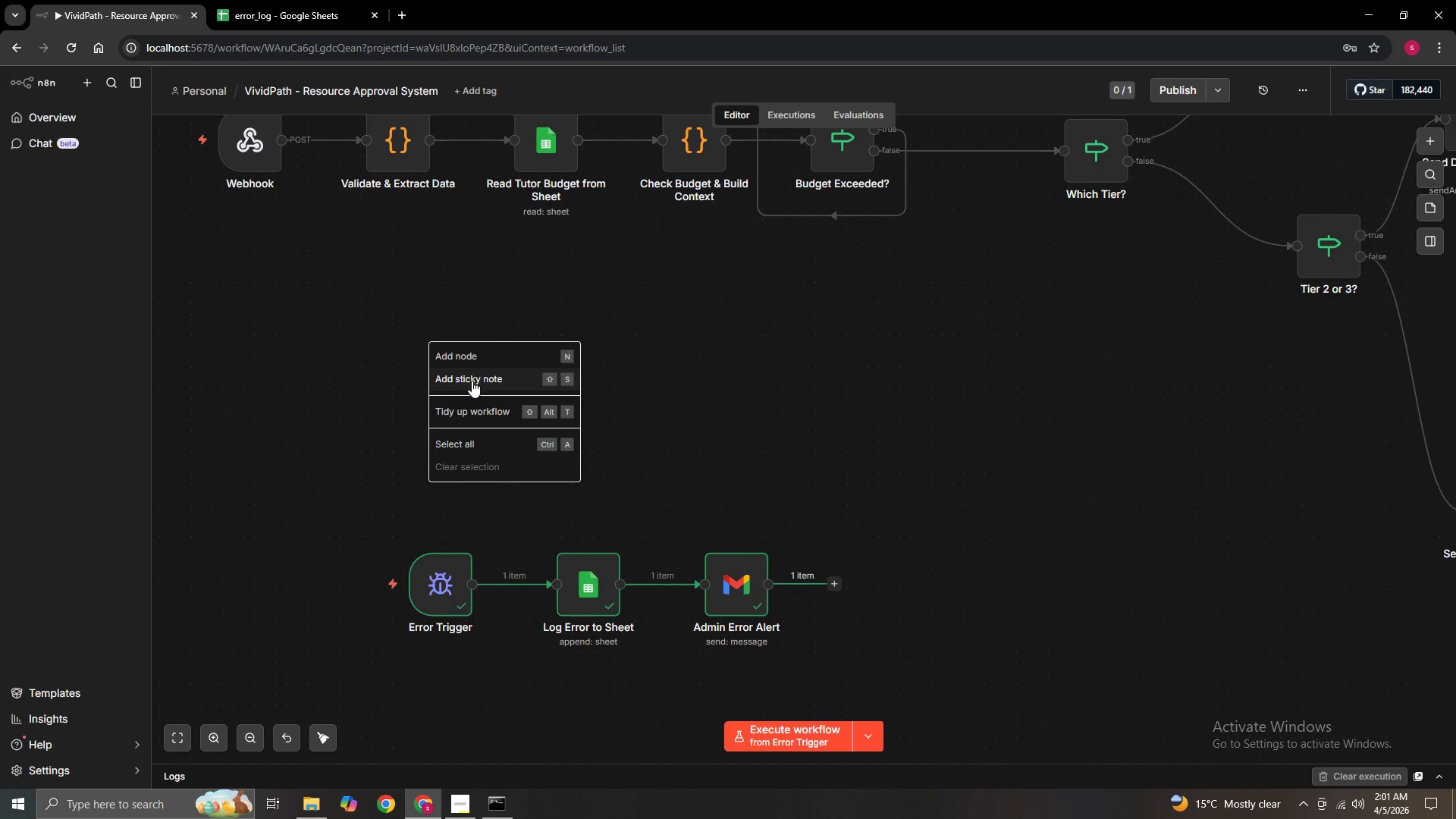 
left_click([479, 381])
 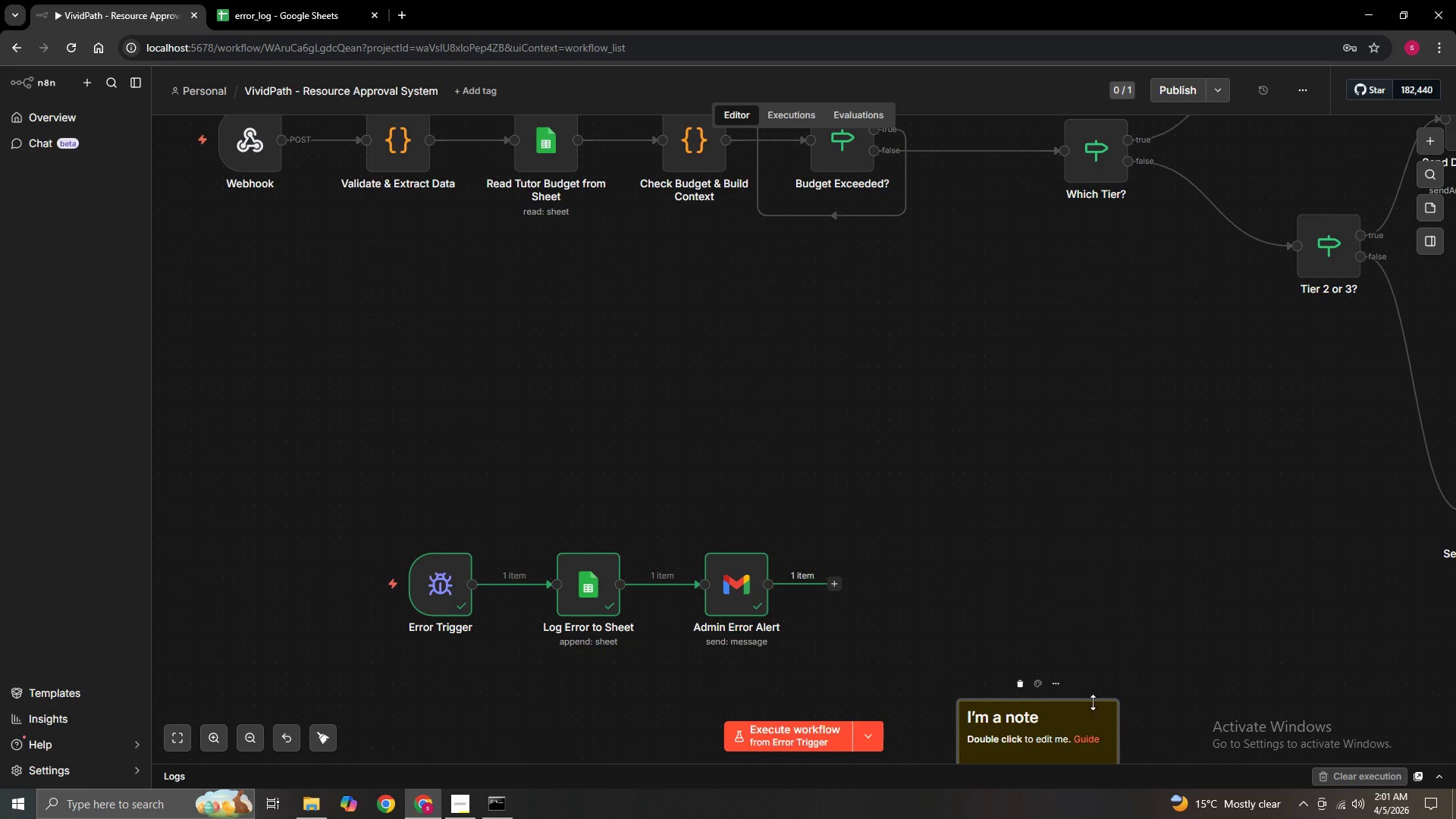 
left_click_drag(start_coordinate=[1059, 721], to_coordinate=[440, 317])
 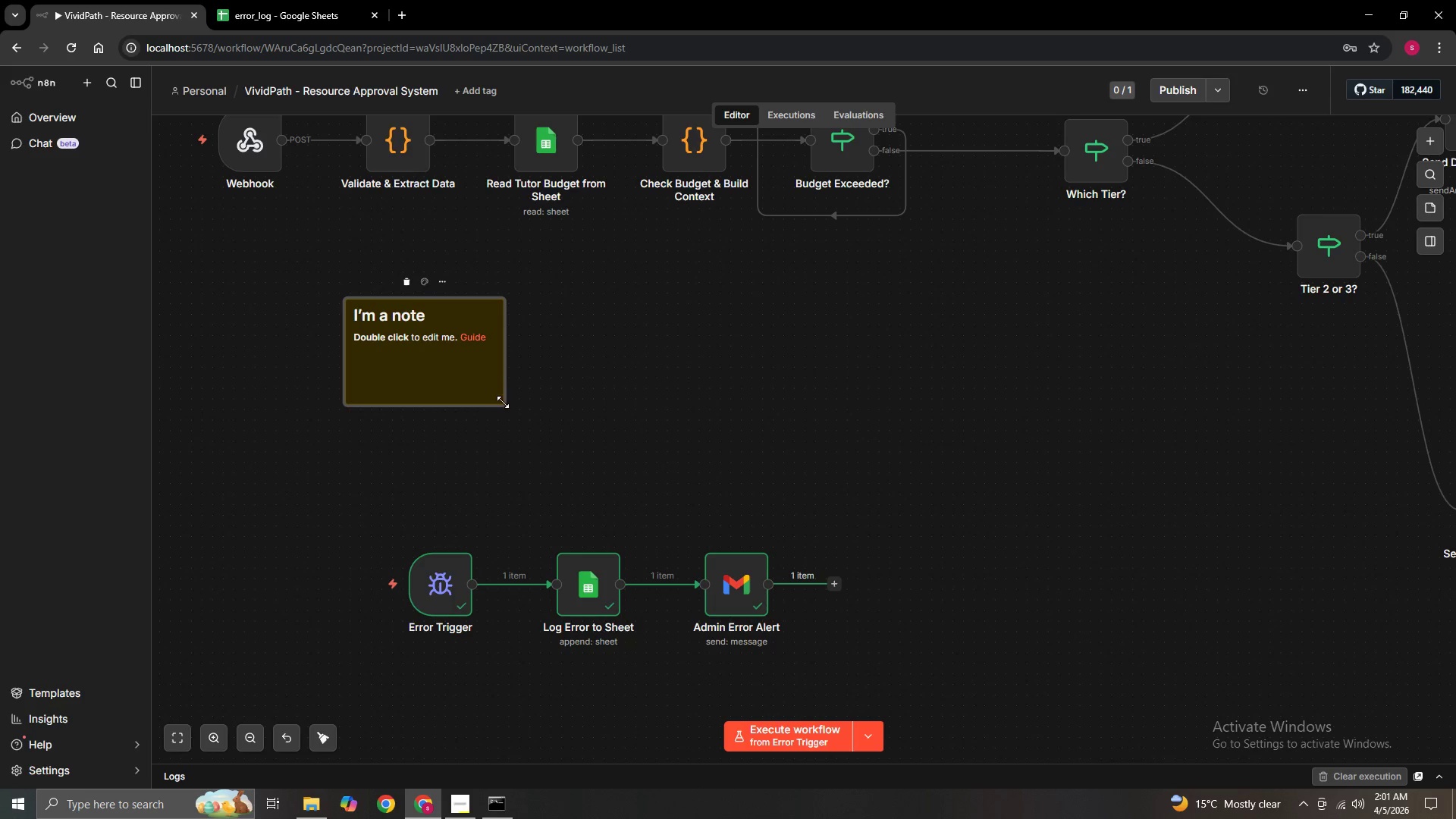 
left_click_drag(start_coordinate=[504, 410], to_coordinate=[833, 498])
 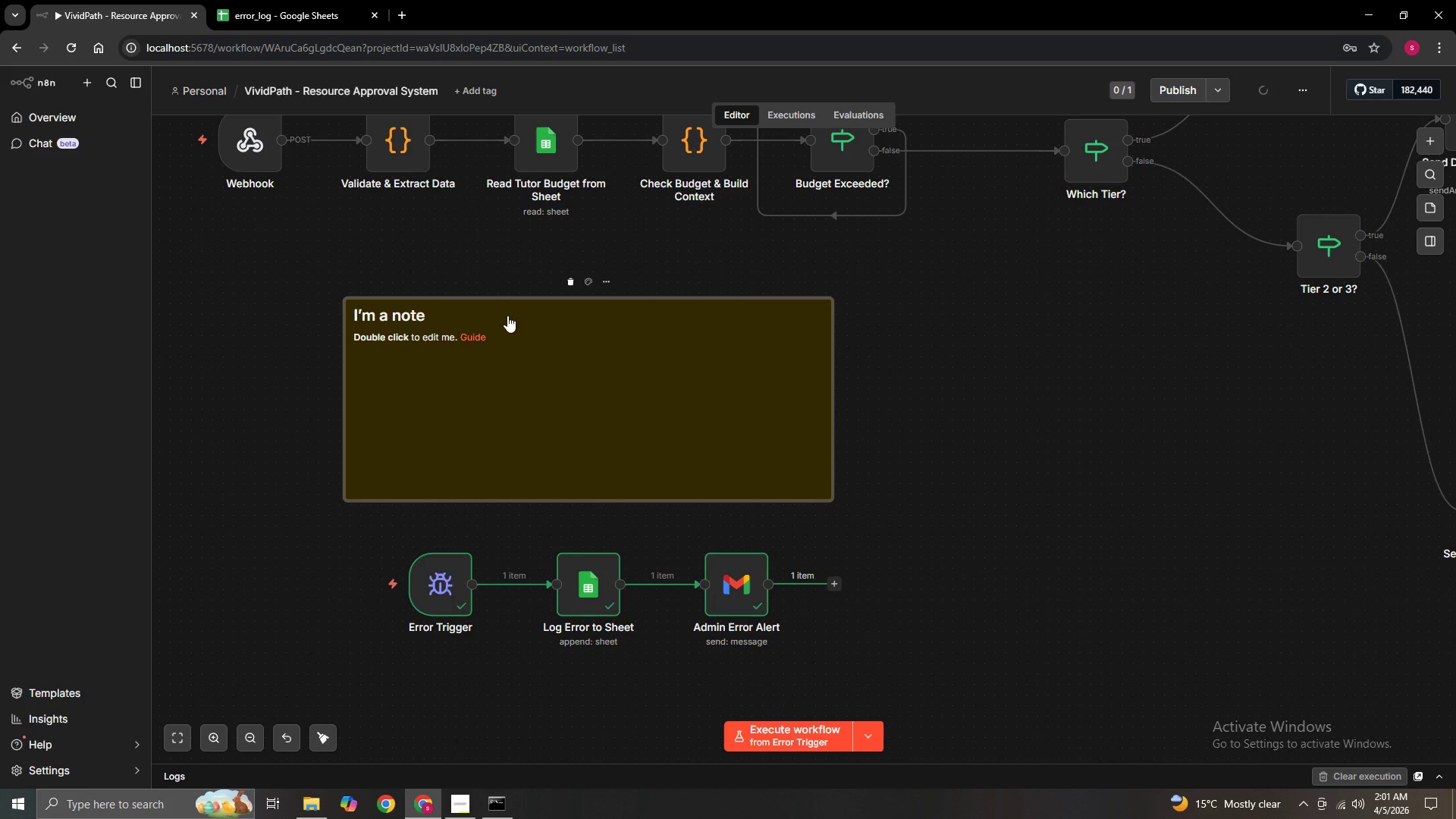 
left_click([588, 283])
 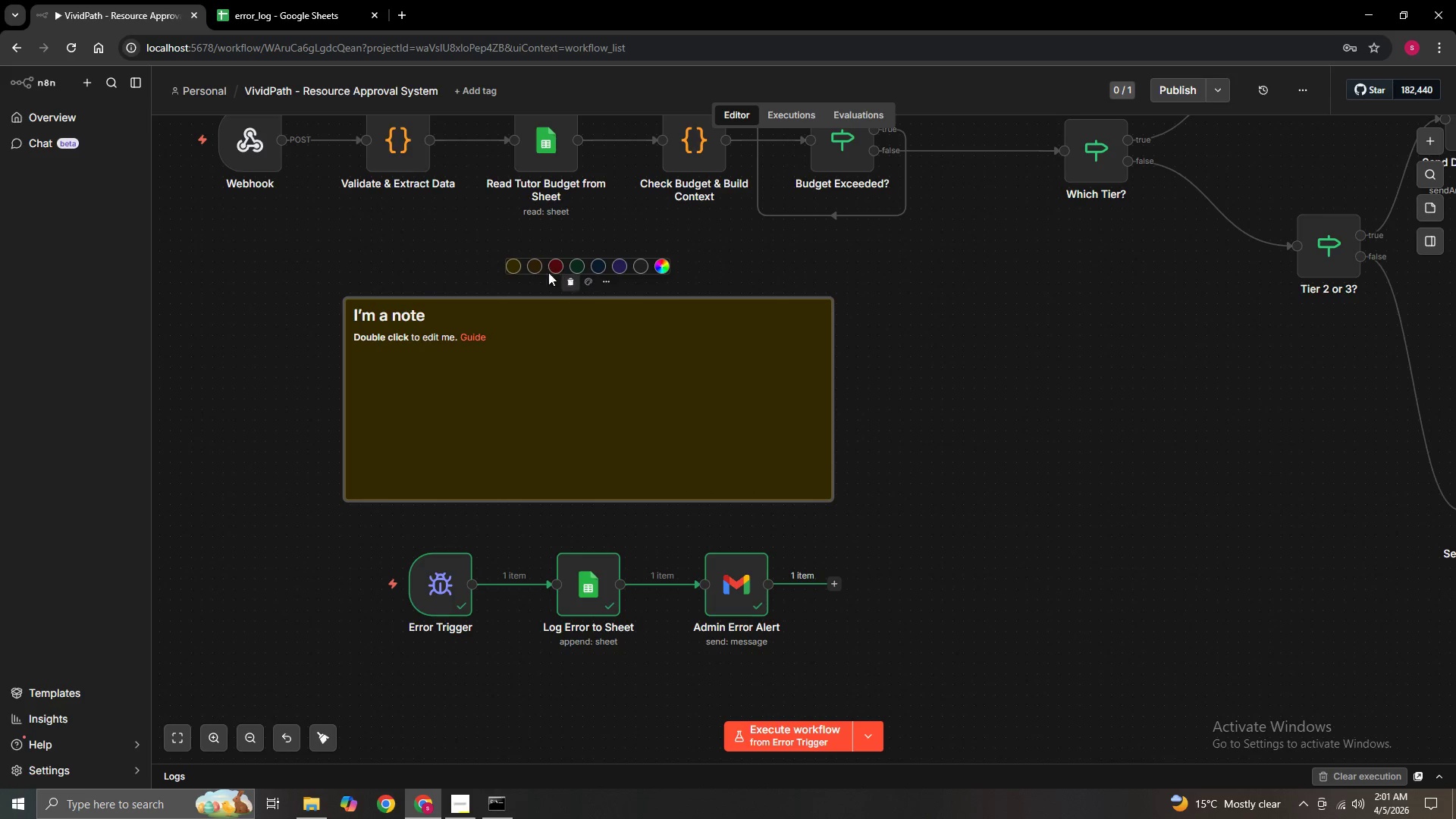 
left_click([538, 268])
 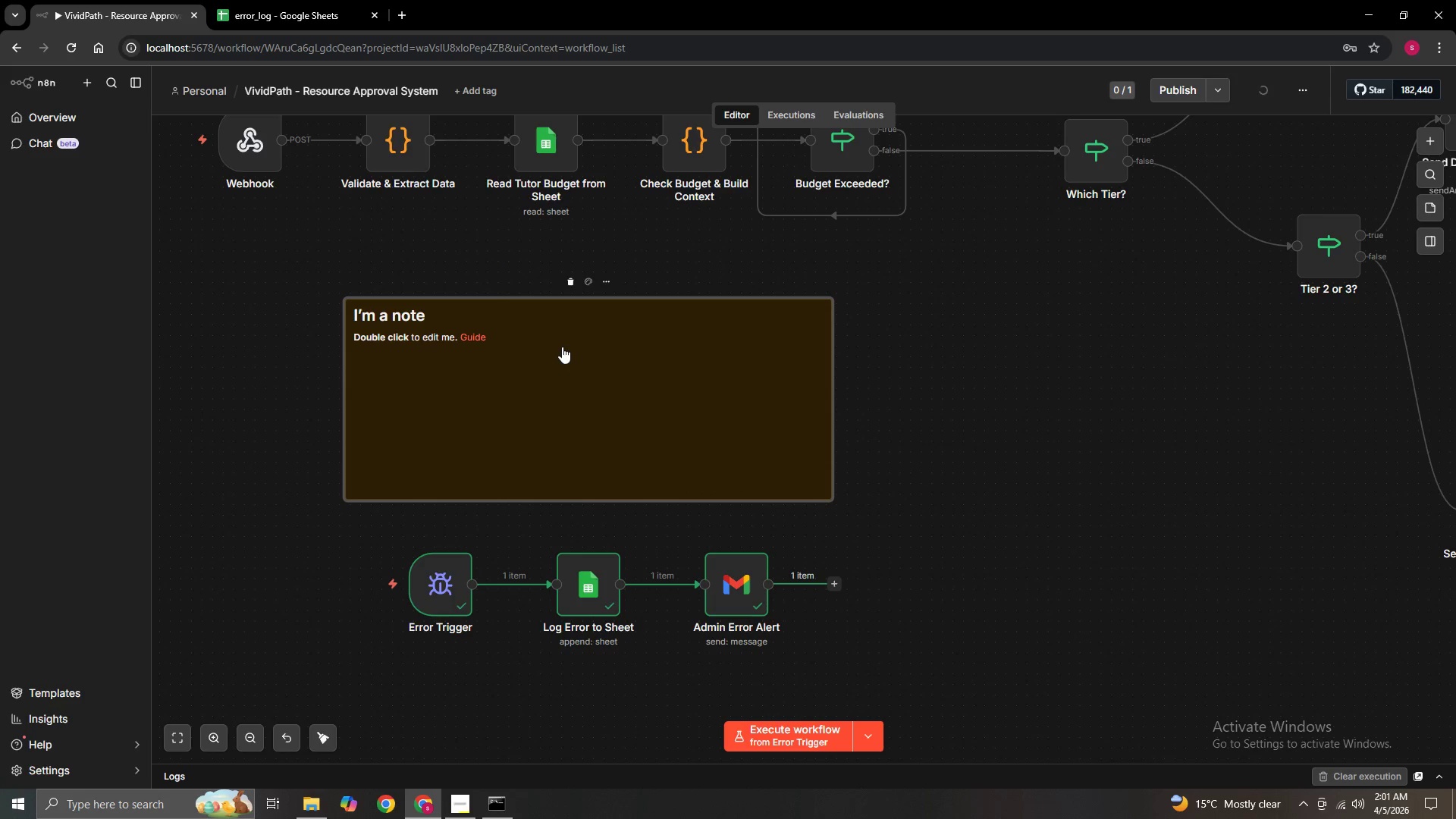 
left_click([589, 286])
 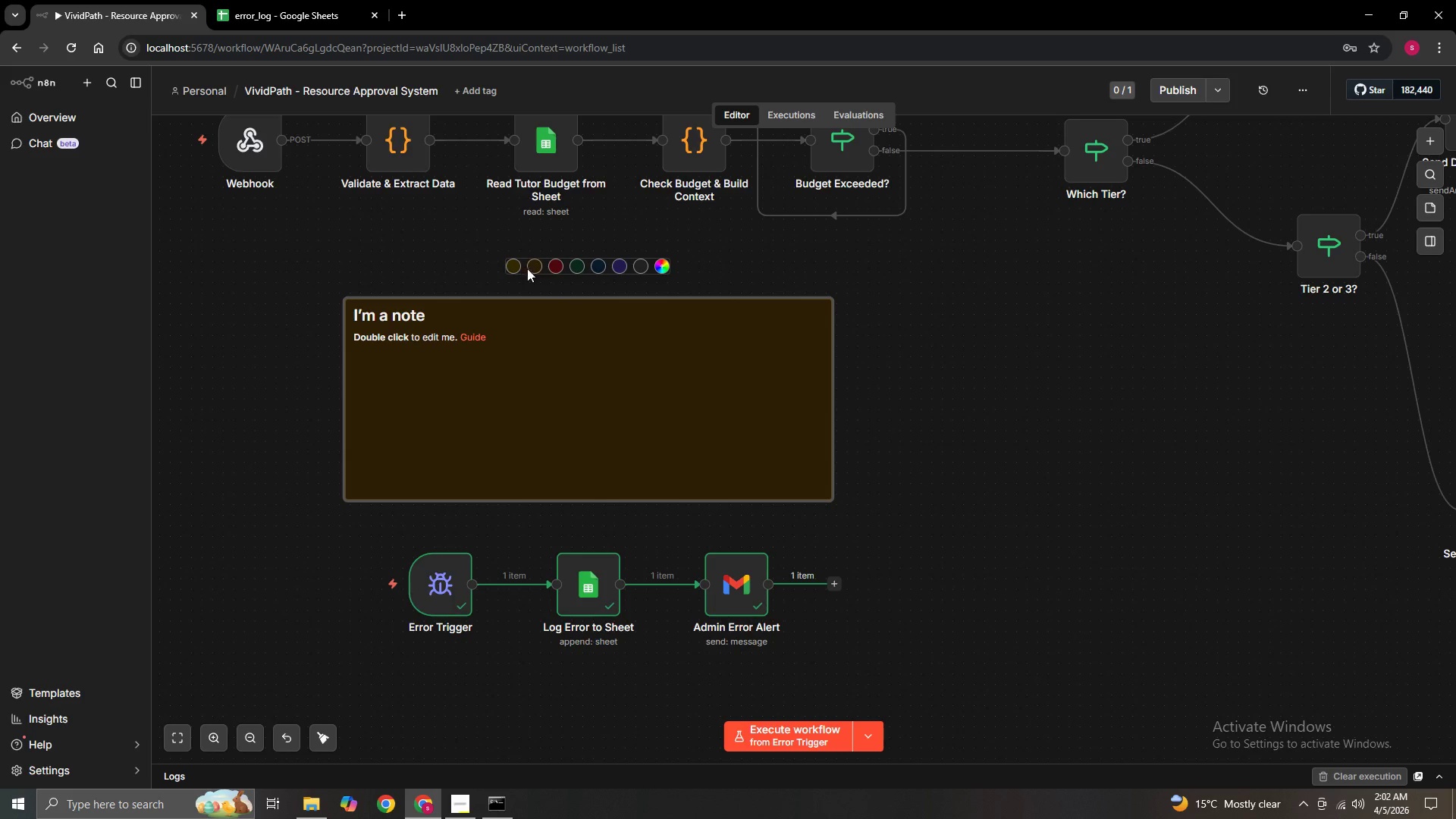 
left_click([521, 268])
 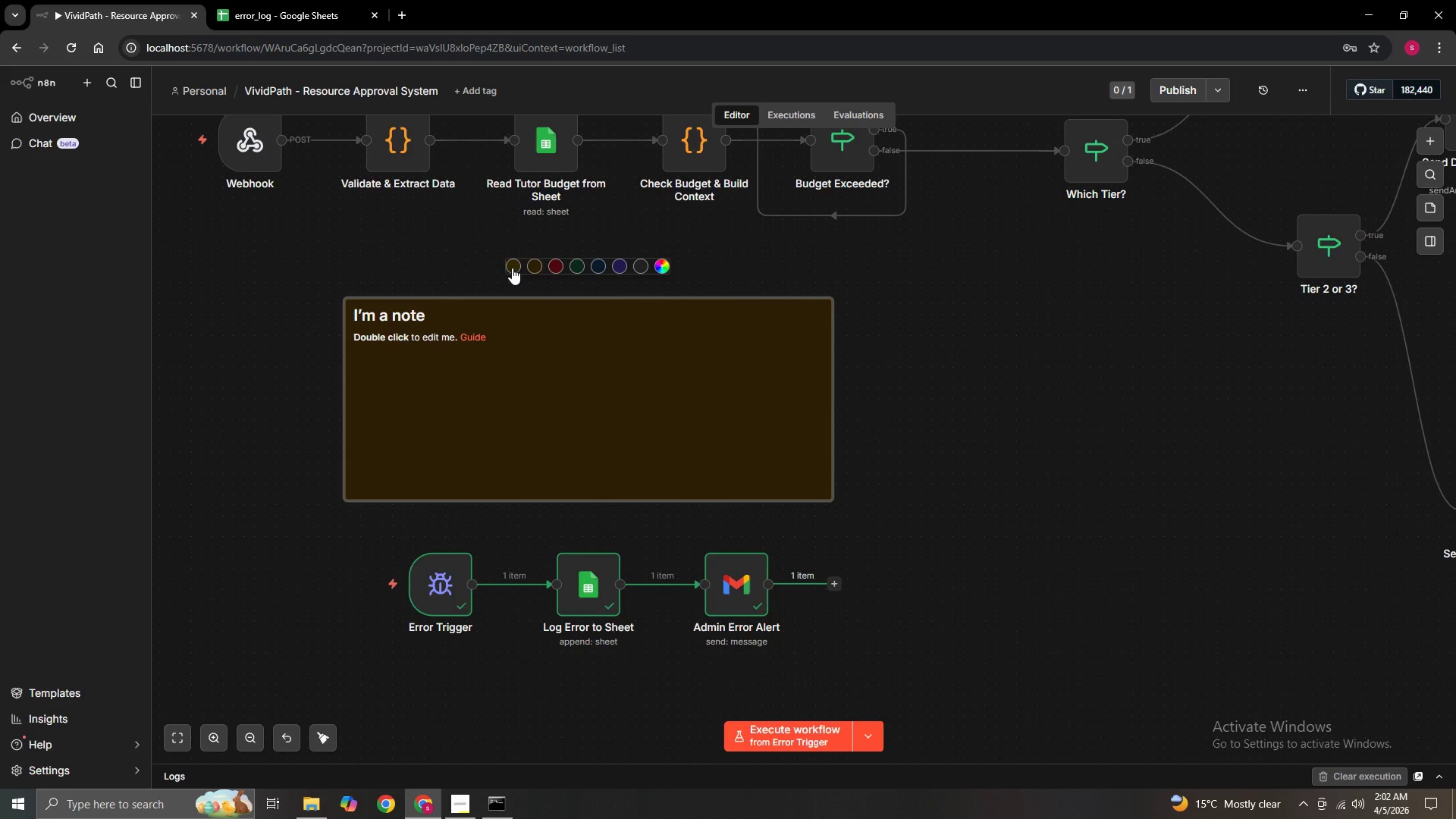 
left_click([512, 268])
 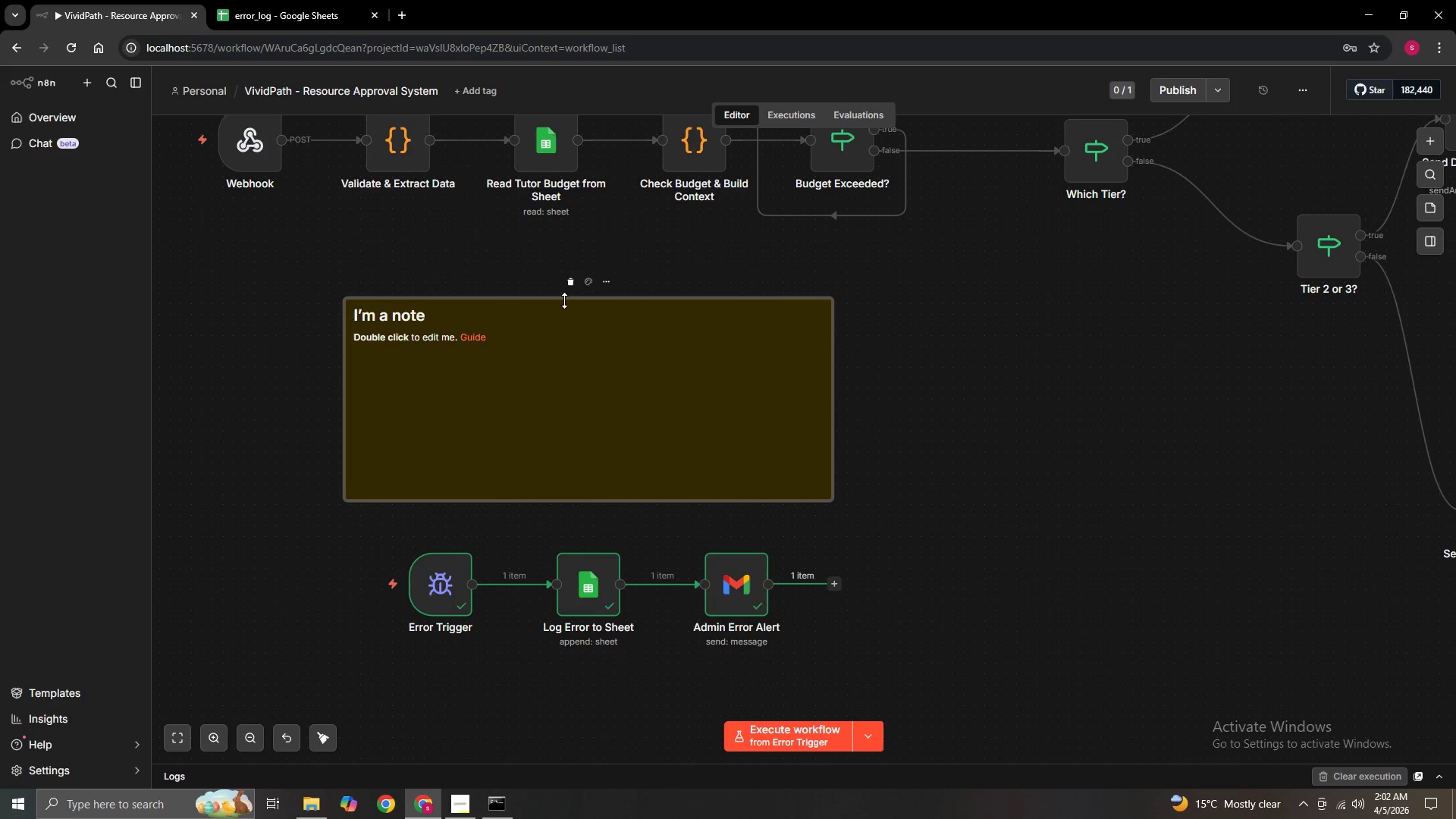 
left_click([588, 290])
 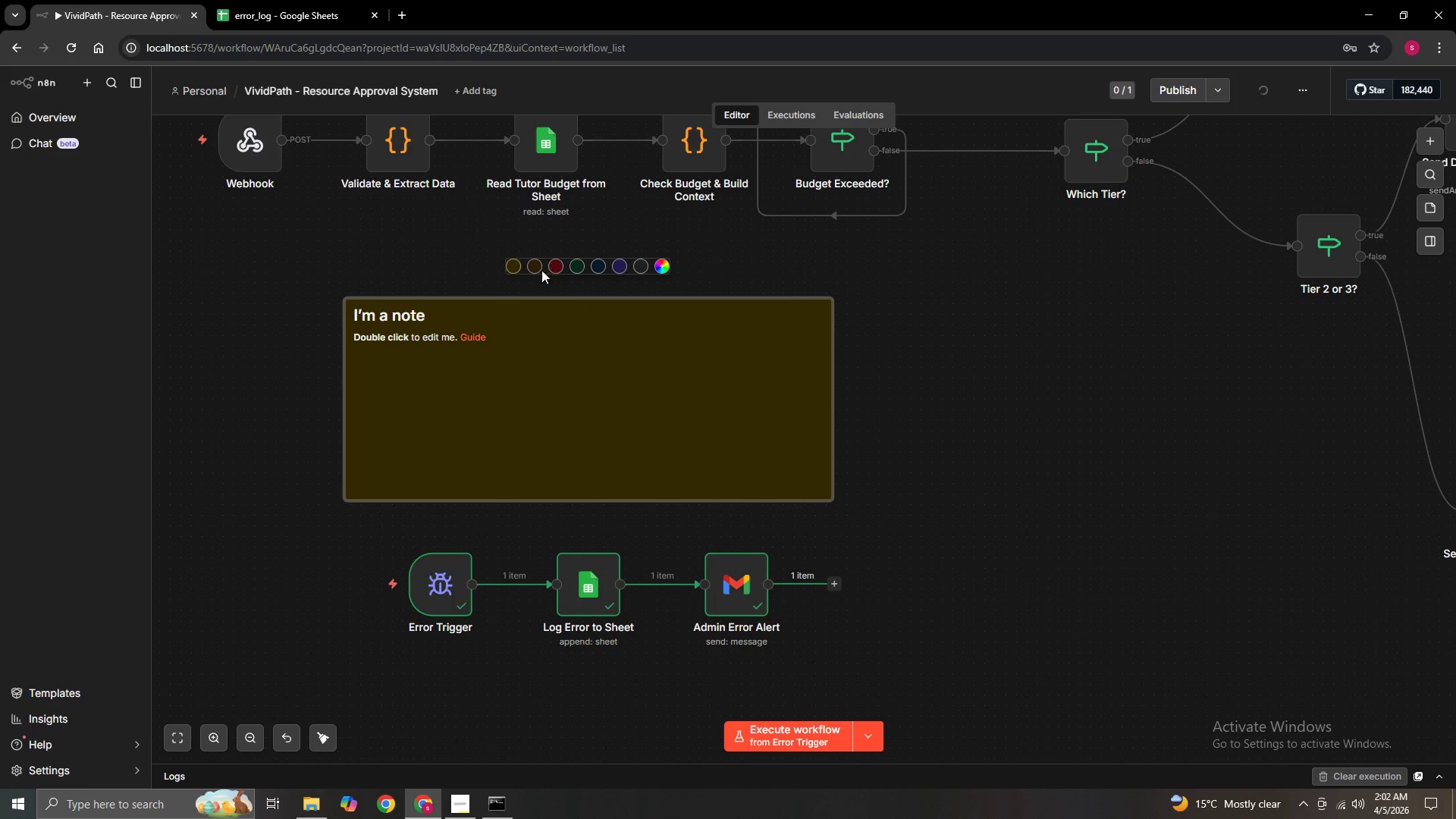 
left_click([541, 270])
 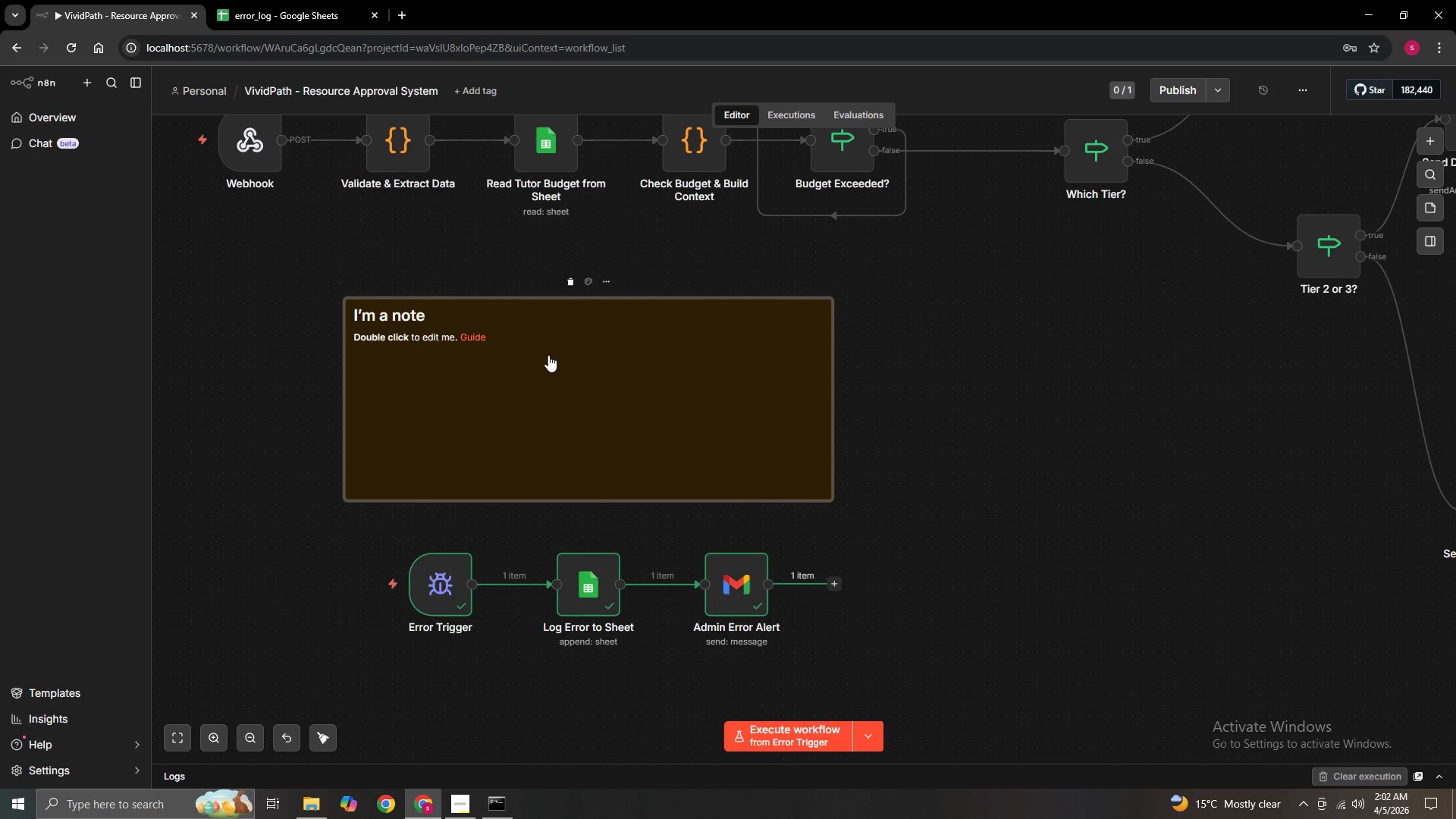 
double_click([548, 355])
 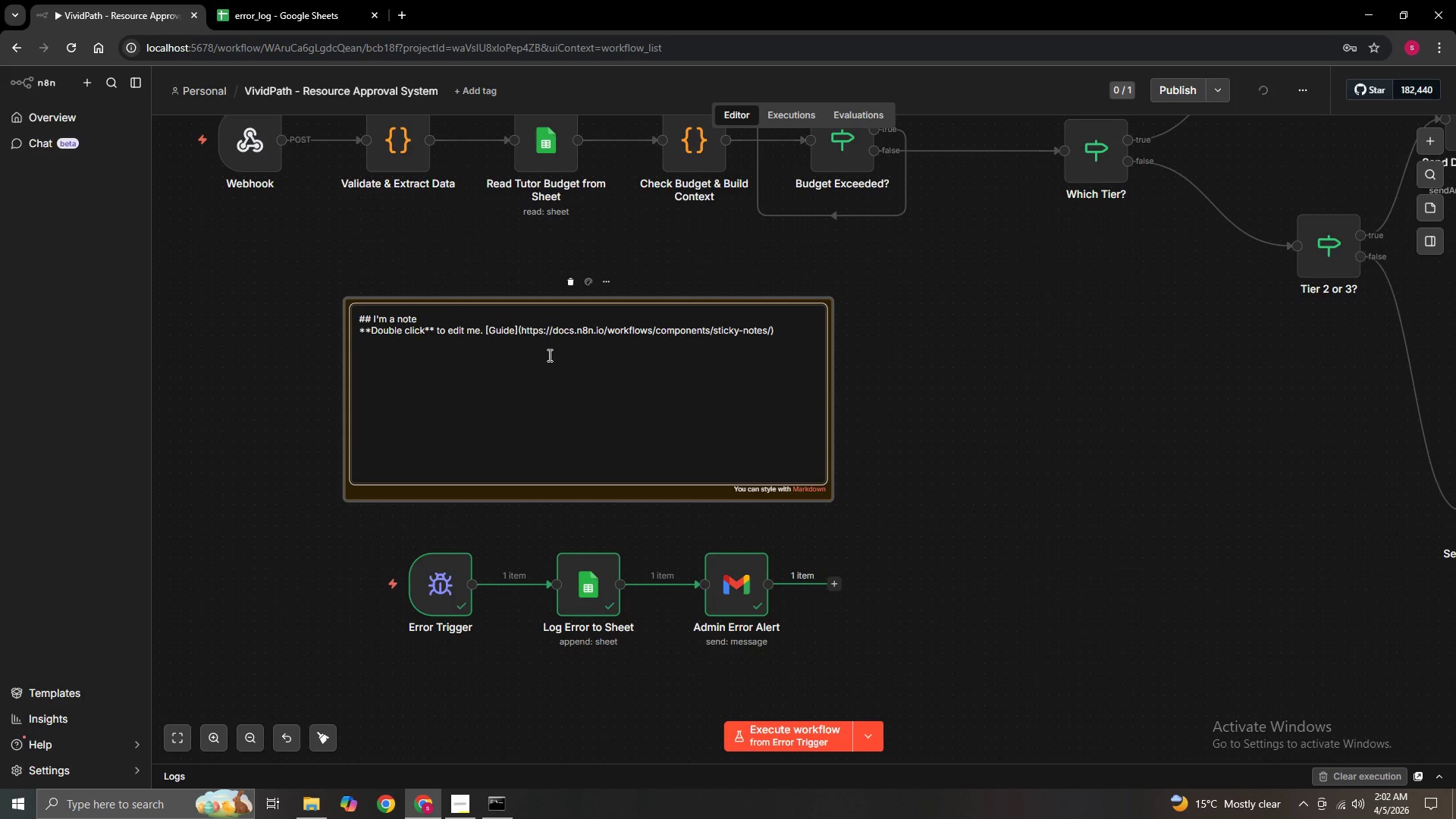 
key(Backspace)
 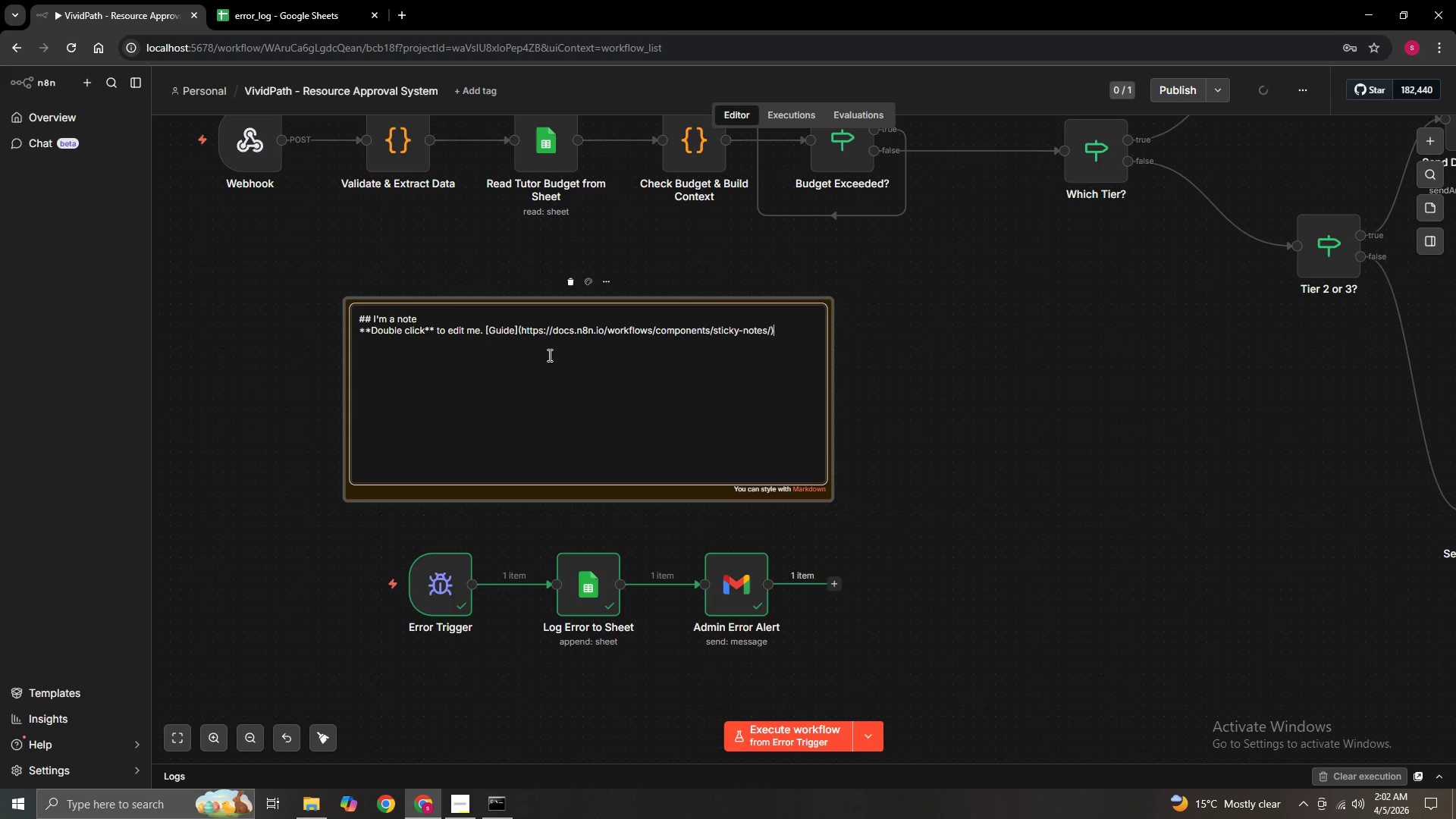 
key(Backspace)
 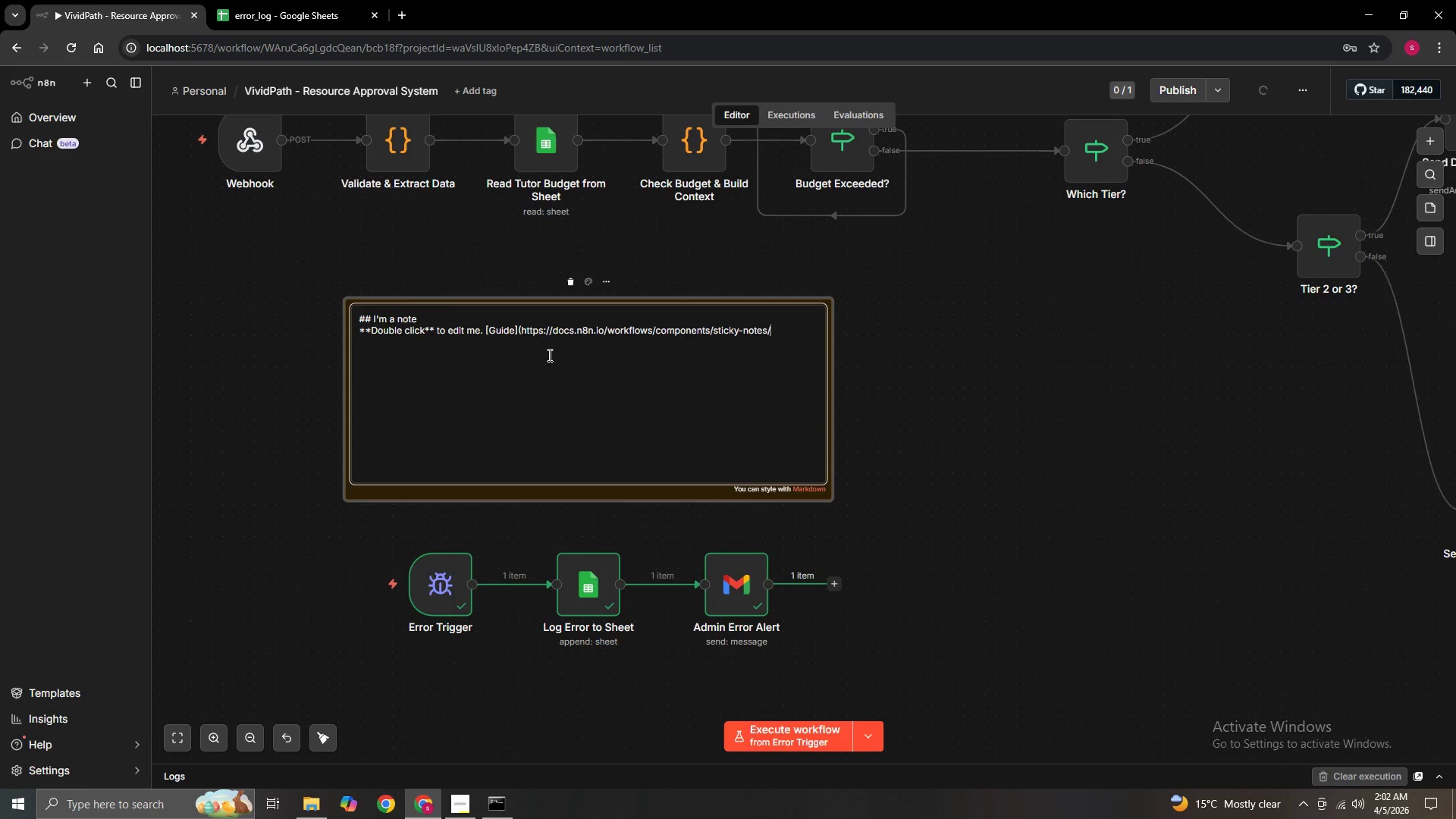 
key(Backspace)
 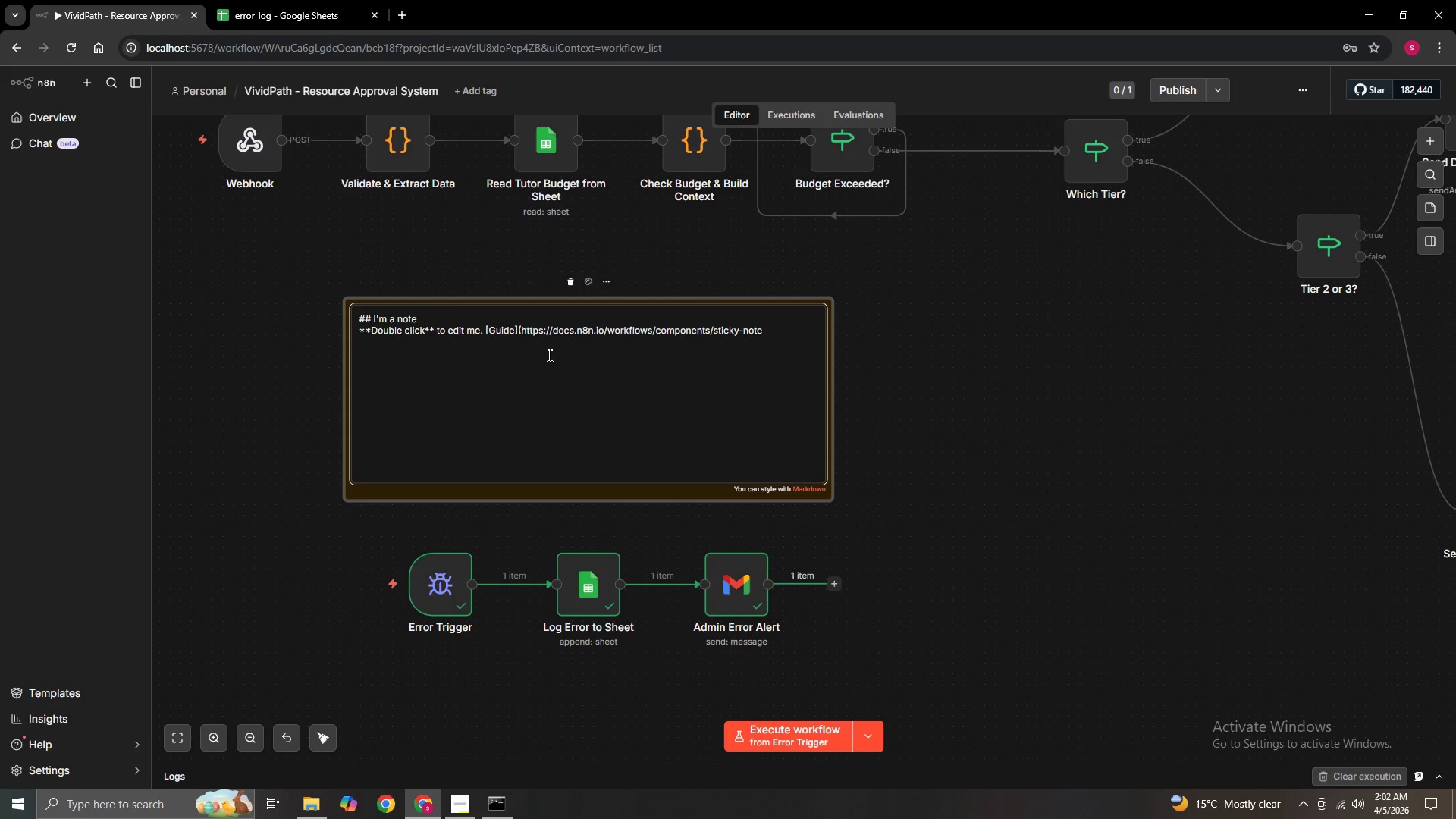 
key(Backspace)
 